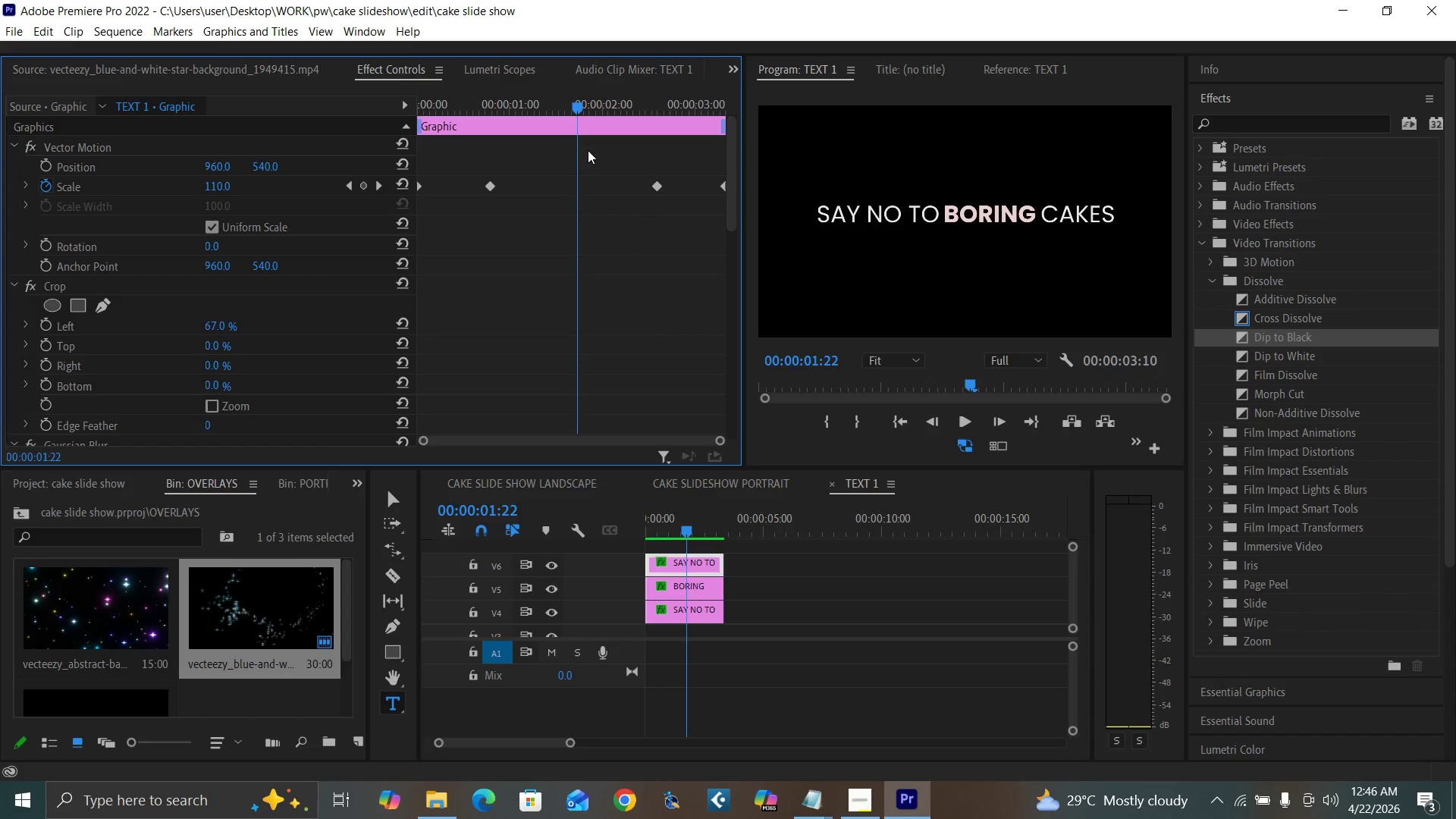 
key(ArrowLeft)
 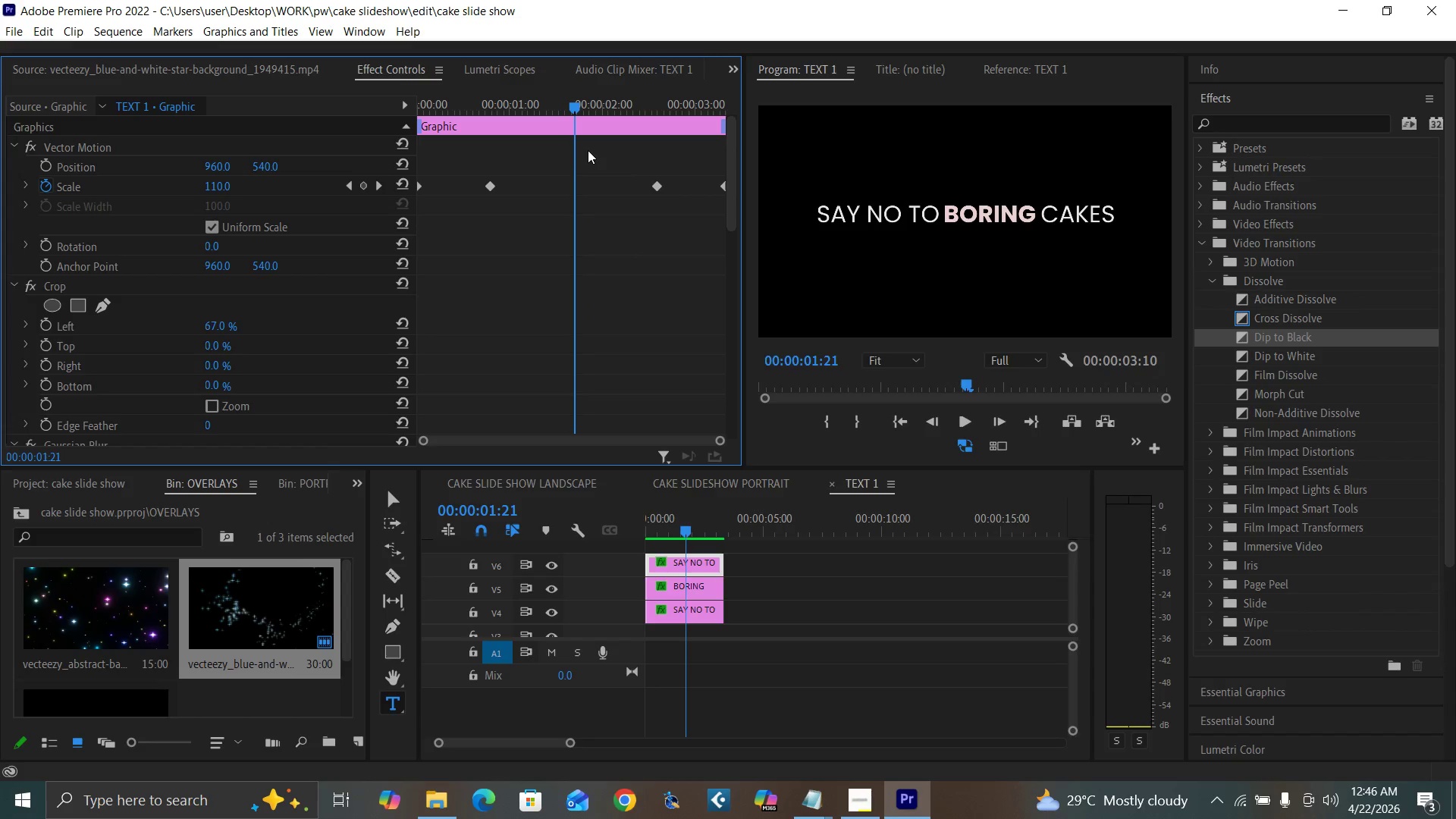 
key(ArrowLeft)
 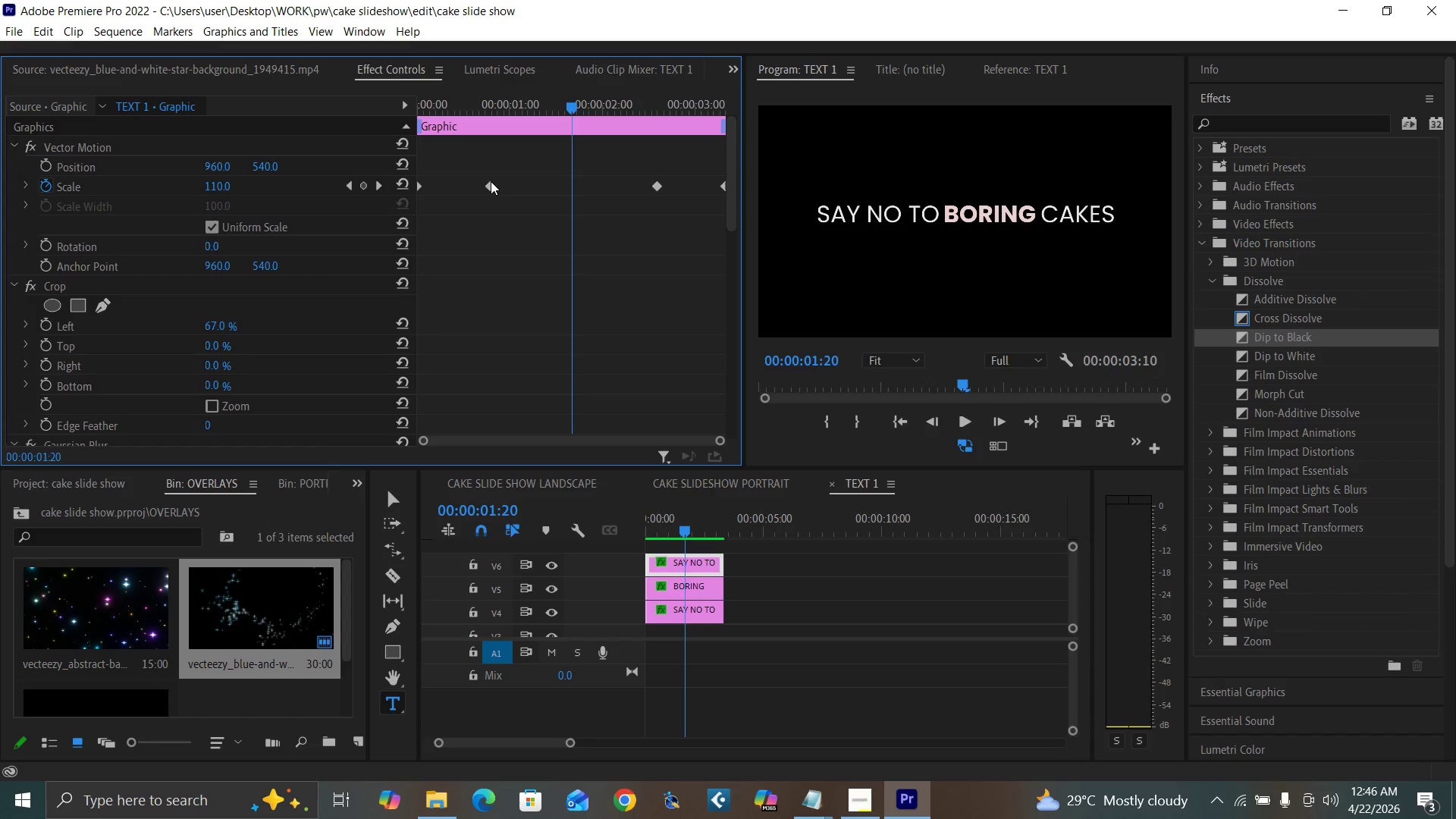 
left_click_drag(start_coordinate=[491, 181], to_coordinate=[572, 208])
 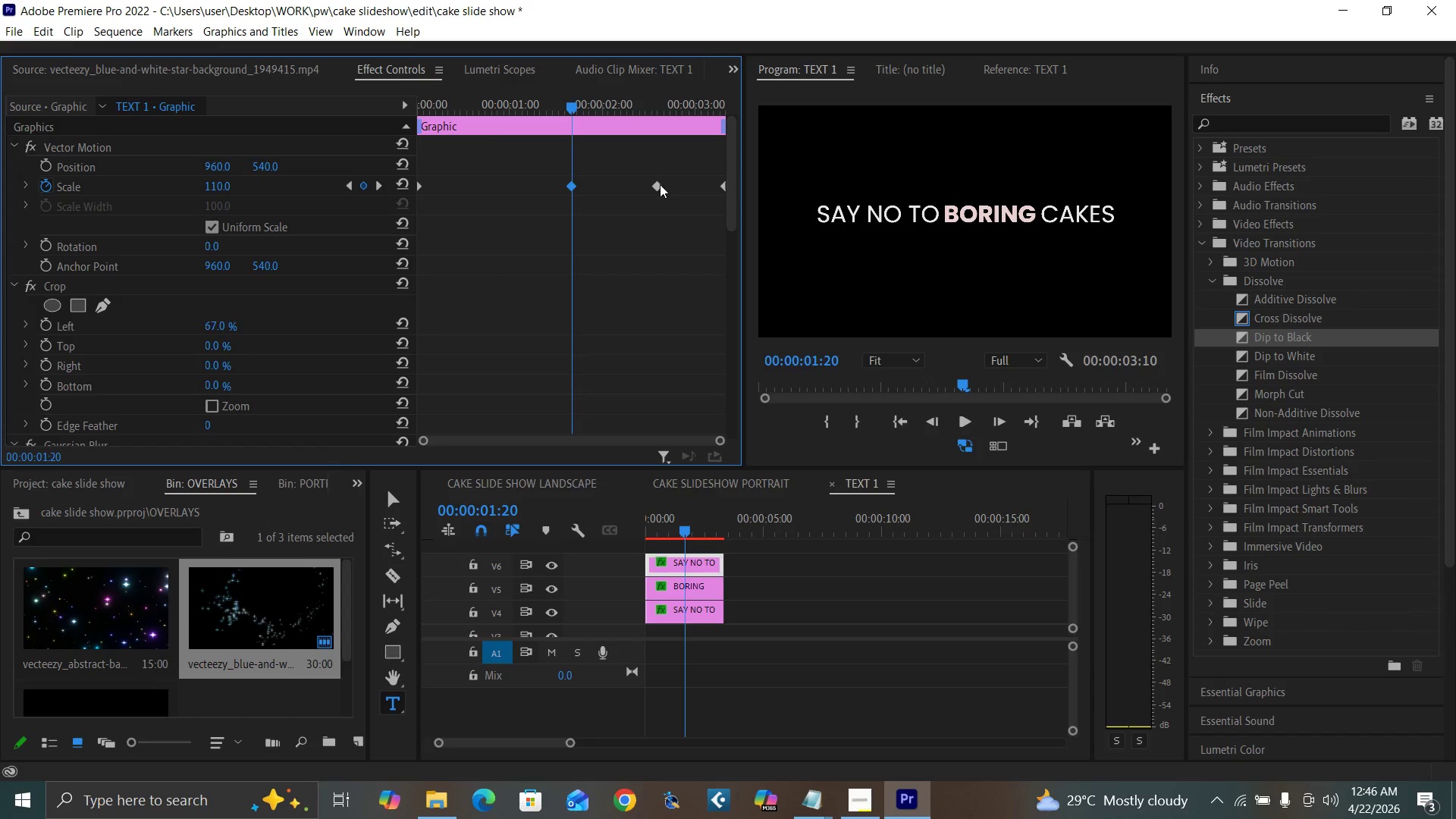 
left_click([659, 186])
 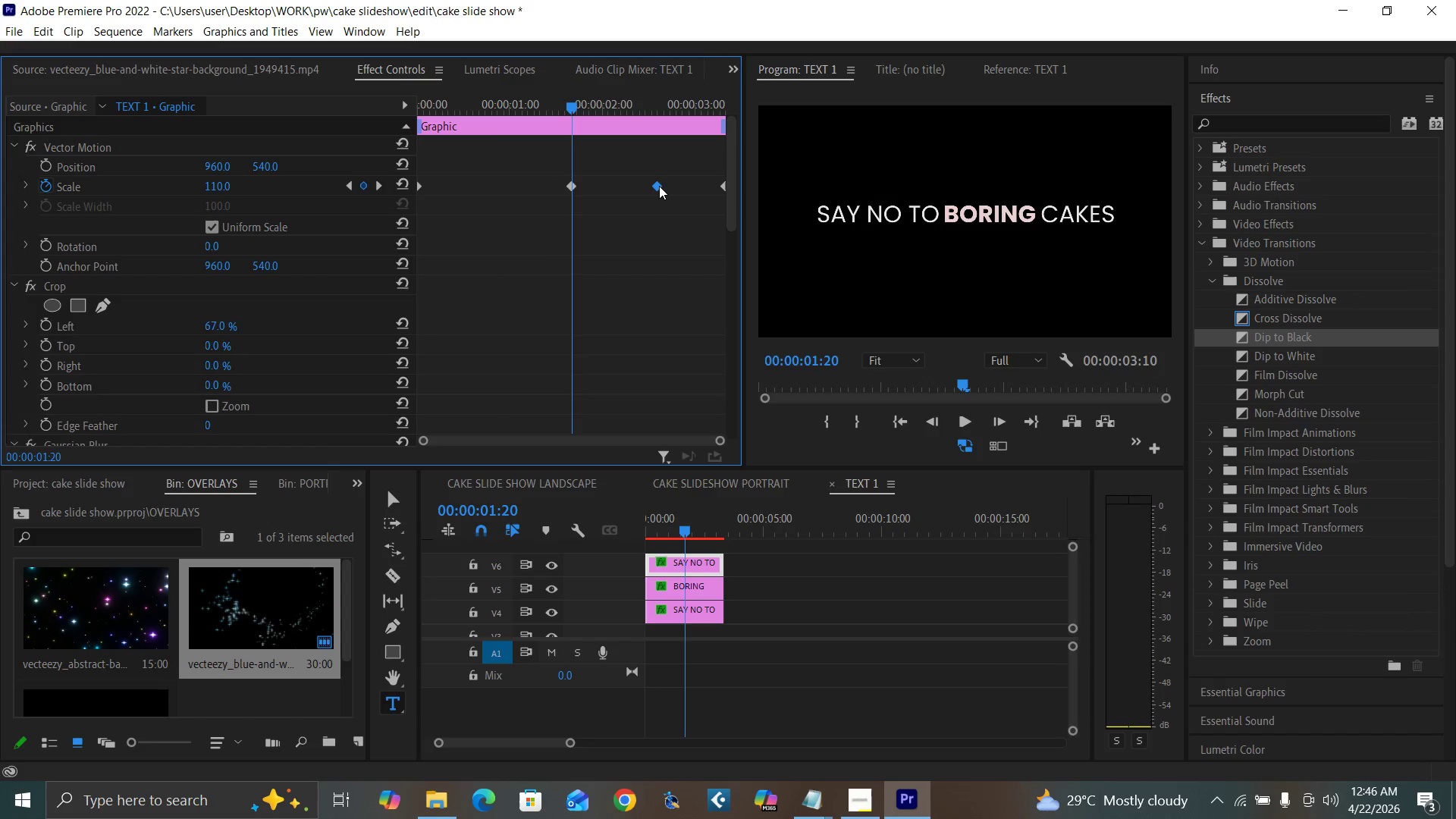 
key(Delete)
 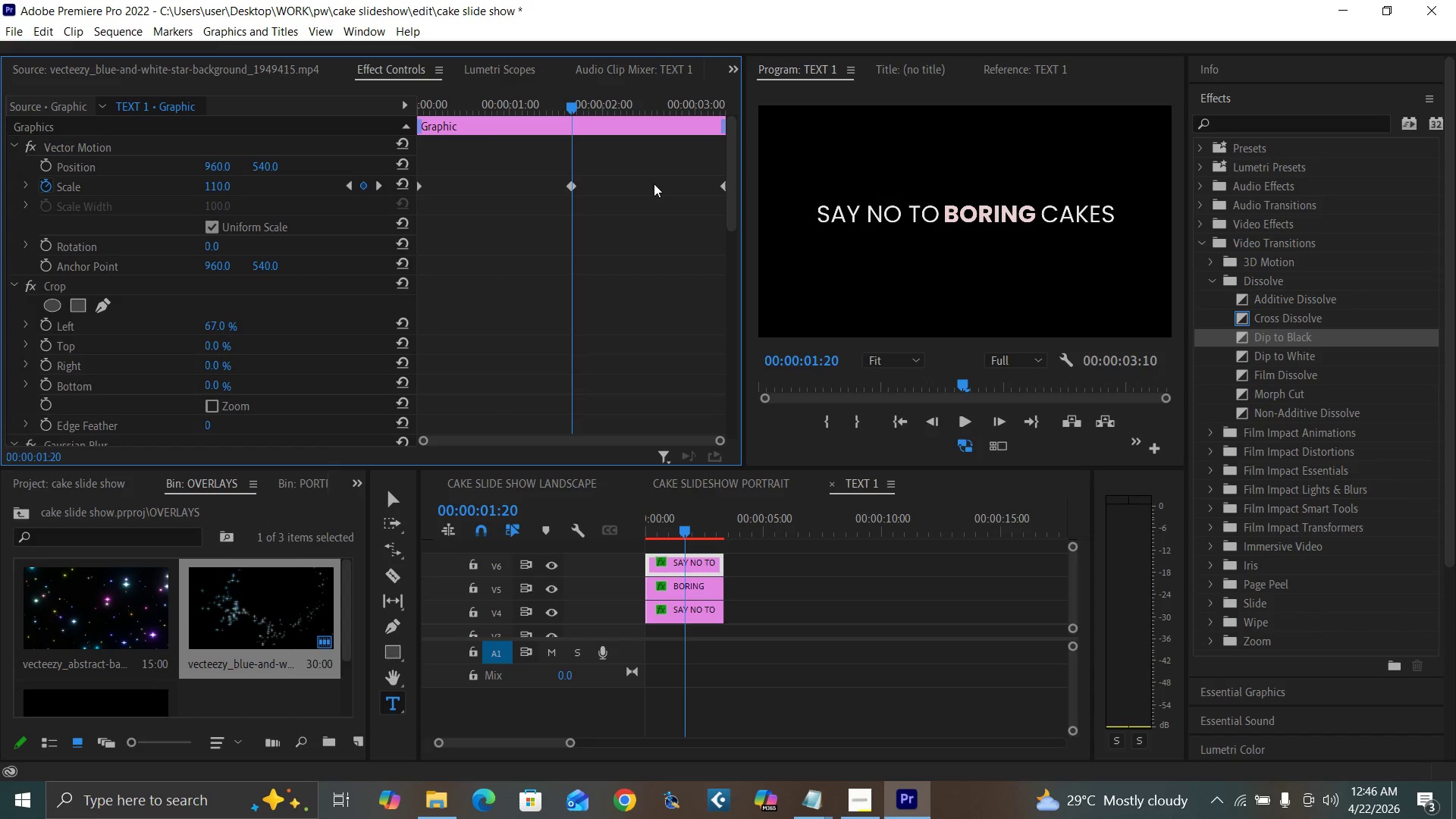 
key(ArrowLeft)
 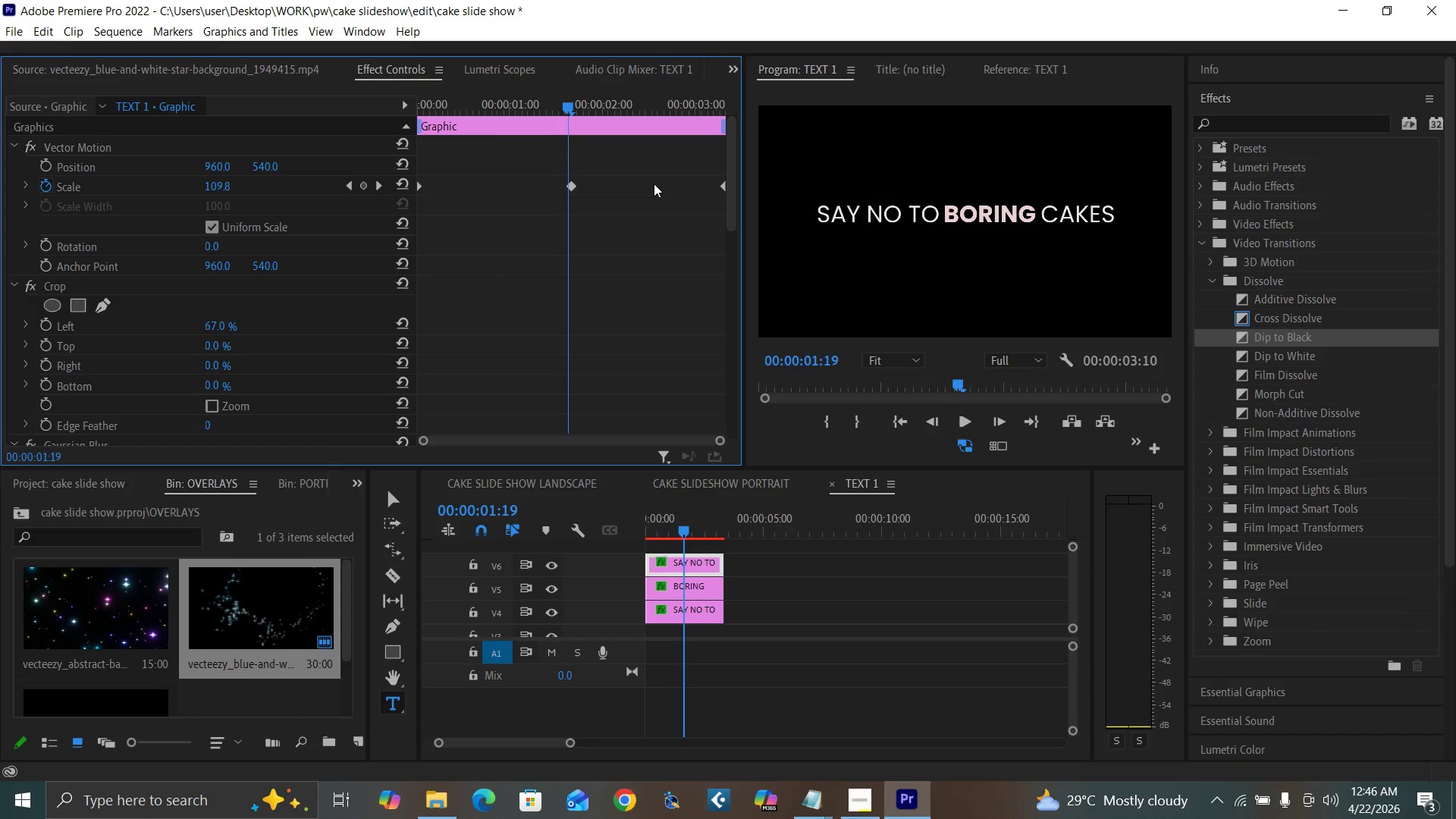 
key(ArrowLeft)
 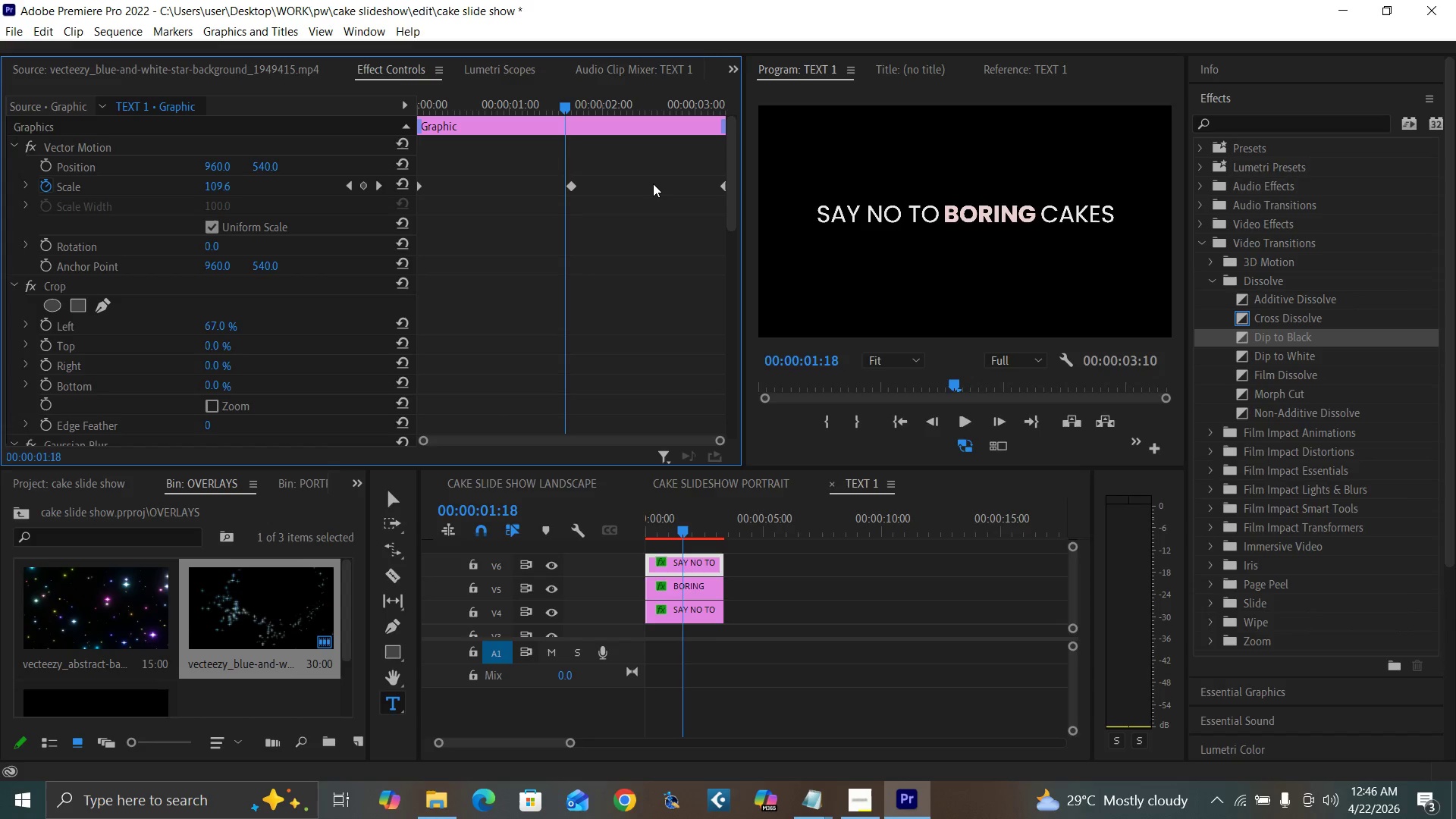 
key(ArrowLeft)
 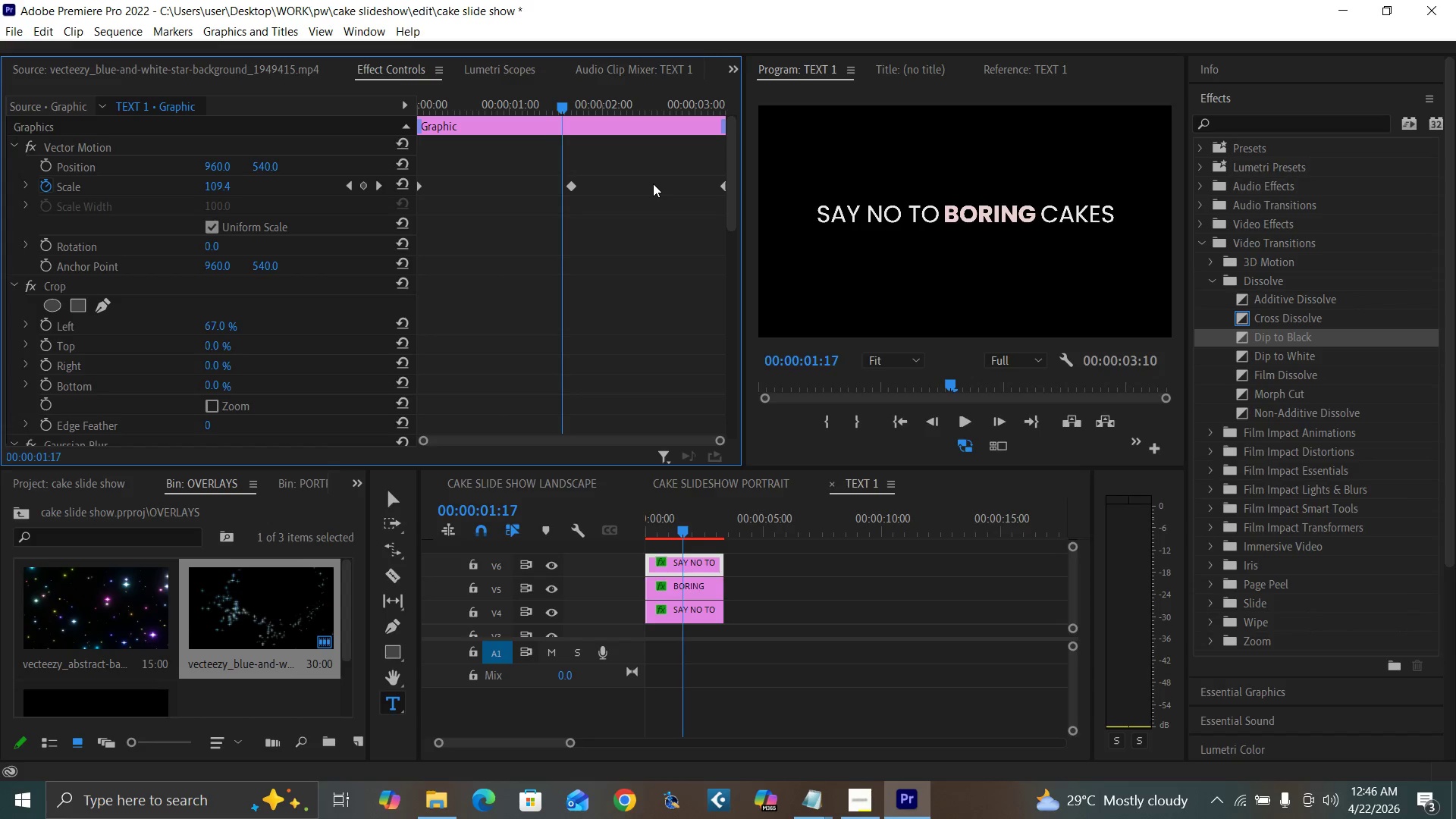 
key(ArrowLeft)
 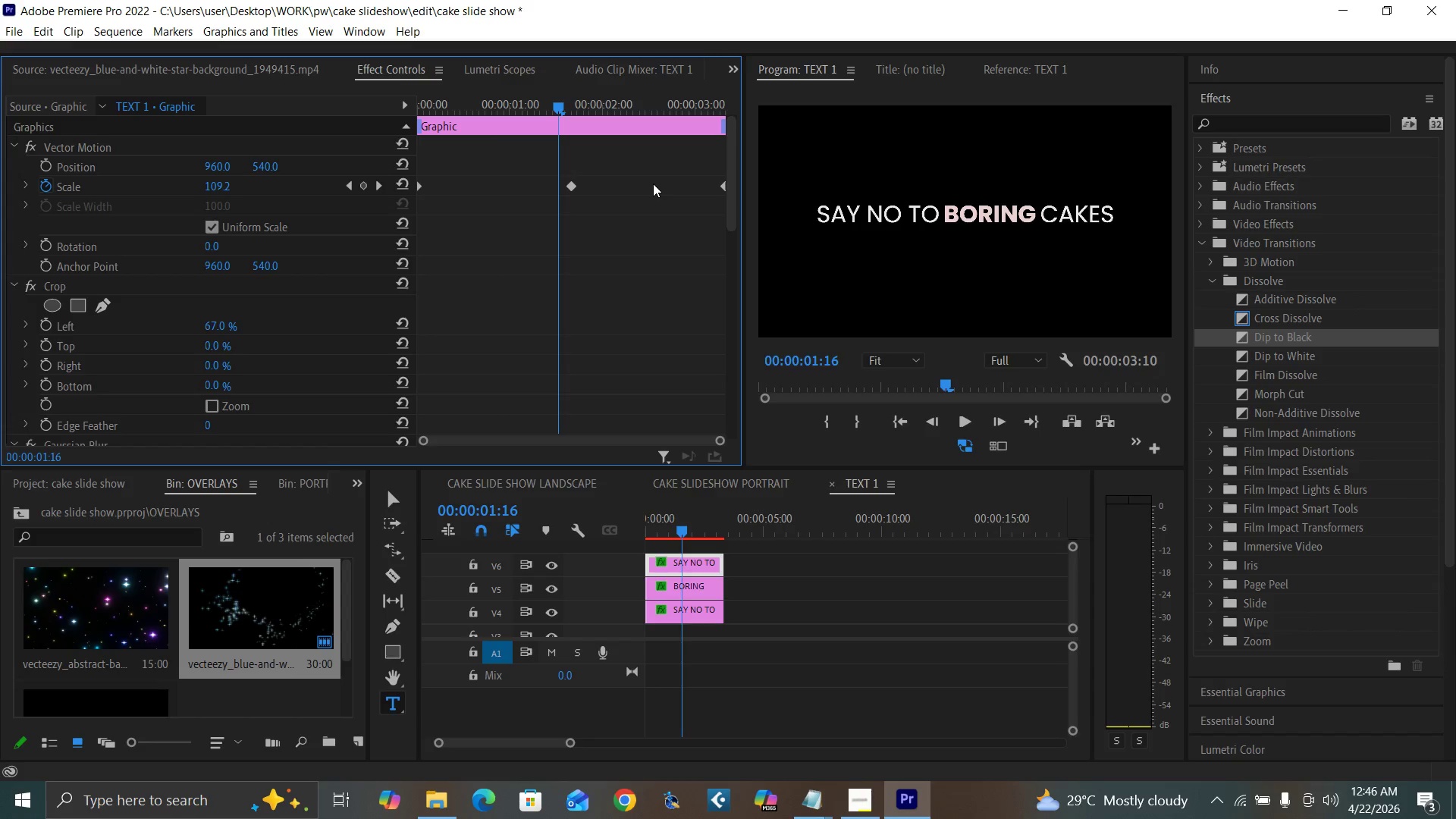 
key(ArrowLeft)
 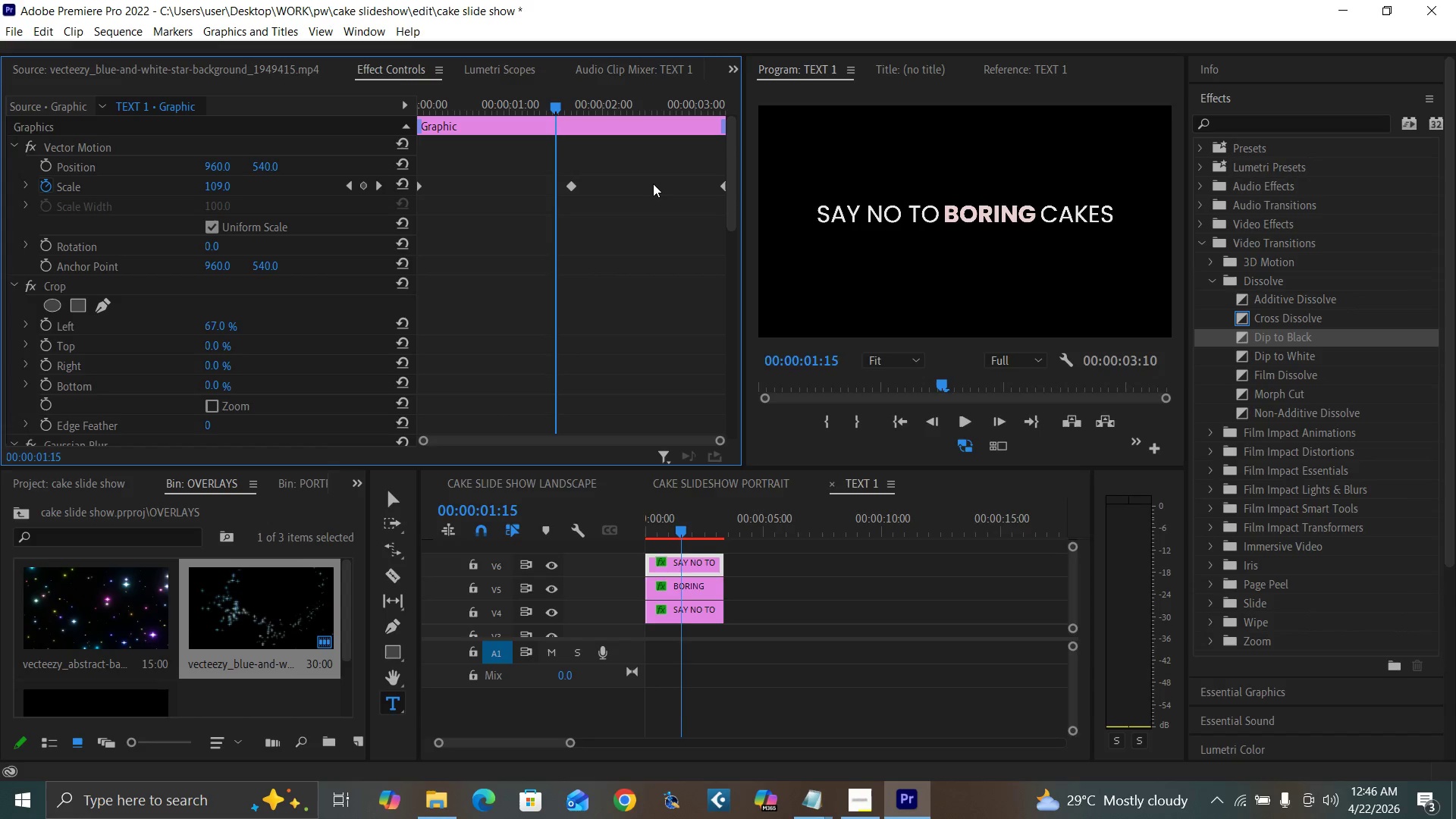 
key(ArrowLeft)
 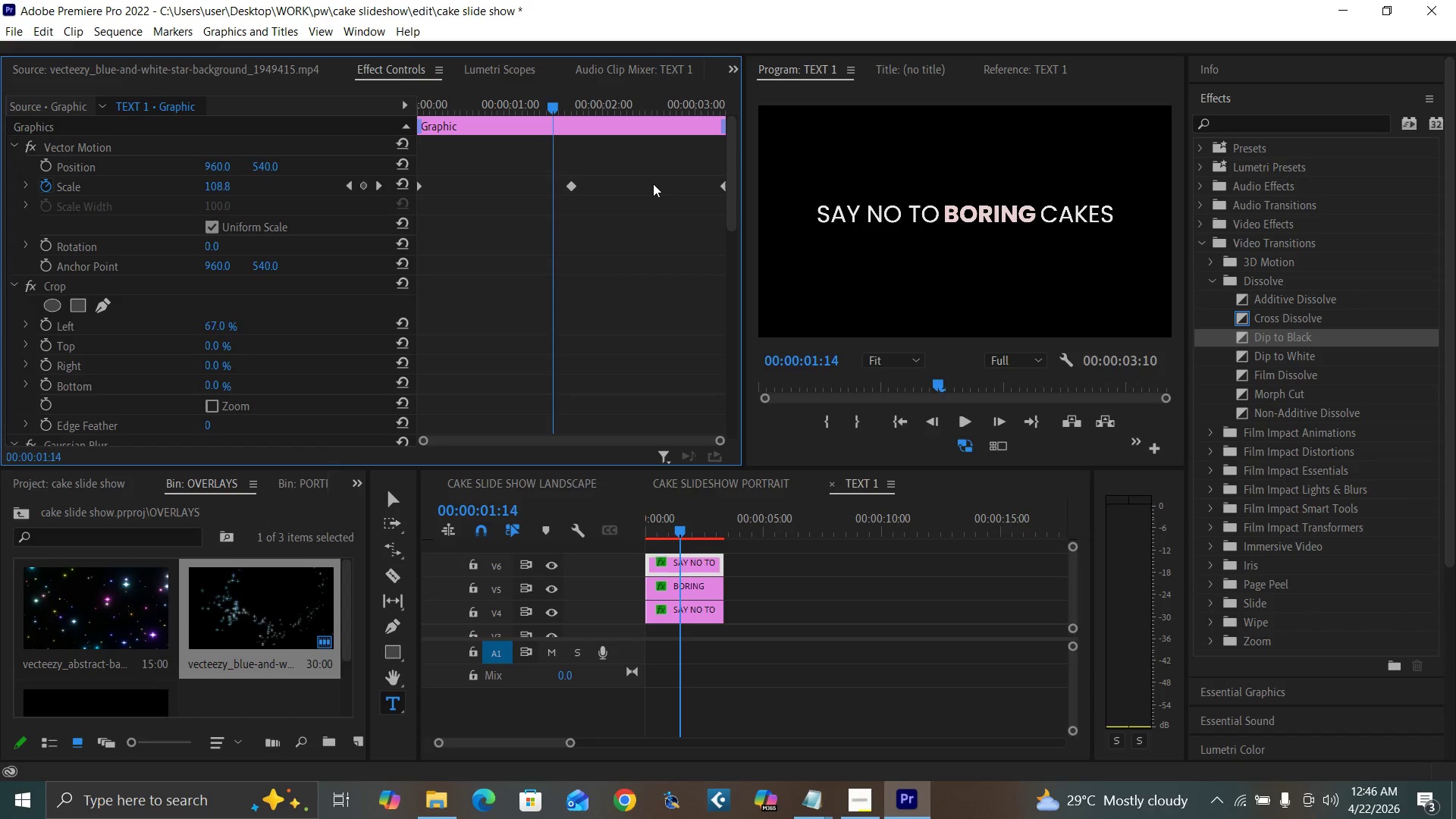 
key(ArrowLeft)
 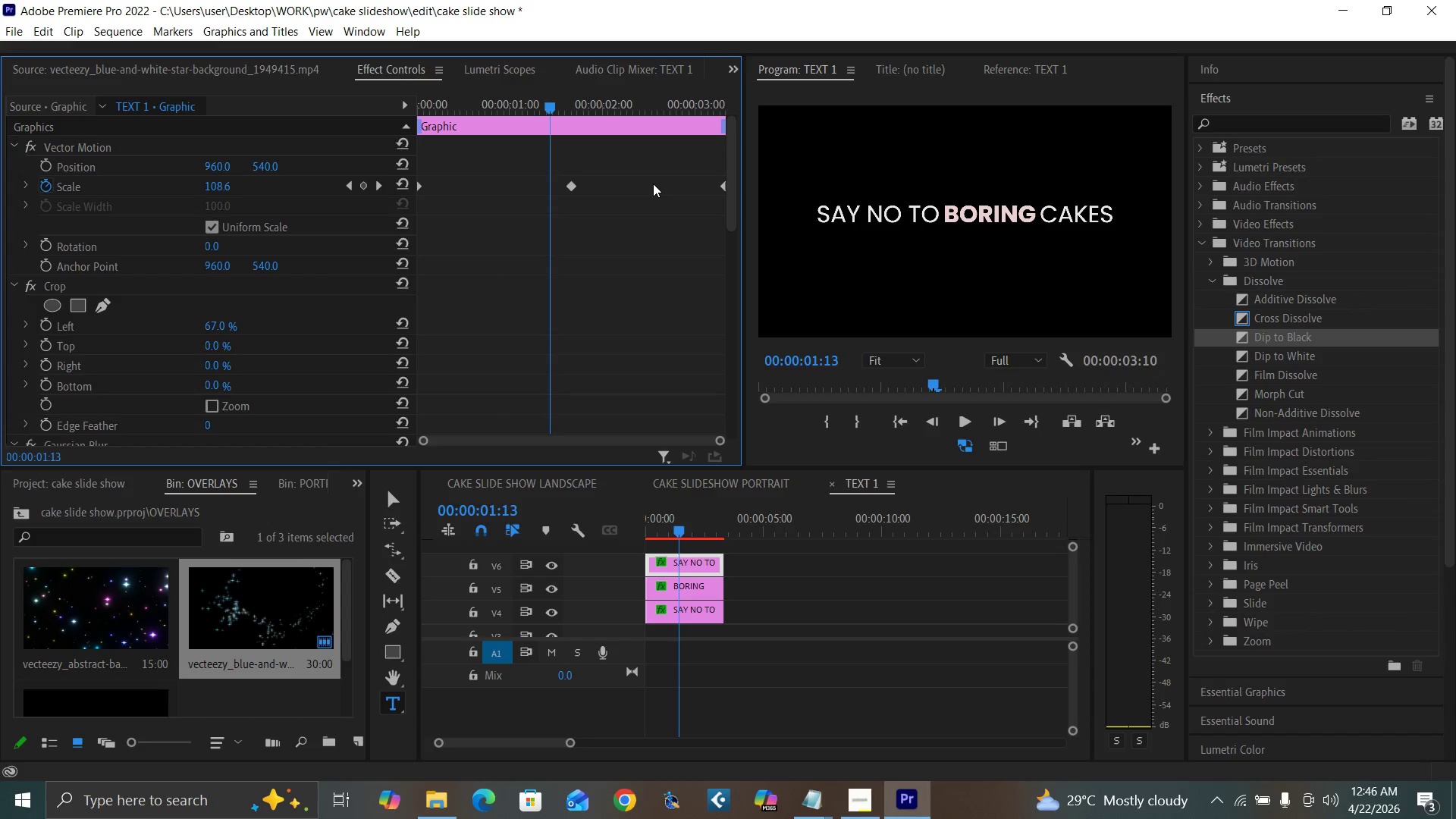 
key(ArrowLeft)
 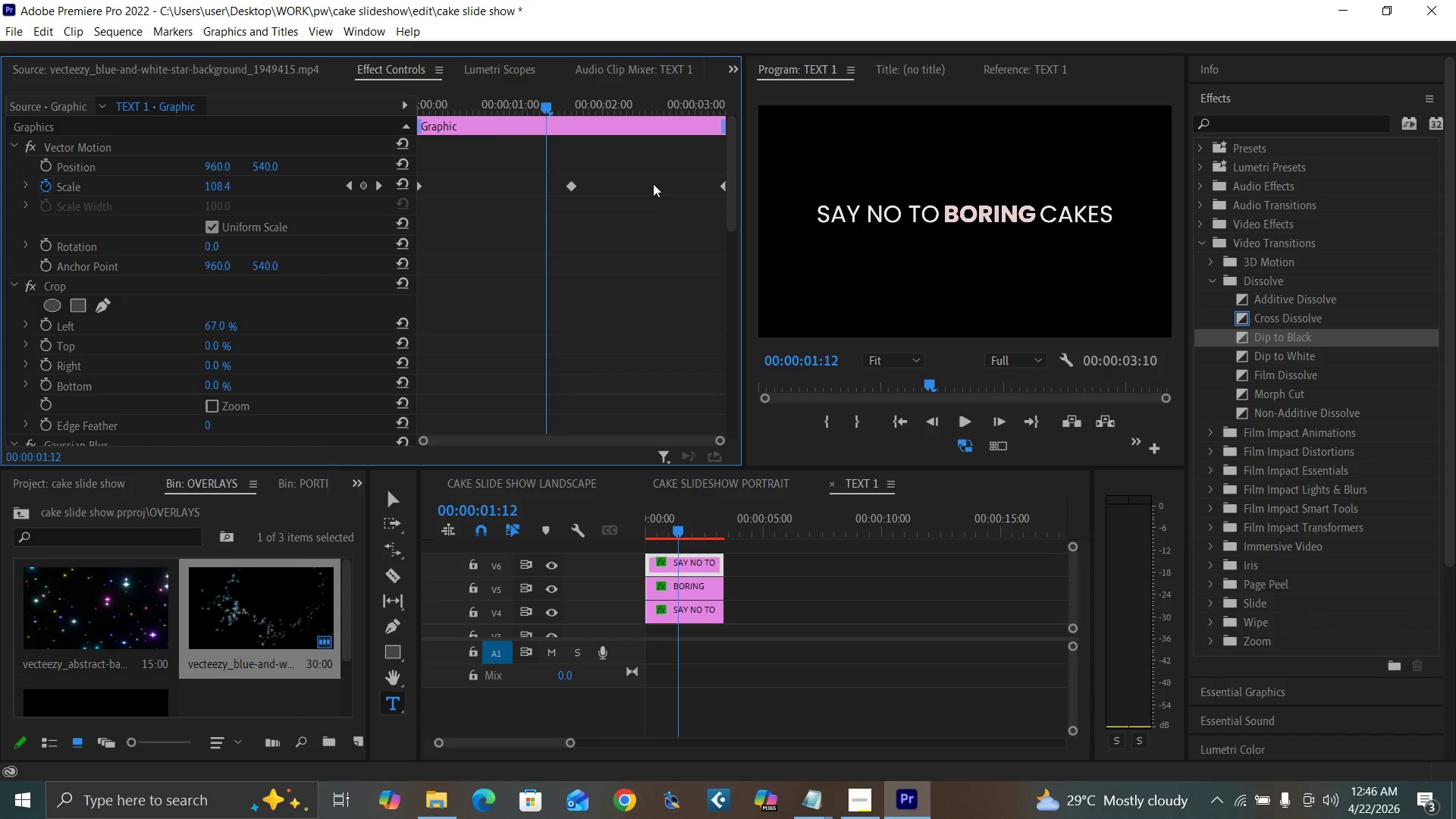 
key(ArrowLeft)
 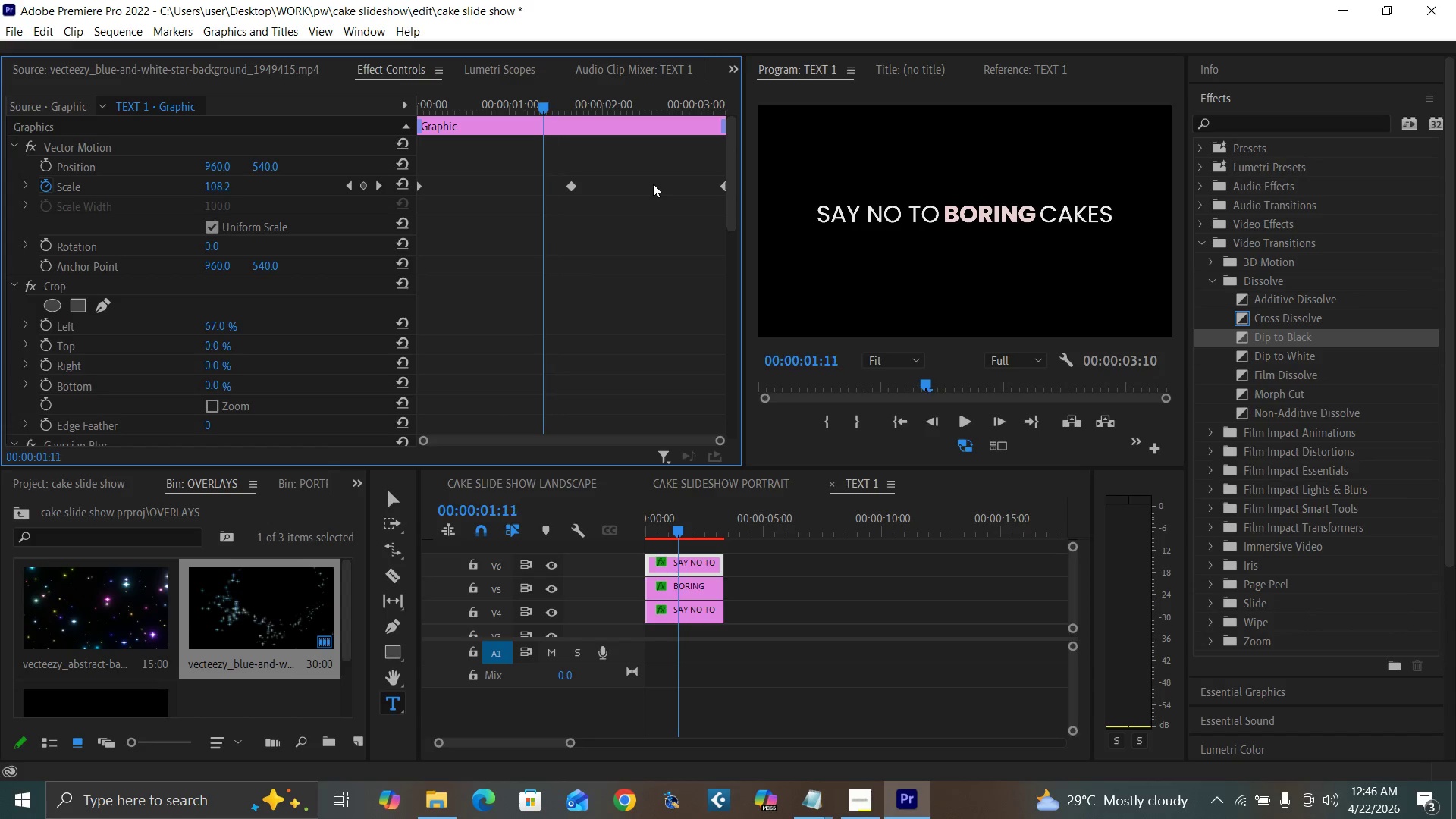 
key(ArrowLeft)
 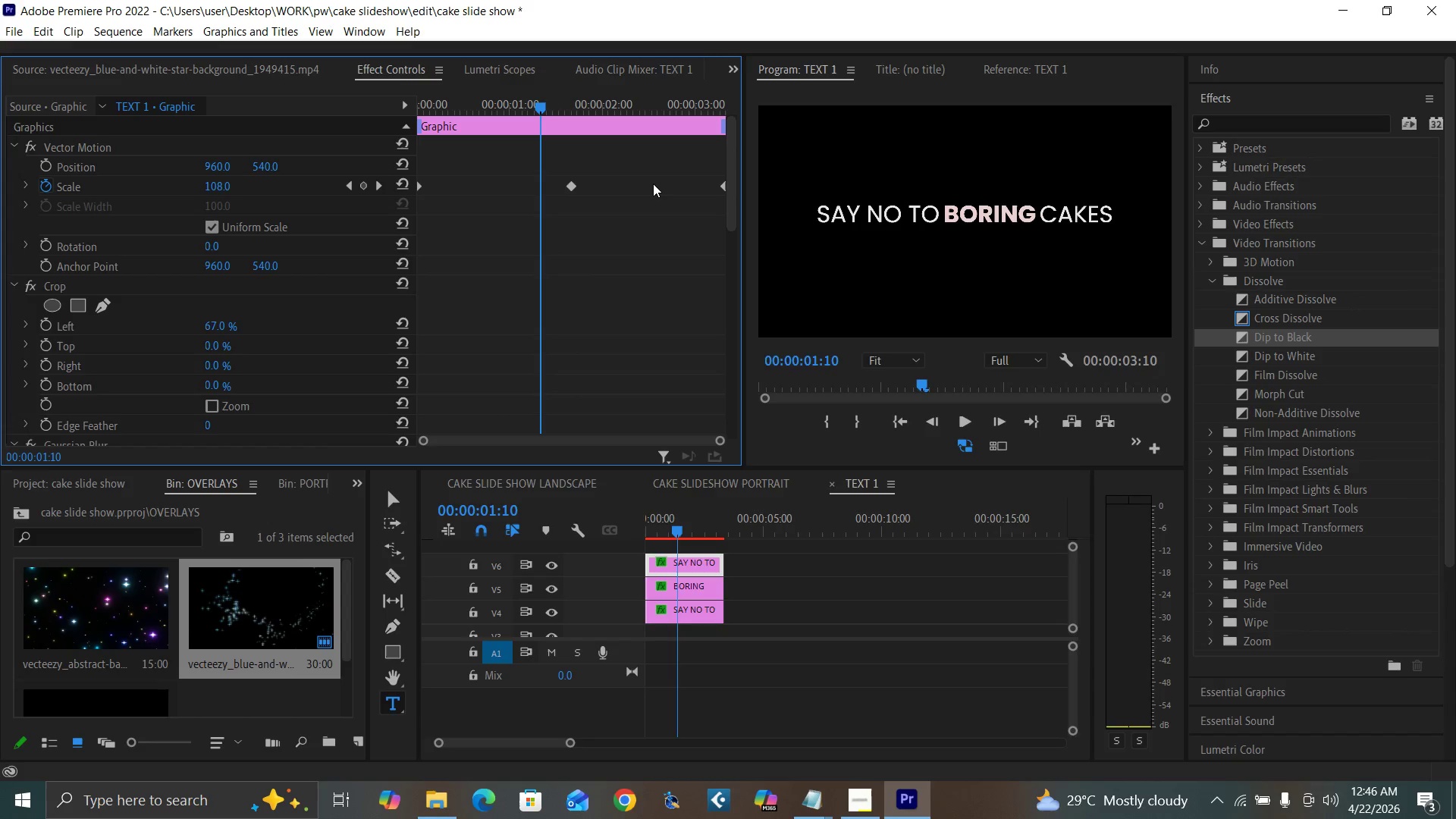 
key(ArrowLeft)
 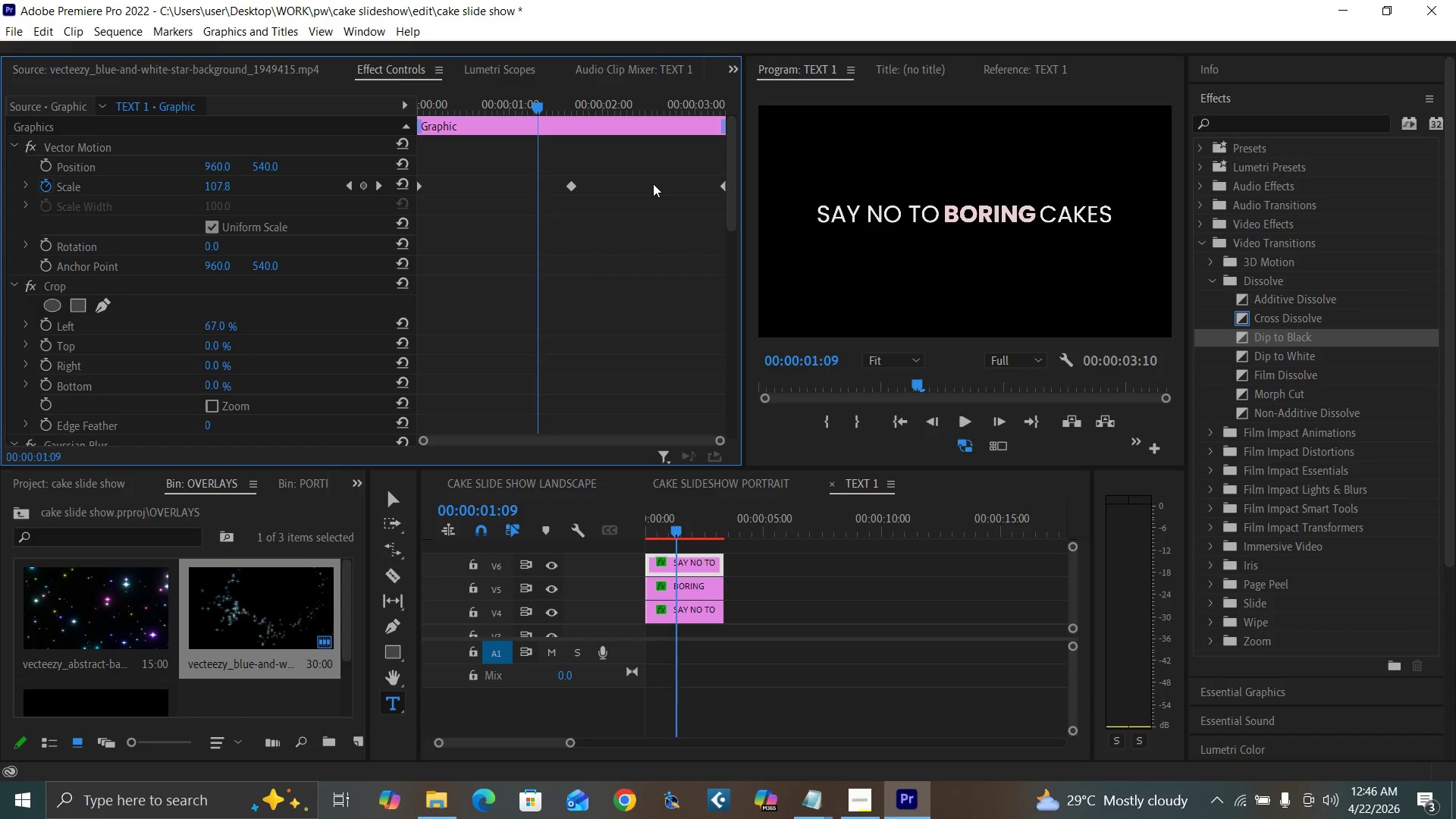 
key(ArrowLeft)
 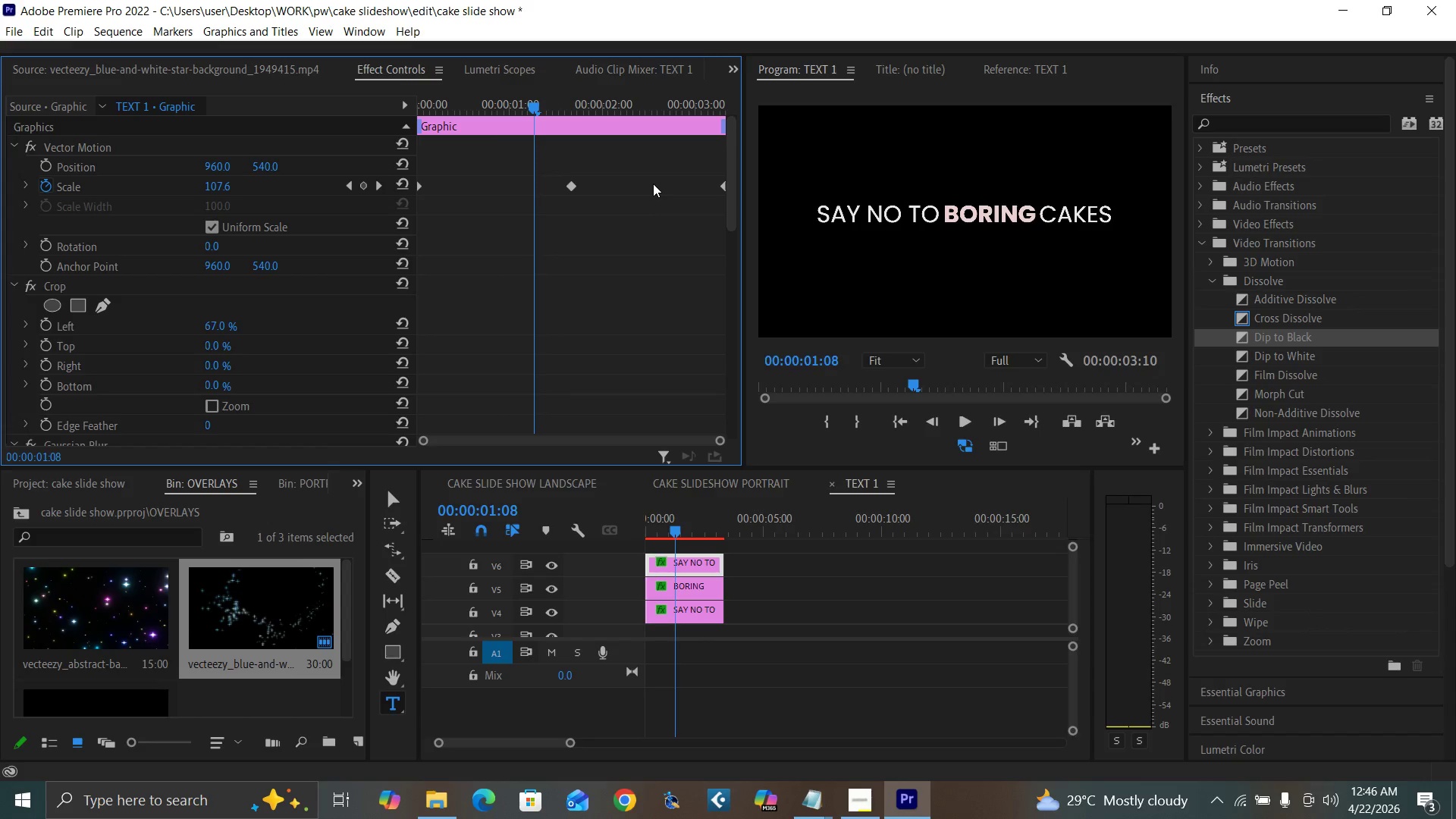 
key(ArrowLeft)
 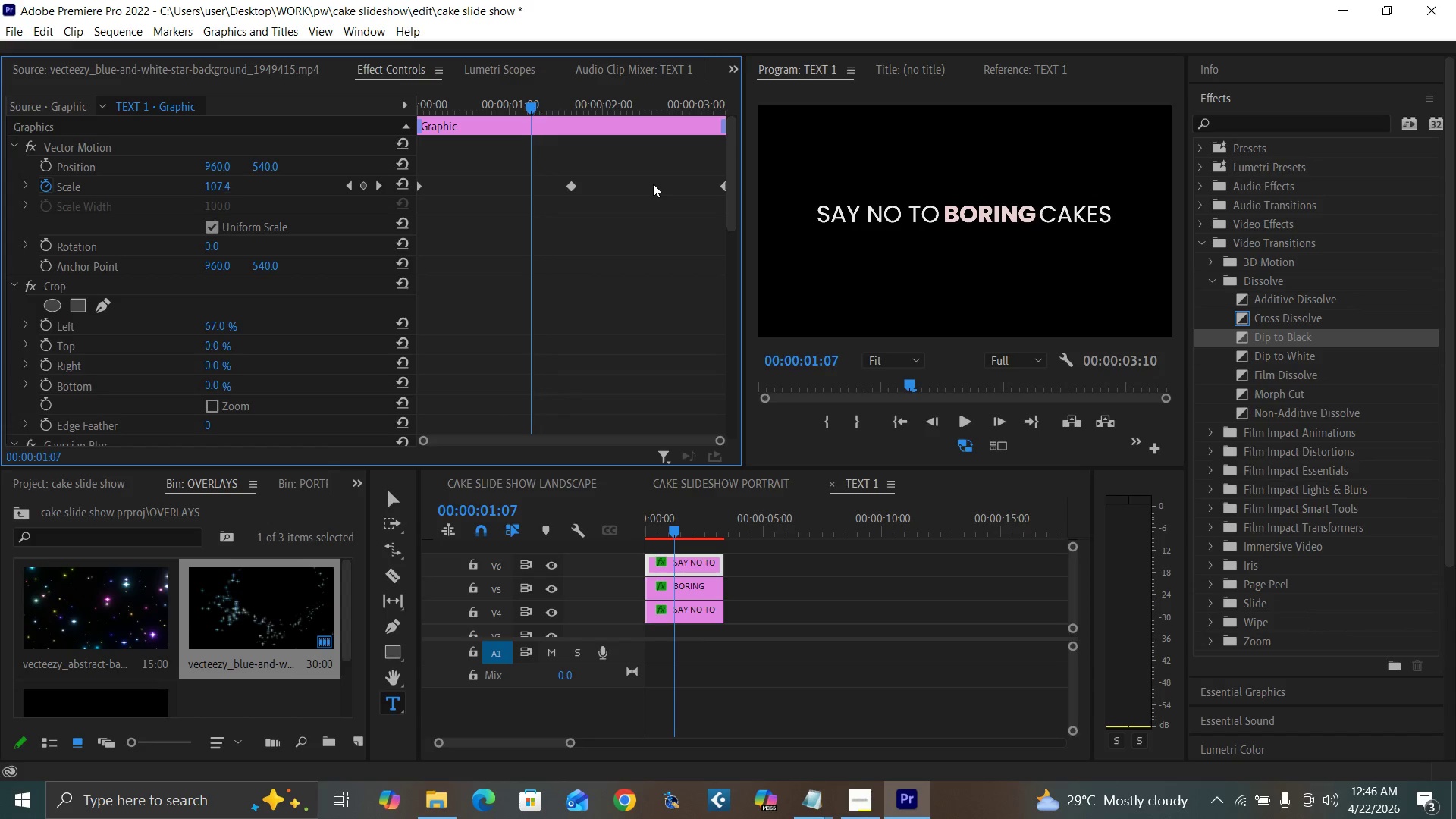 
key(ArrowLeft)
 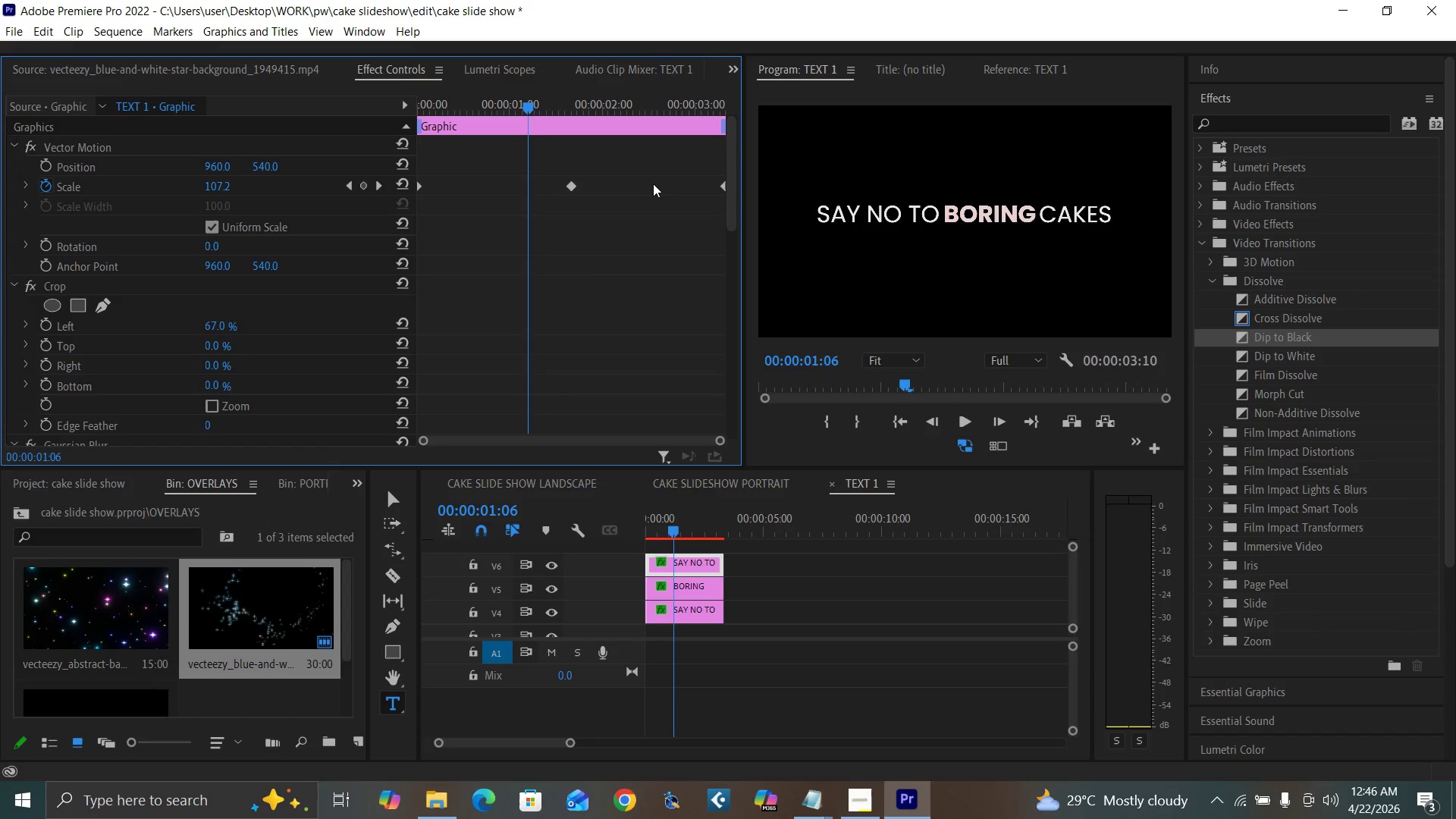 
key(ArrowLeft)
 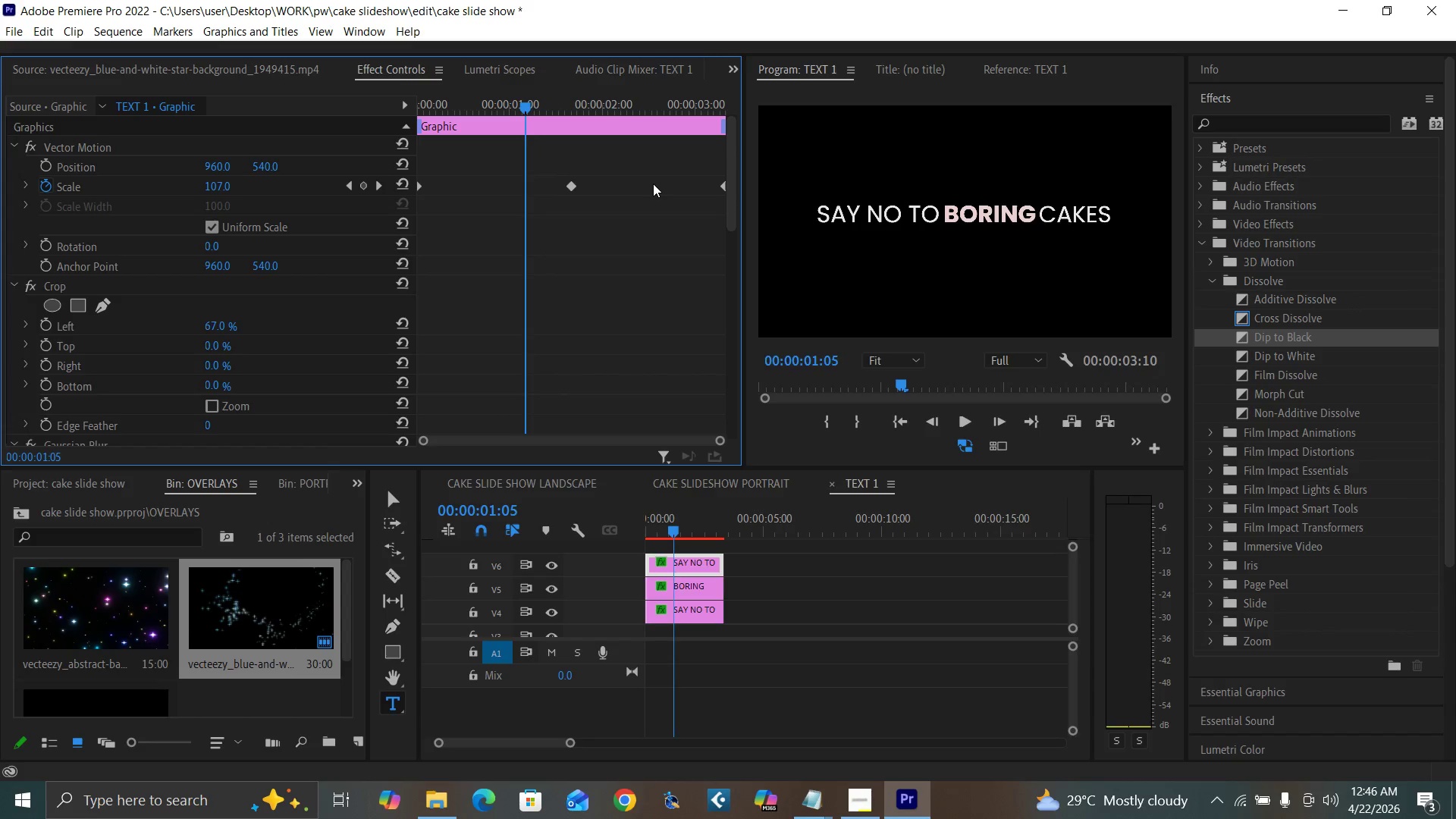 
key(ArrowLeft)
 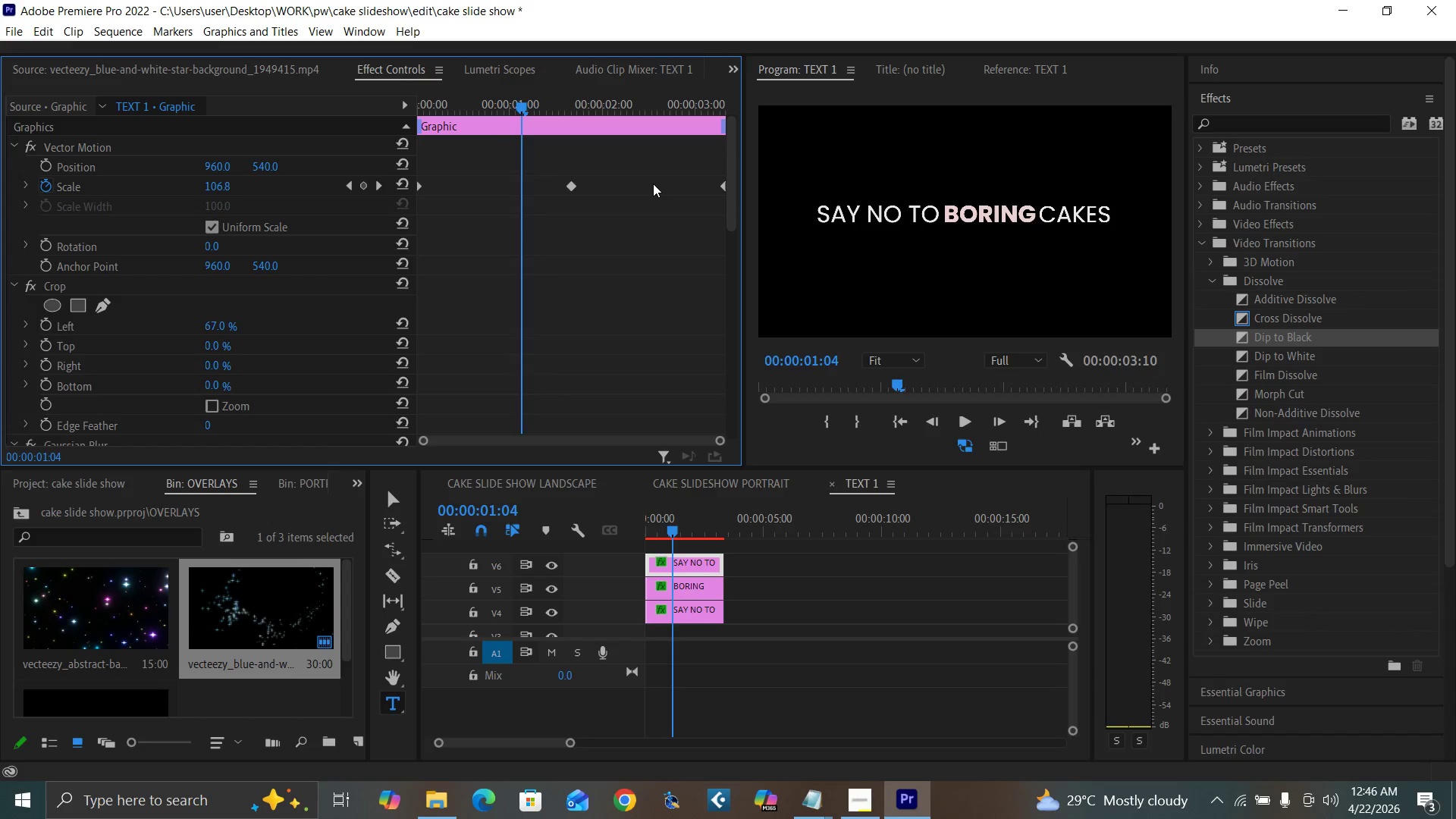 
key(ArrowLeft)
 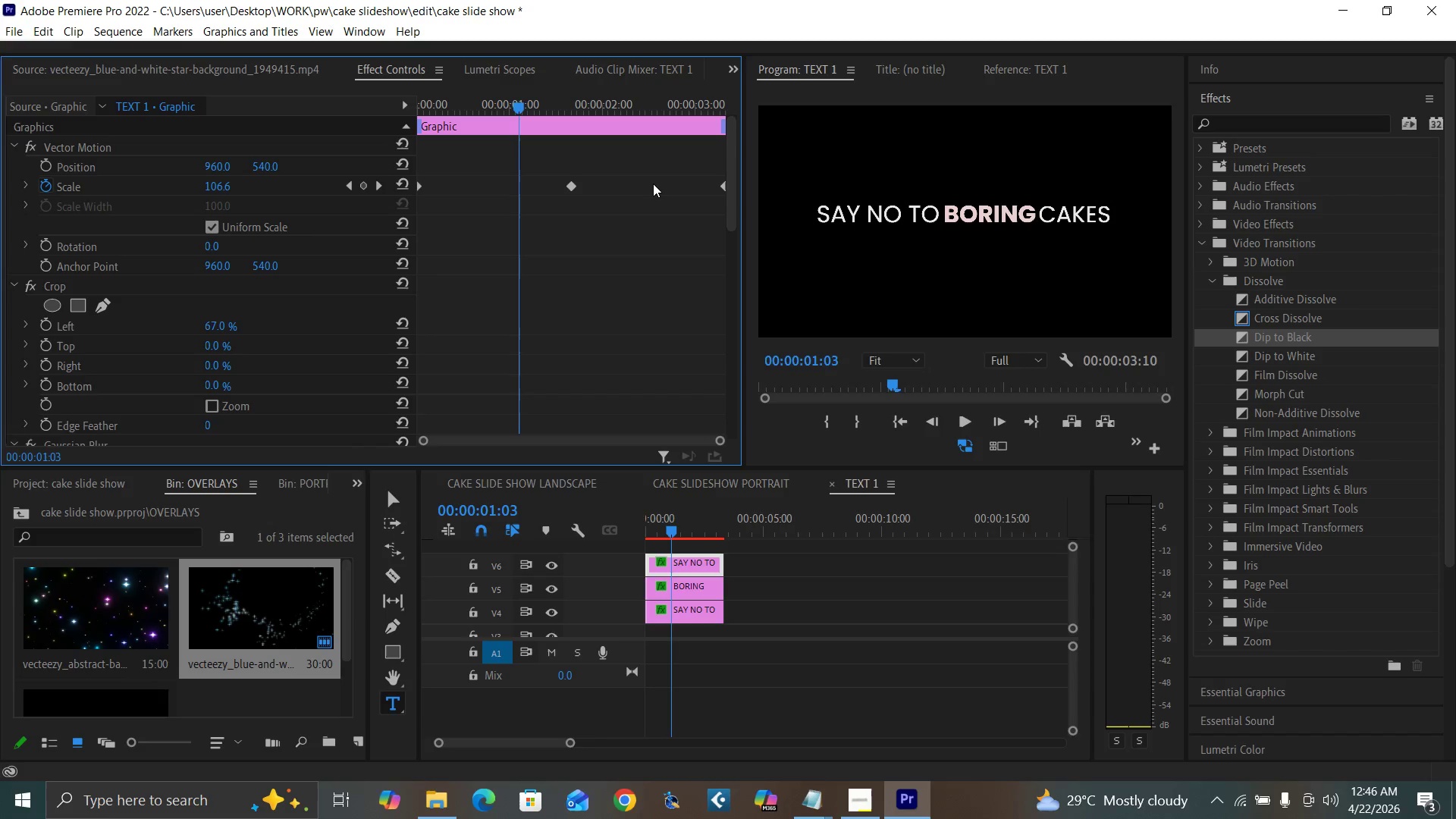 
key(ArrowLeft)
 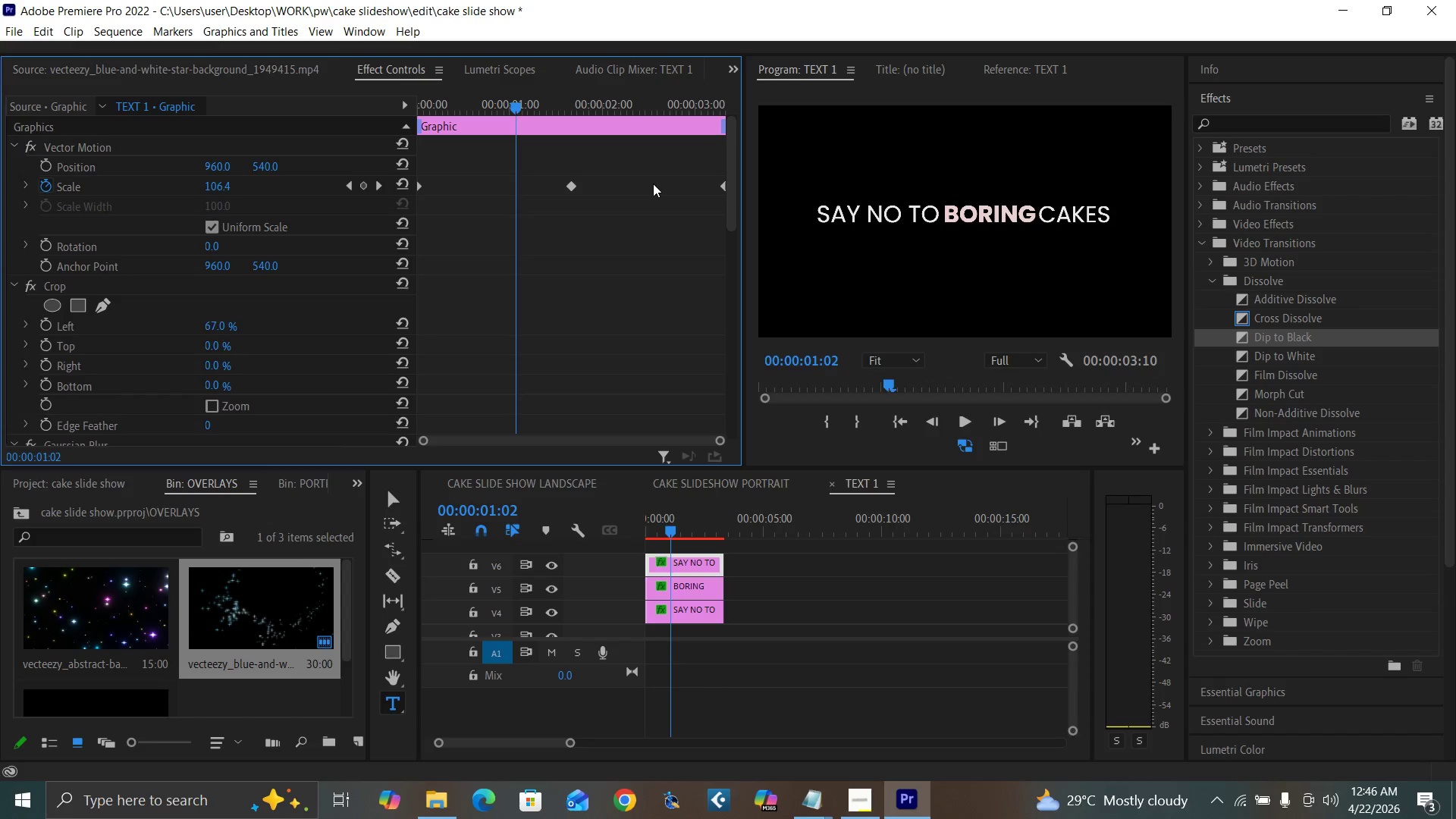 
key(ArrowLeft)
 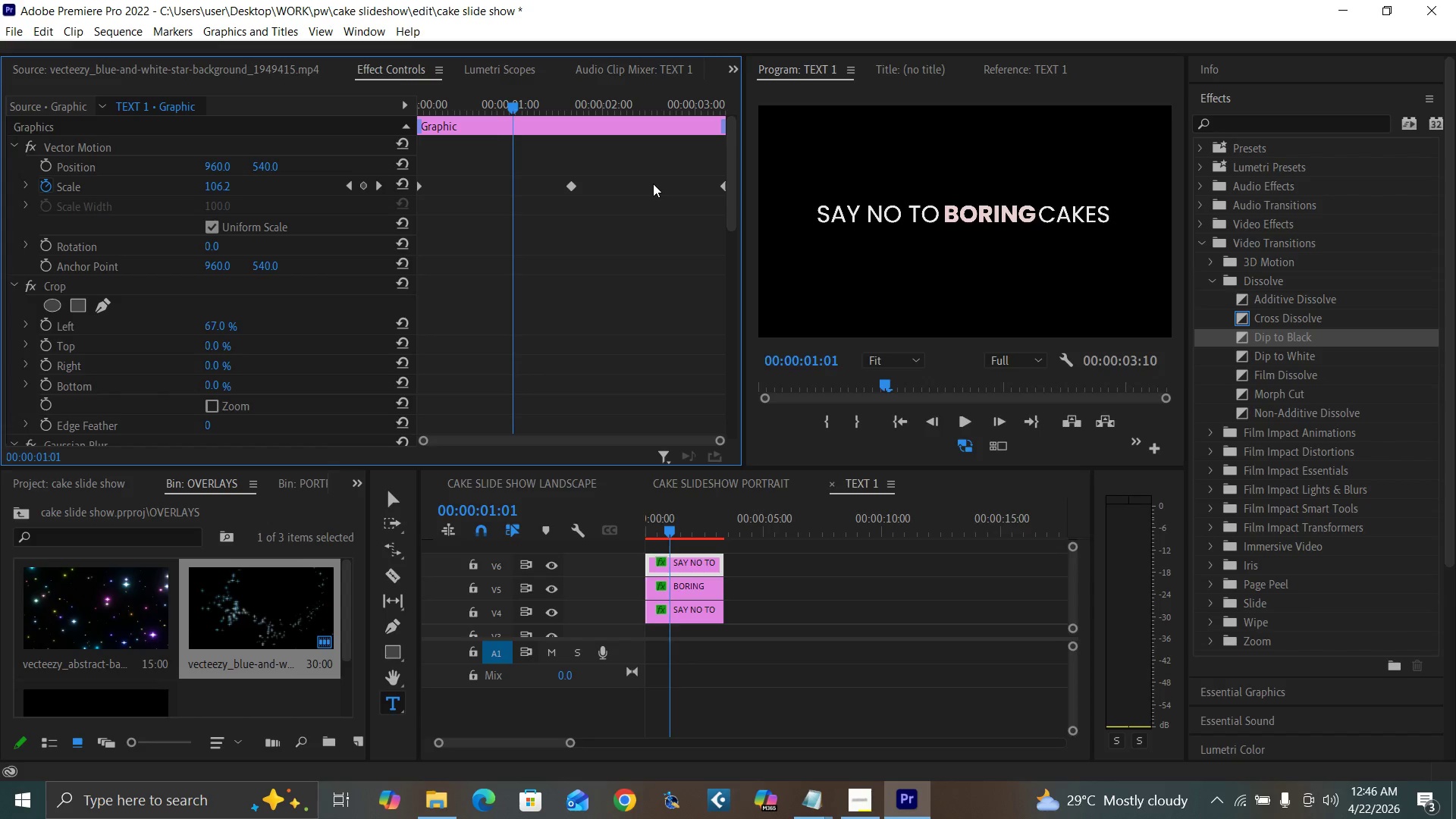 
key(ArrowLeft)
 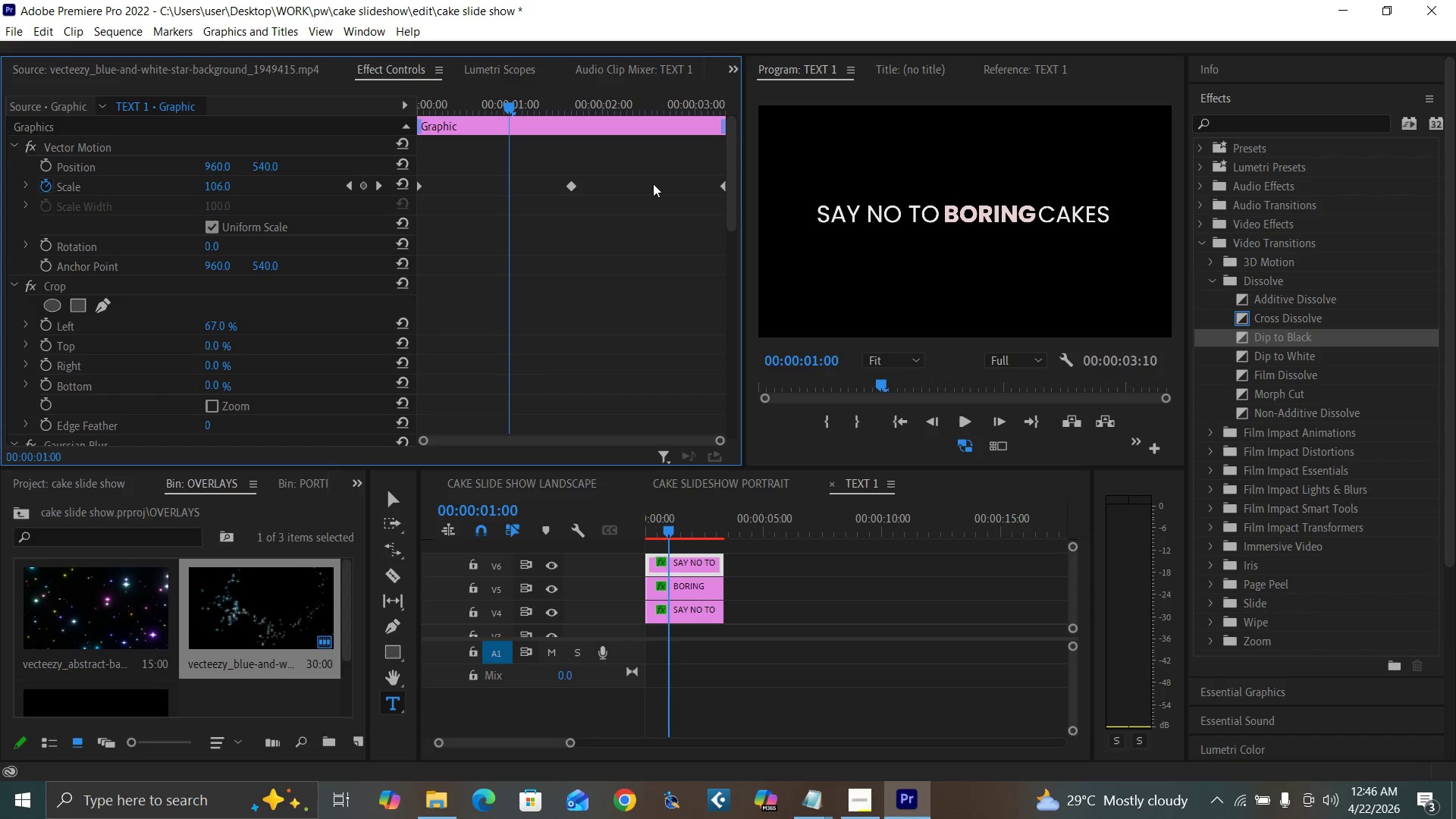 
key(ArrowLeft)
 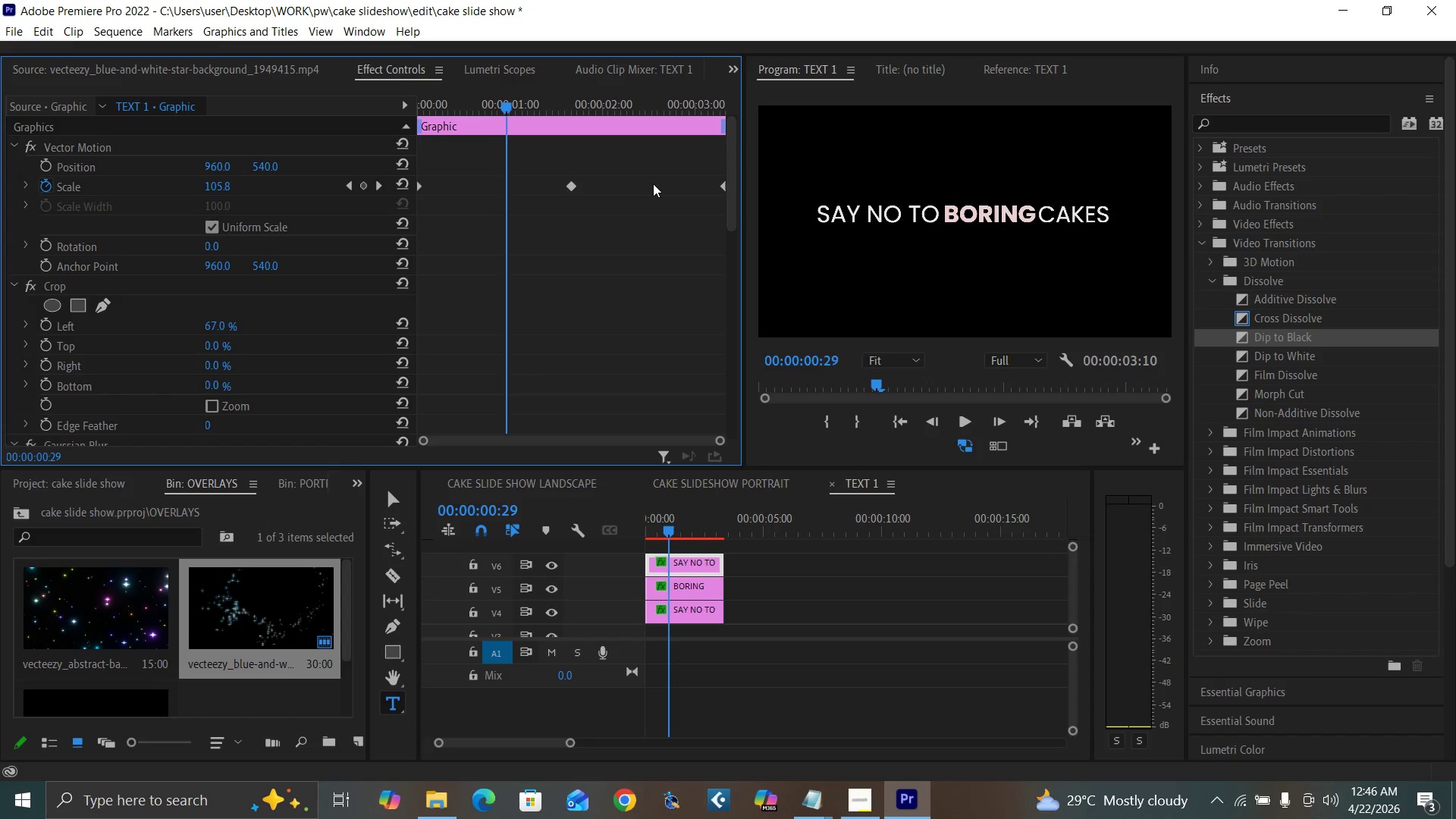 
key(ArrowLeft)
 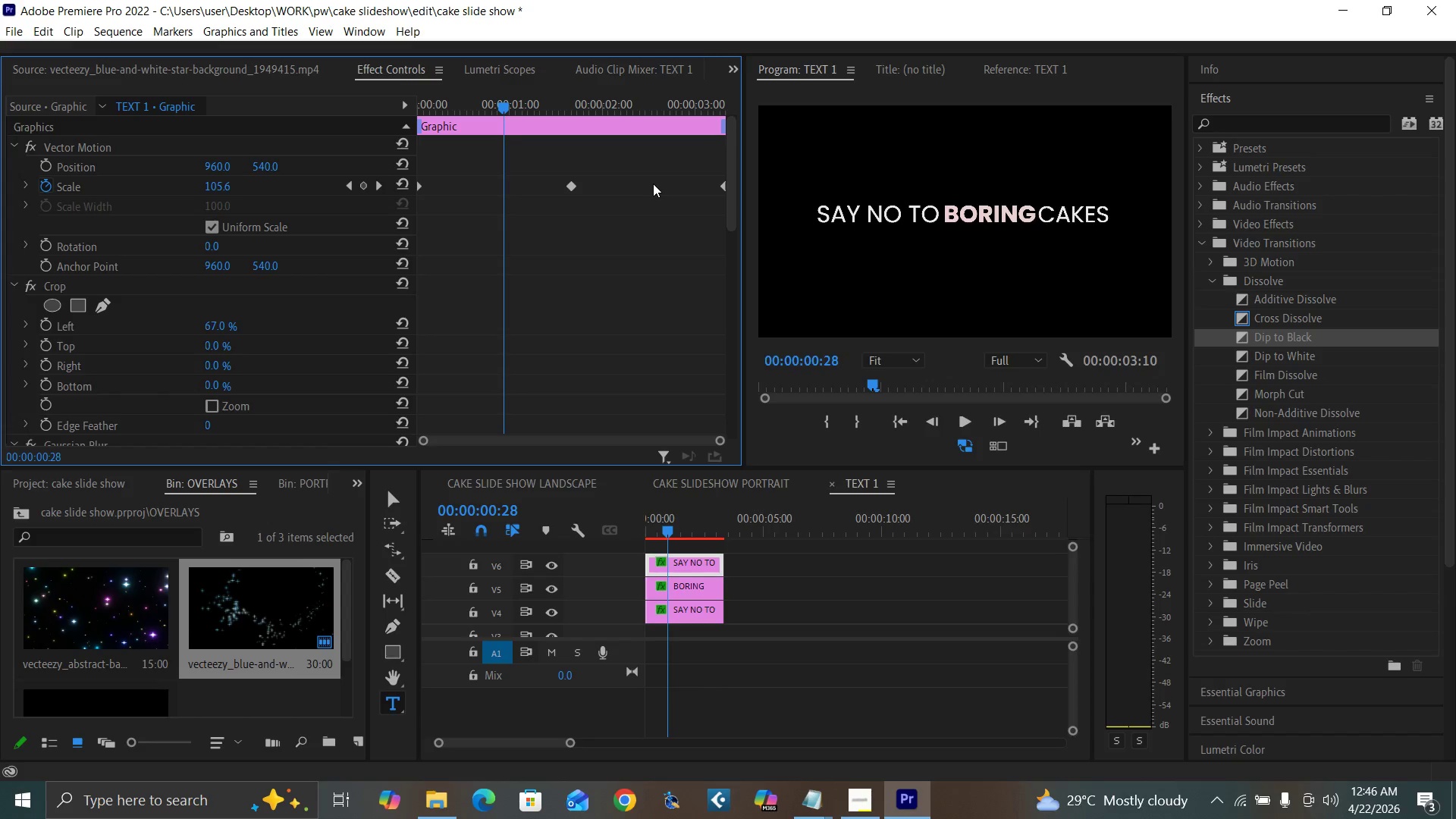 
key(ArrowLeft)
 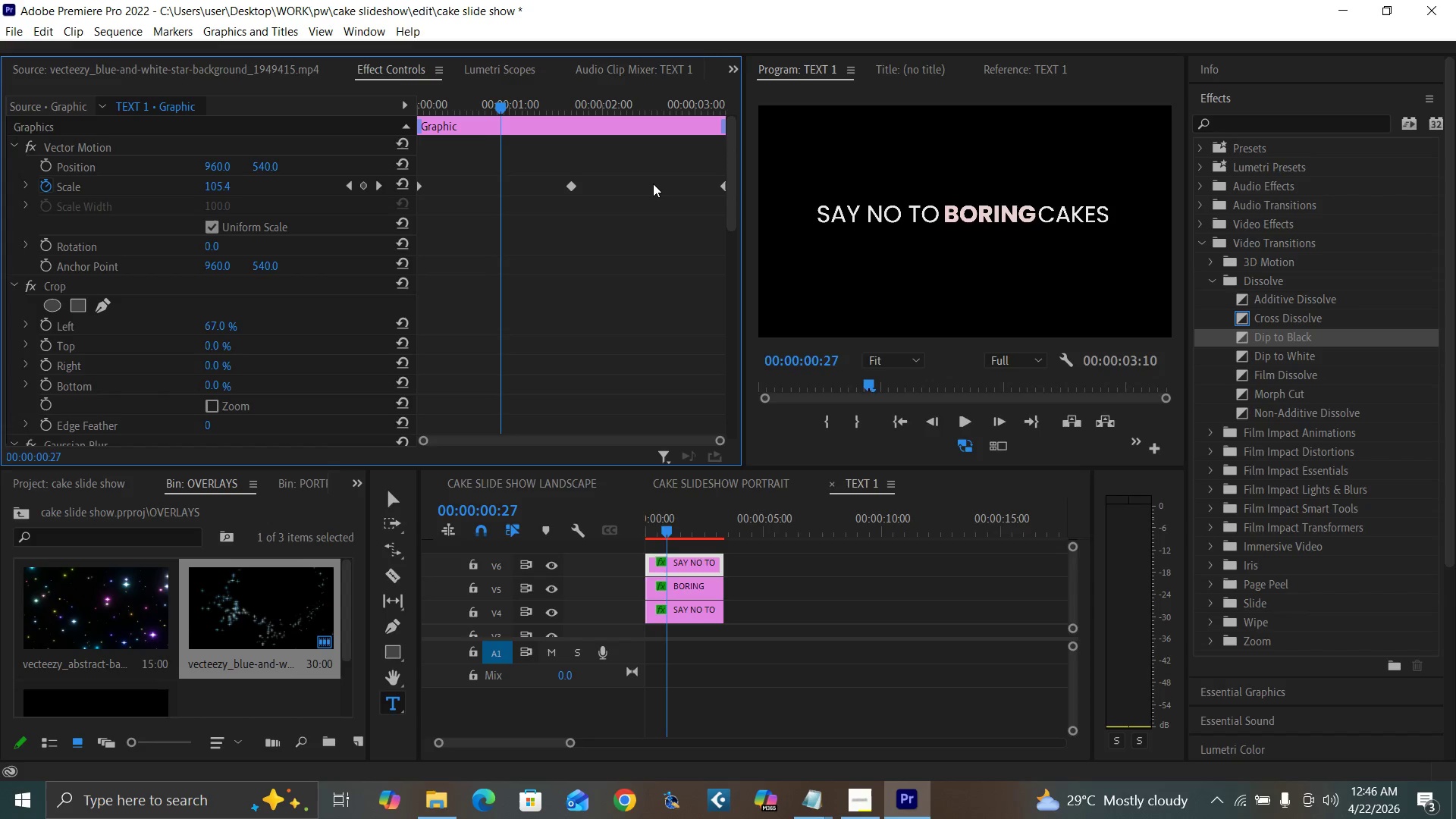 
key(ArrowLeft)
 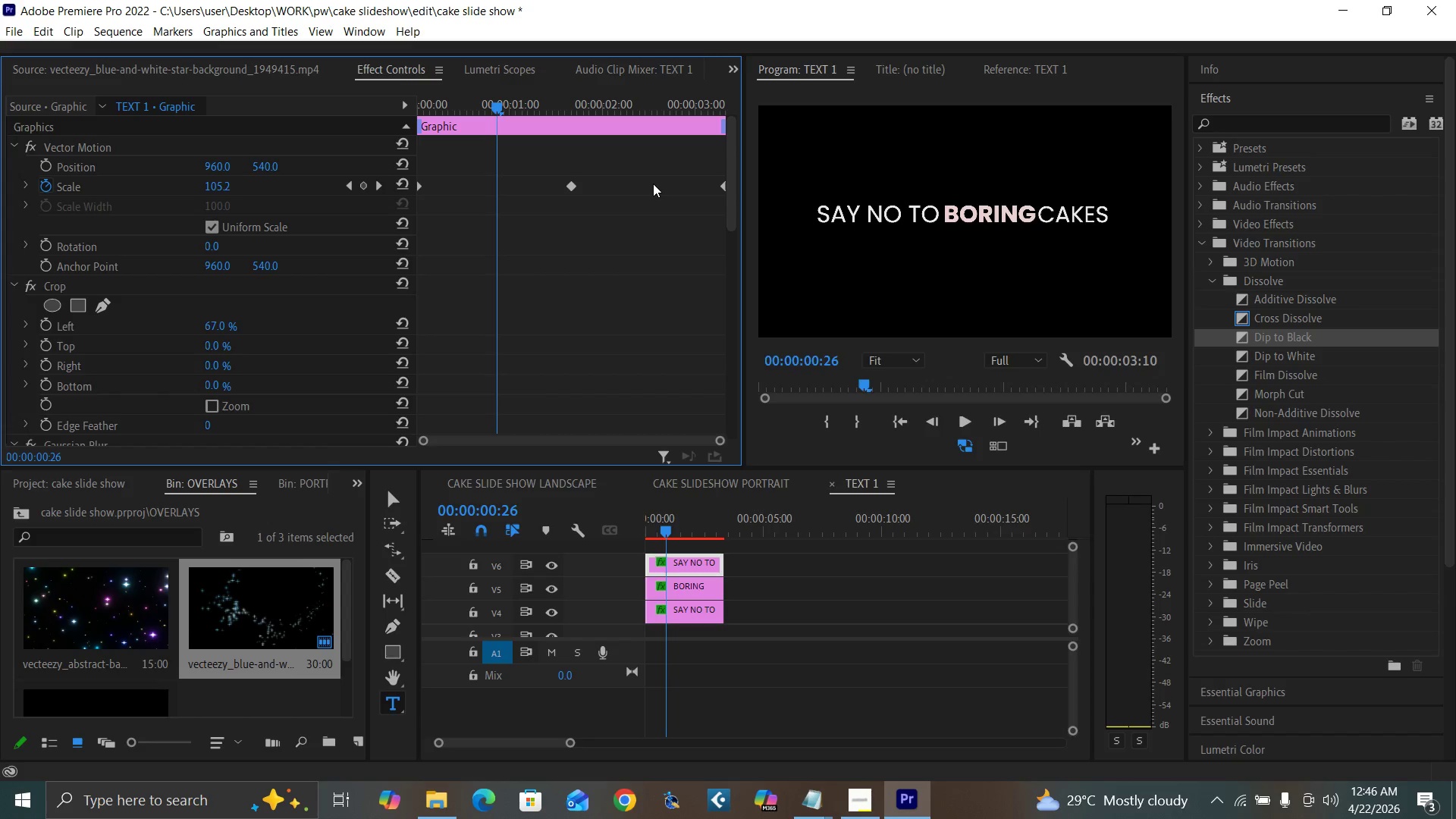 
key(ArrowLeft)
 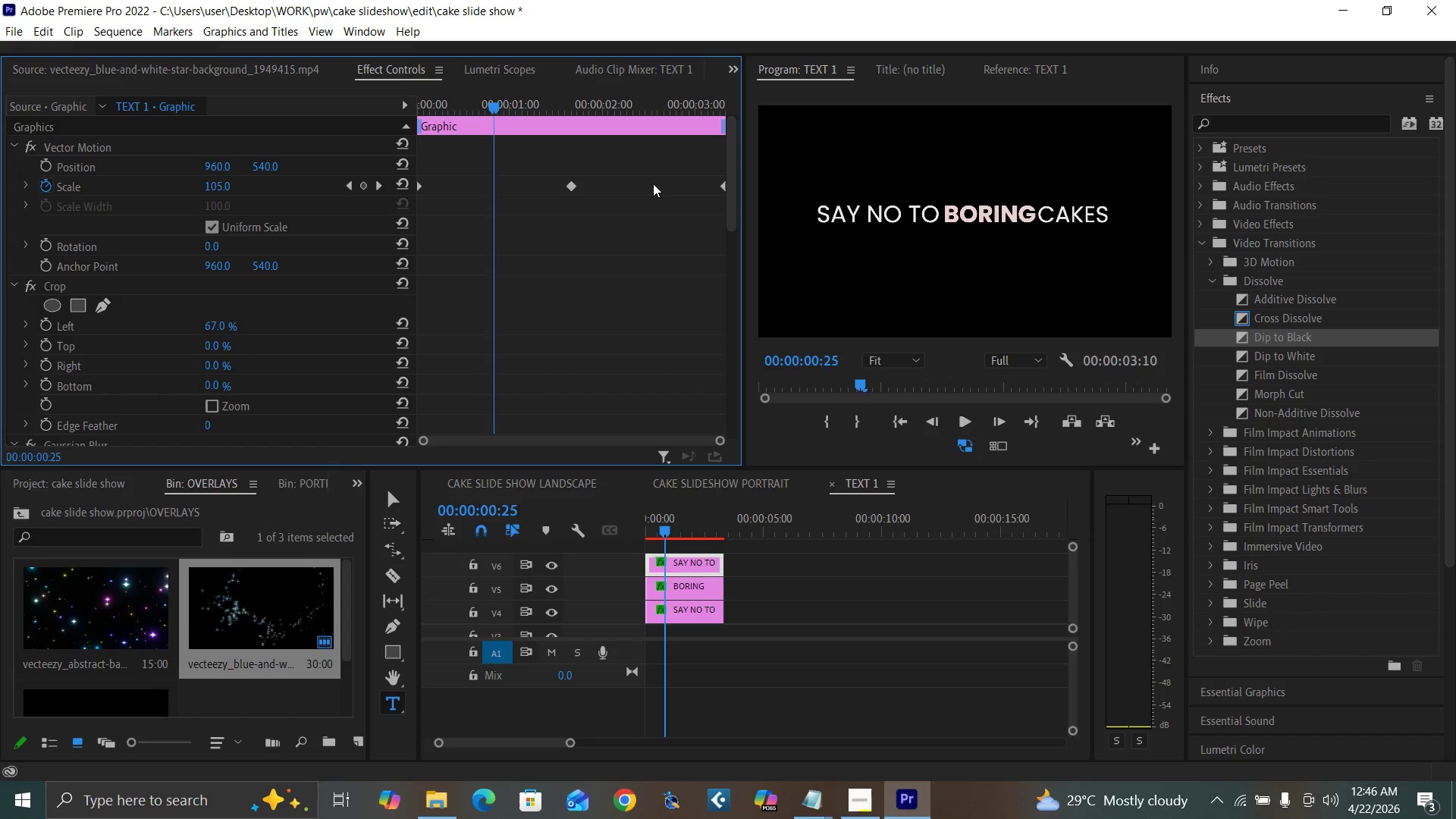 
key(ArrowLeft)
 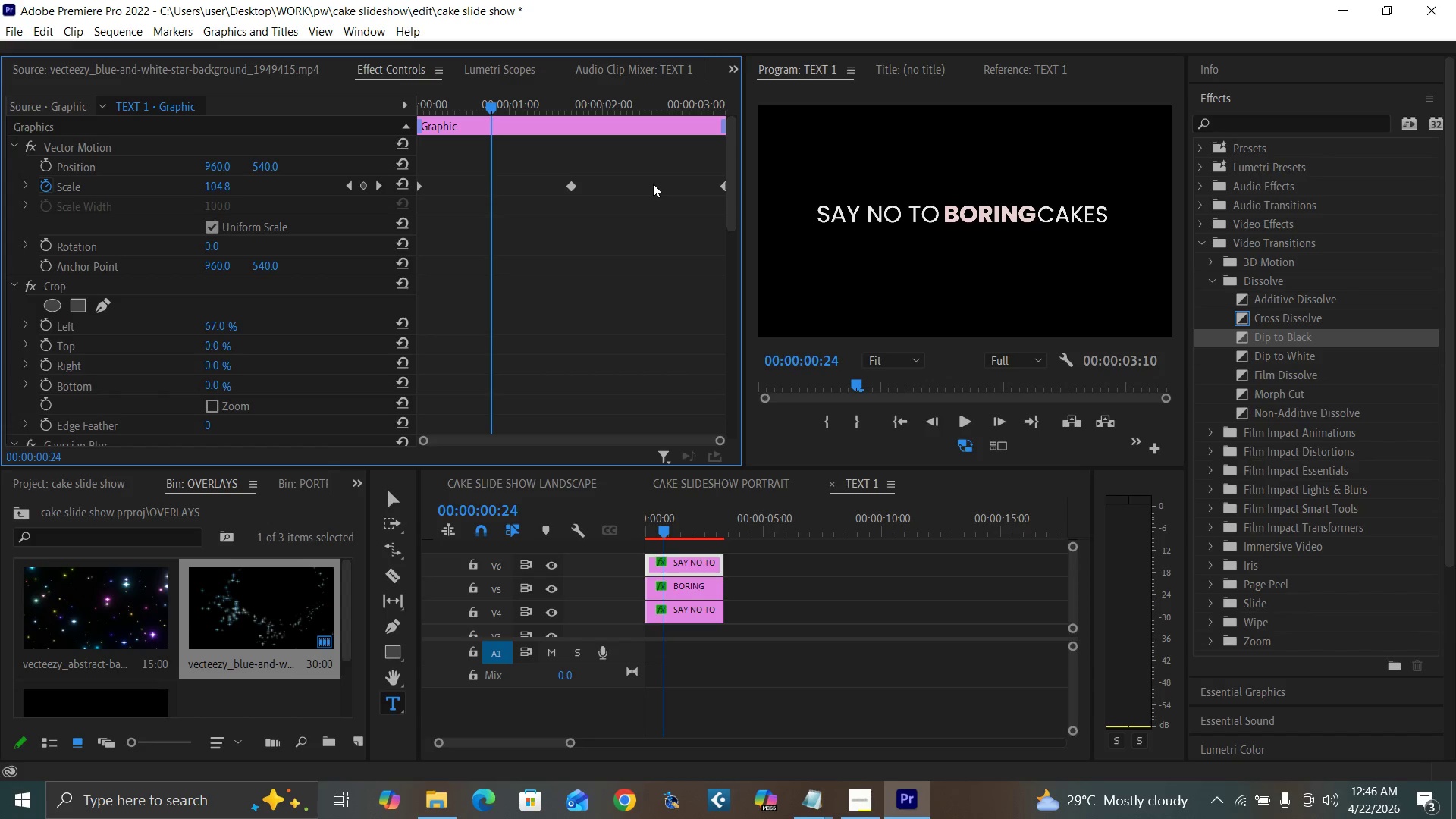 
key(ArrowLeft)
 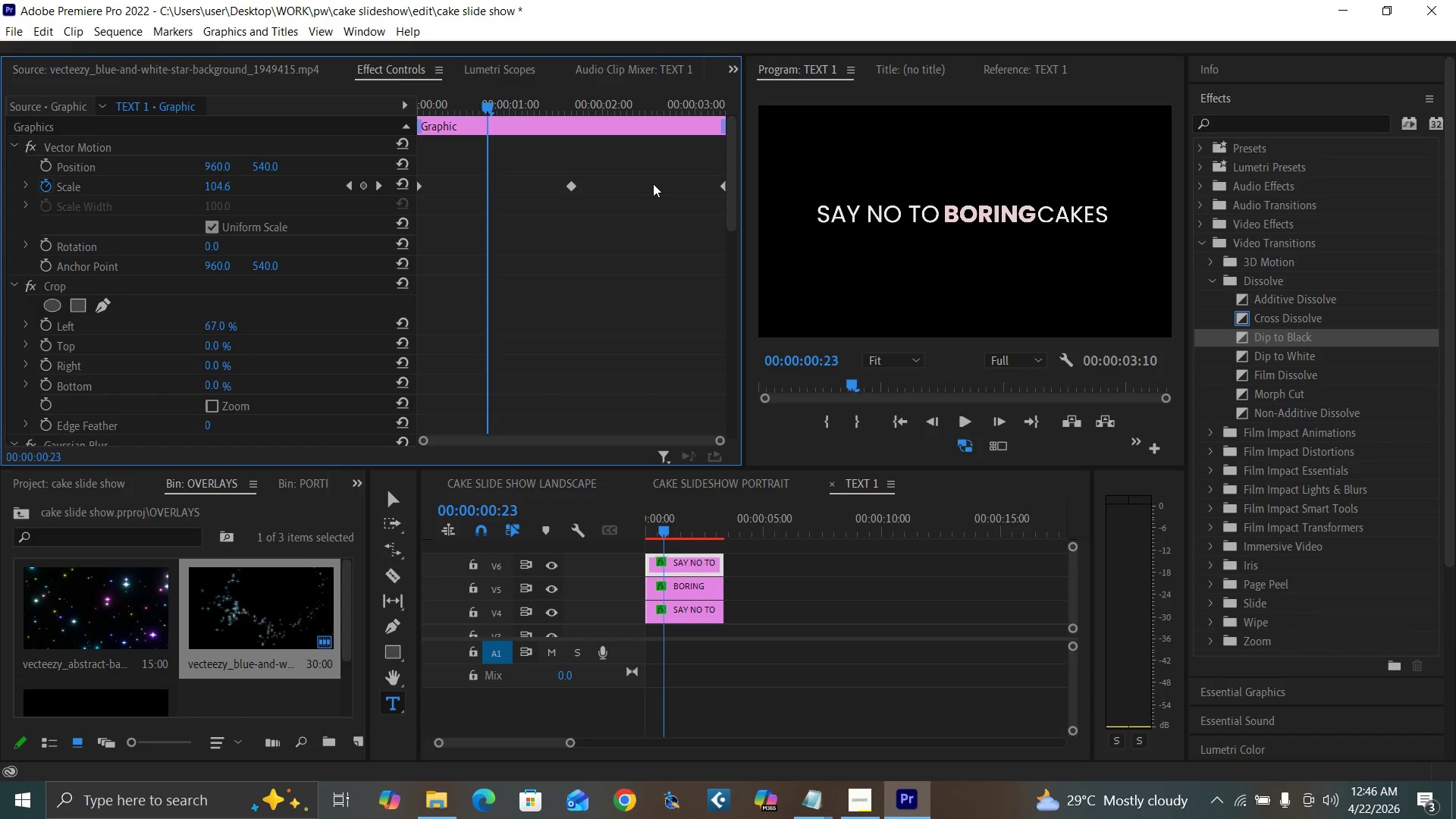 
key(ArrowLeft)
 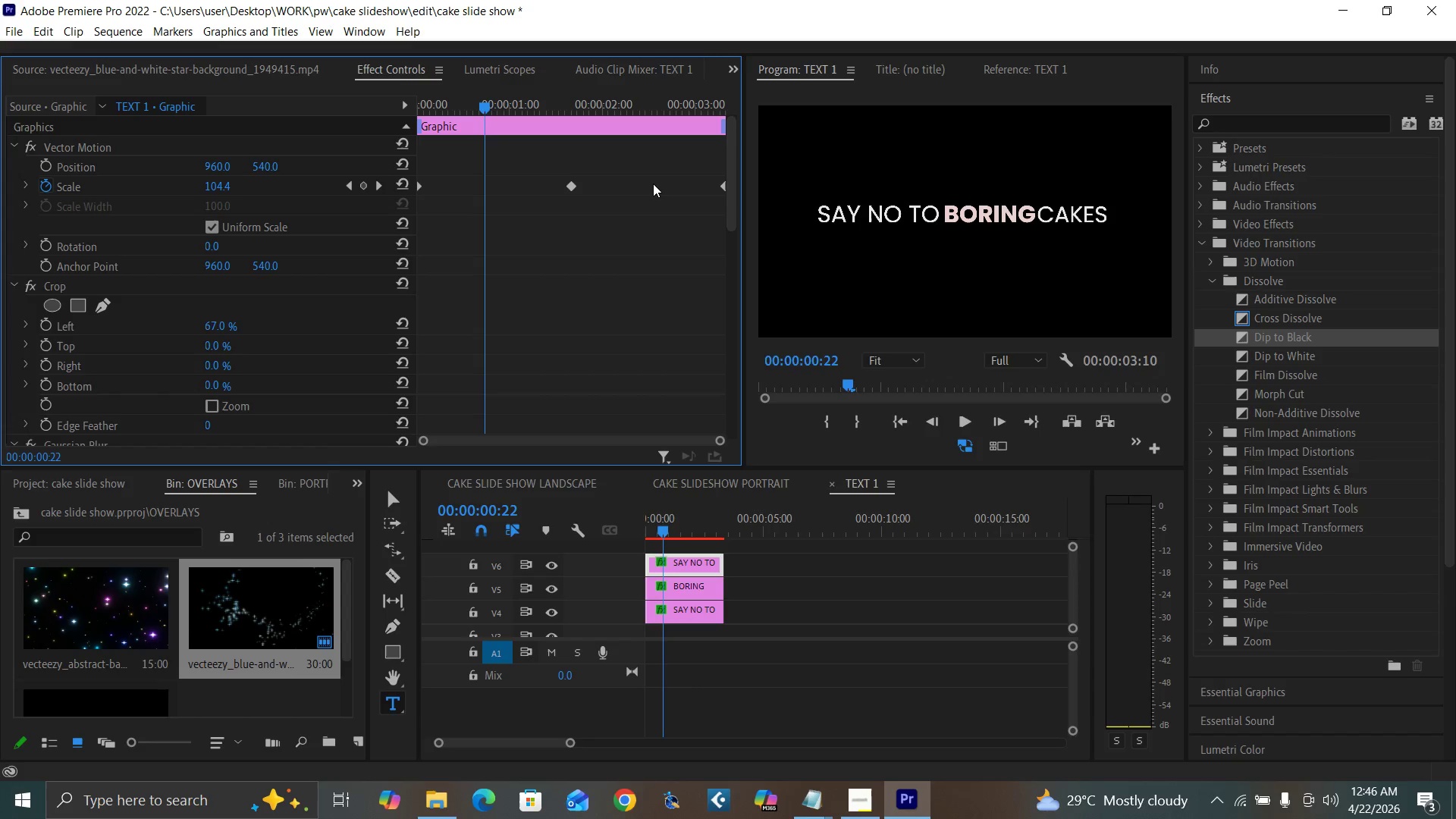 
key(ArrowLeft)
 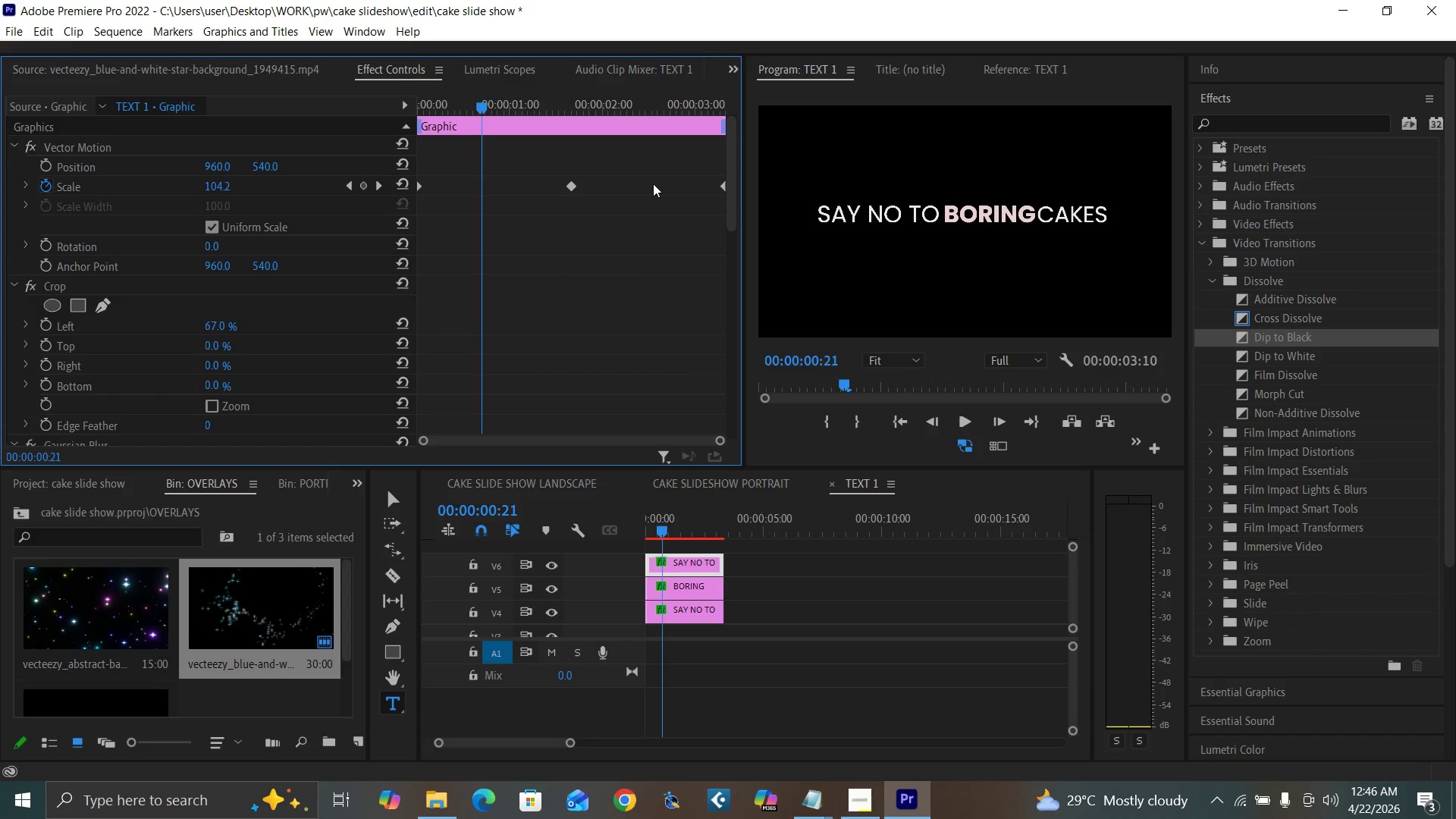 
key(ArrowLeft)
 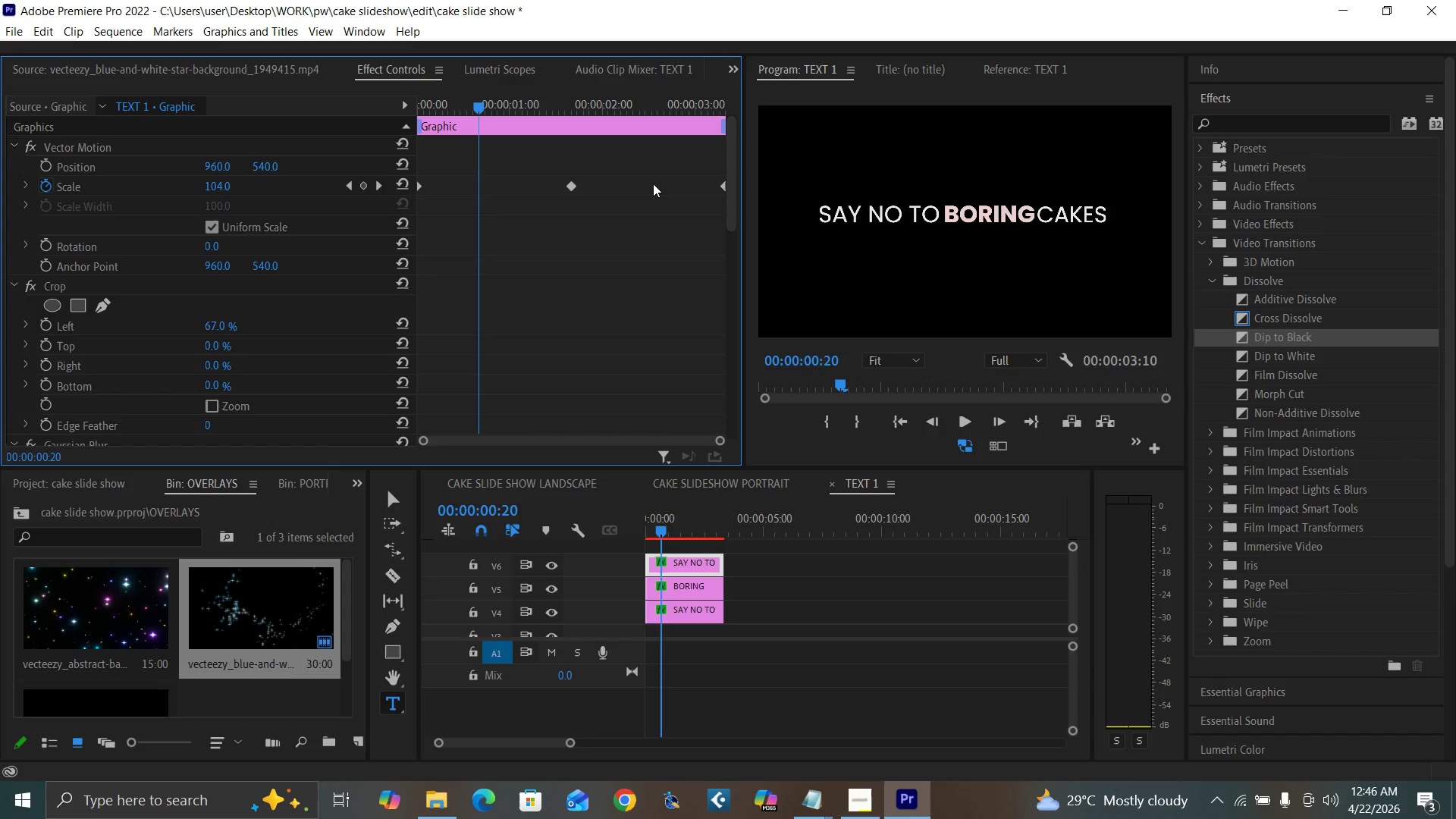 
key(ArrowLeft)
 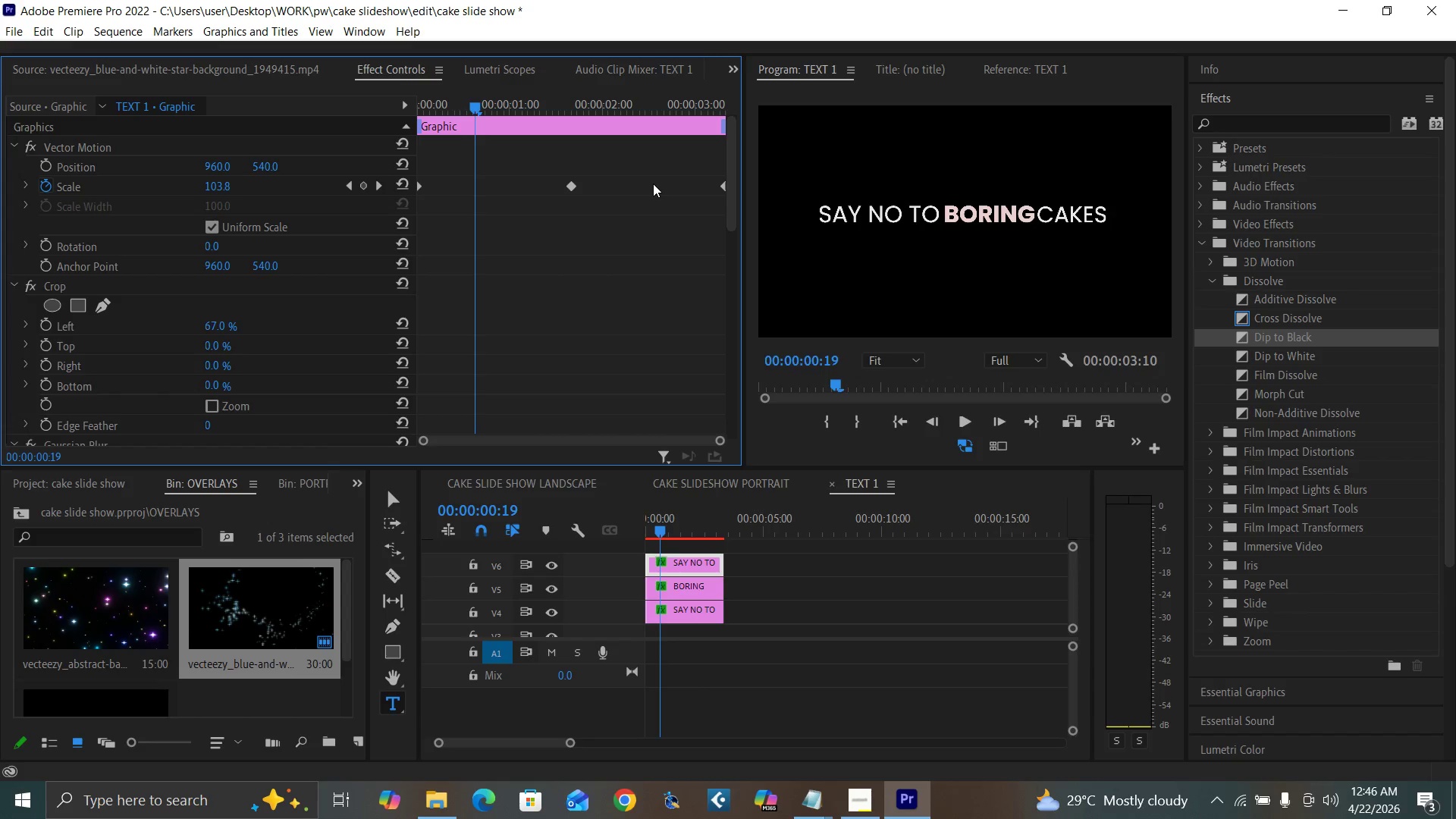 
key(ArrowLeft)
 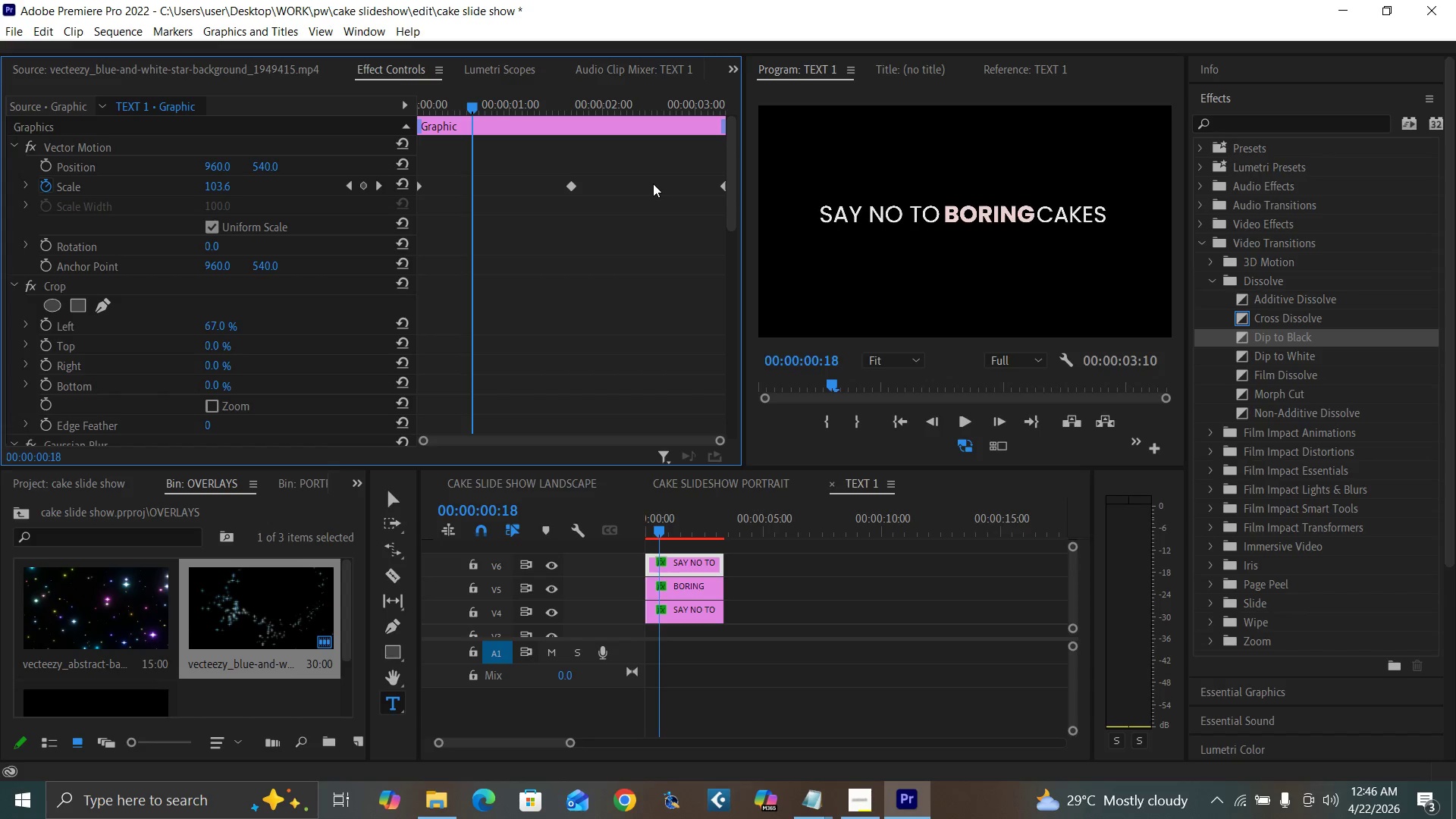 
key(ArrowLeft)
 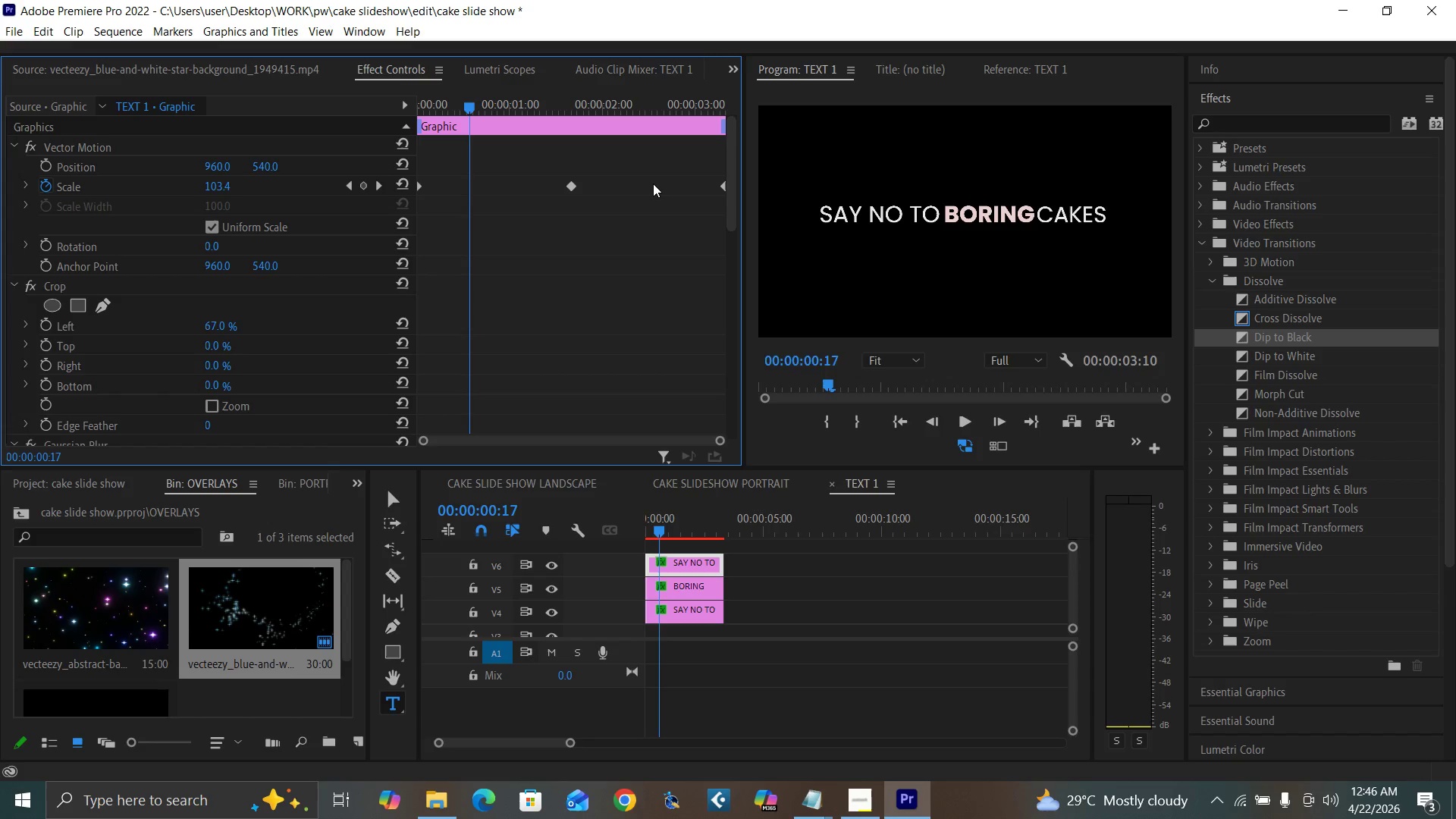 
key(ArrowLeft)
 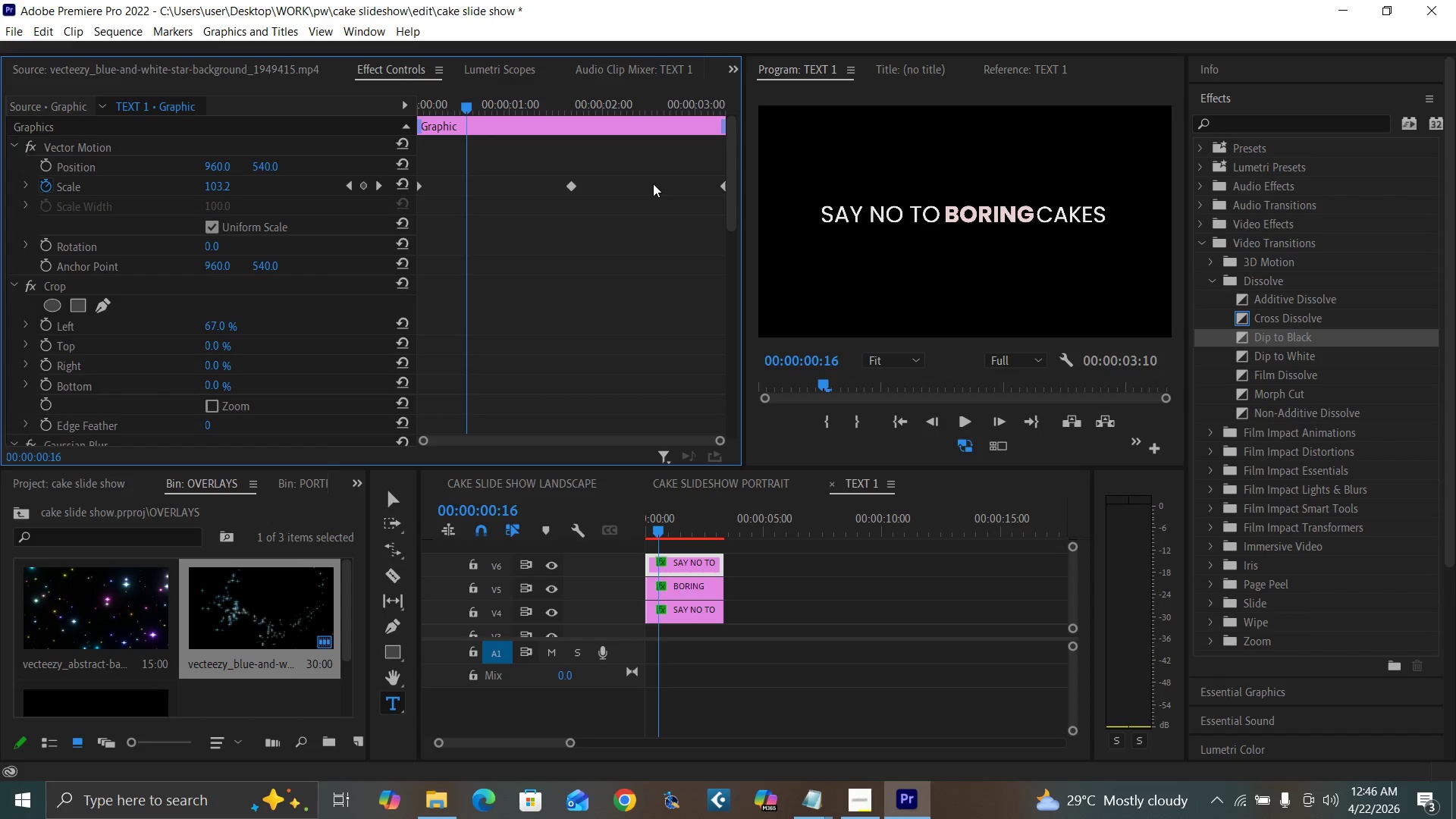 
key(ArrowLeft)
 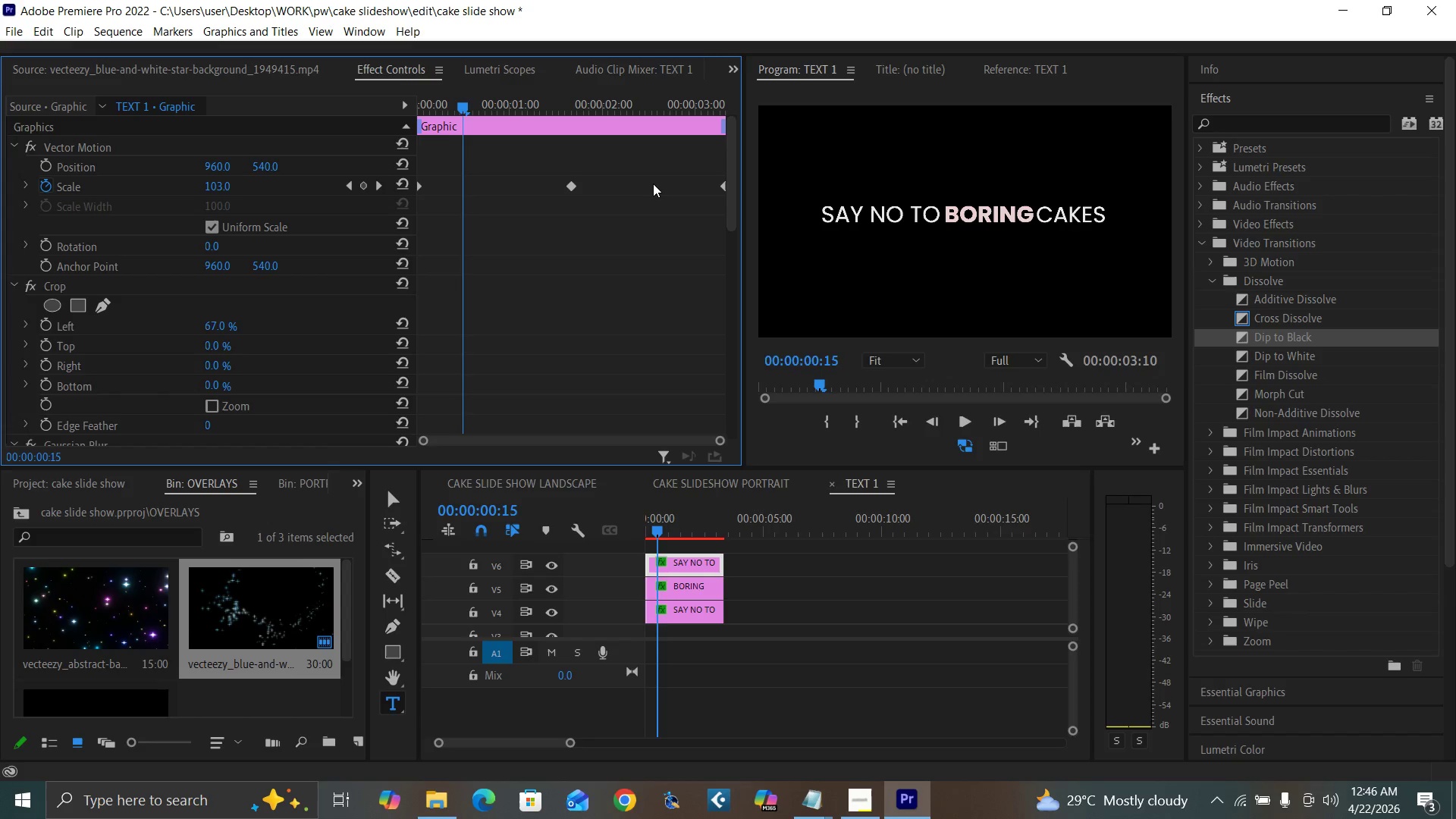 
key(ArrowLeft)
 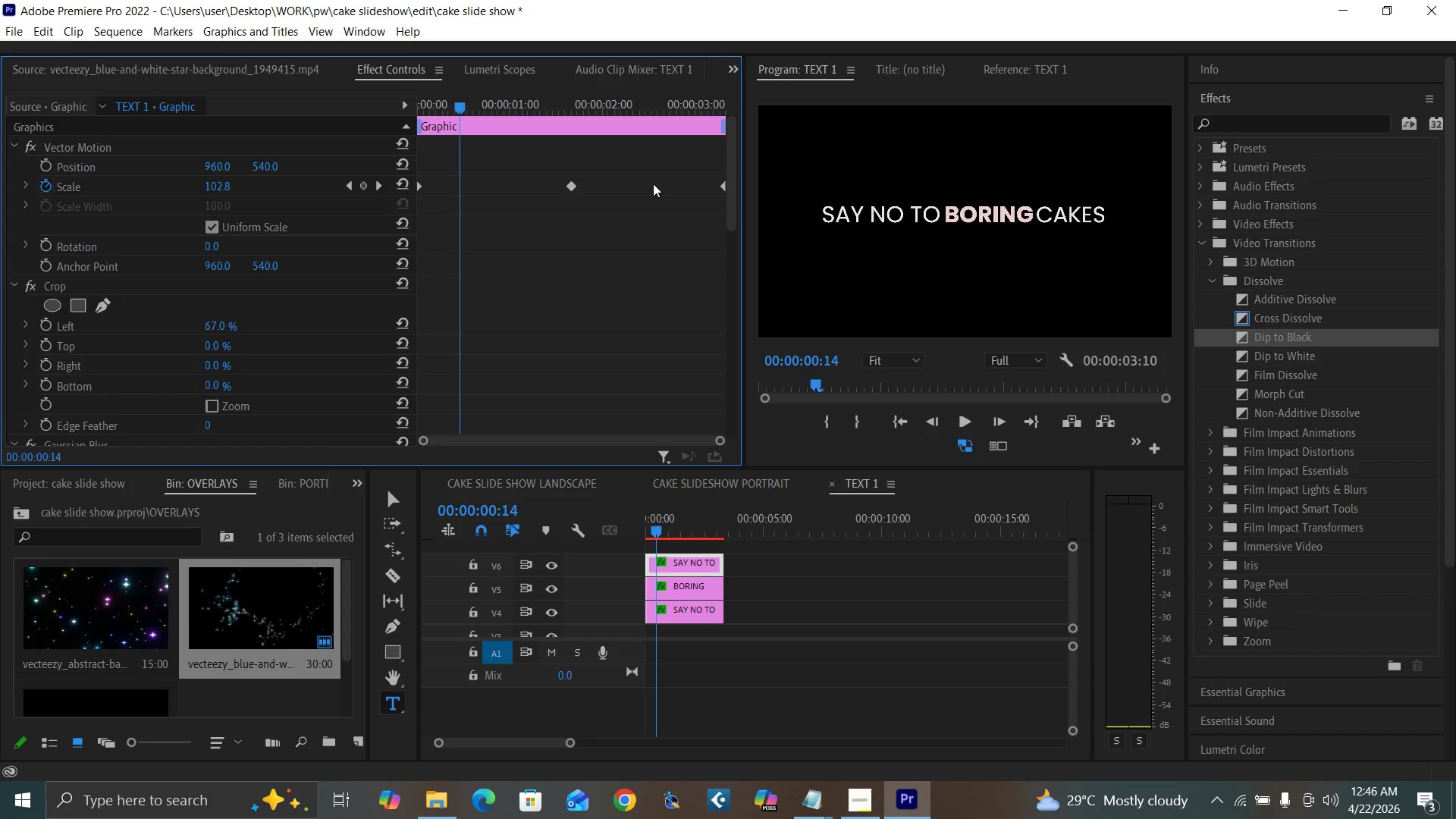 
key(ArrowLeft)
 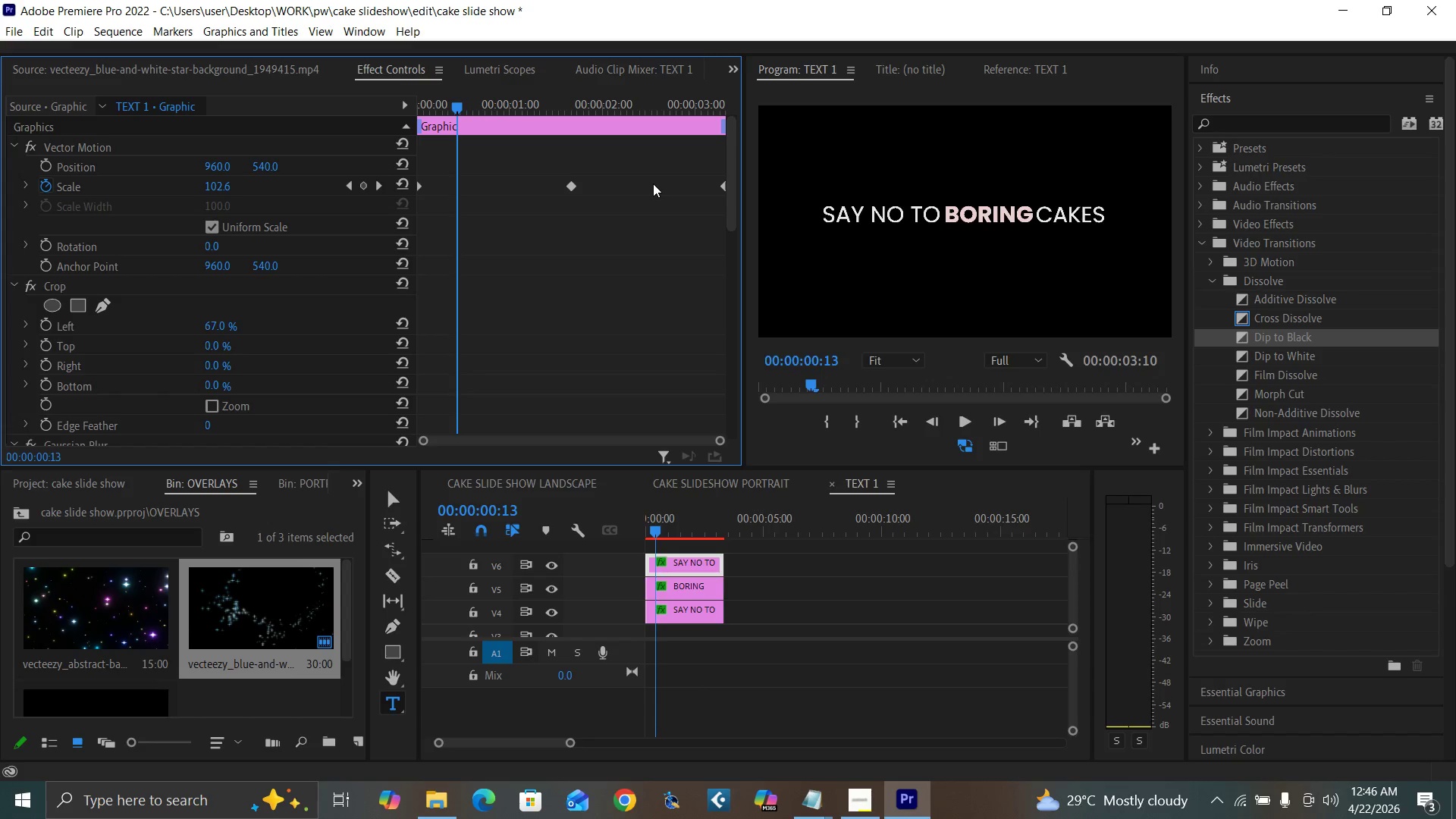 
key(ArrowLeft)
 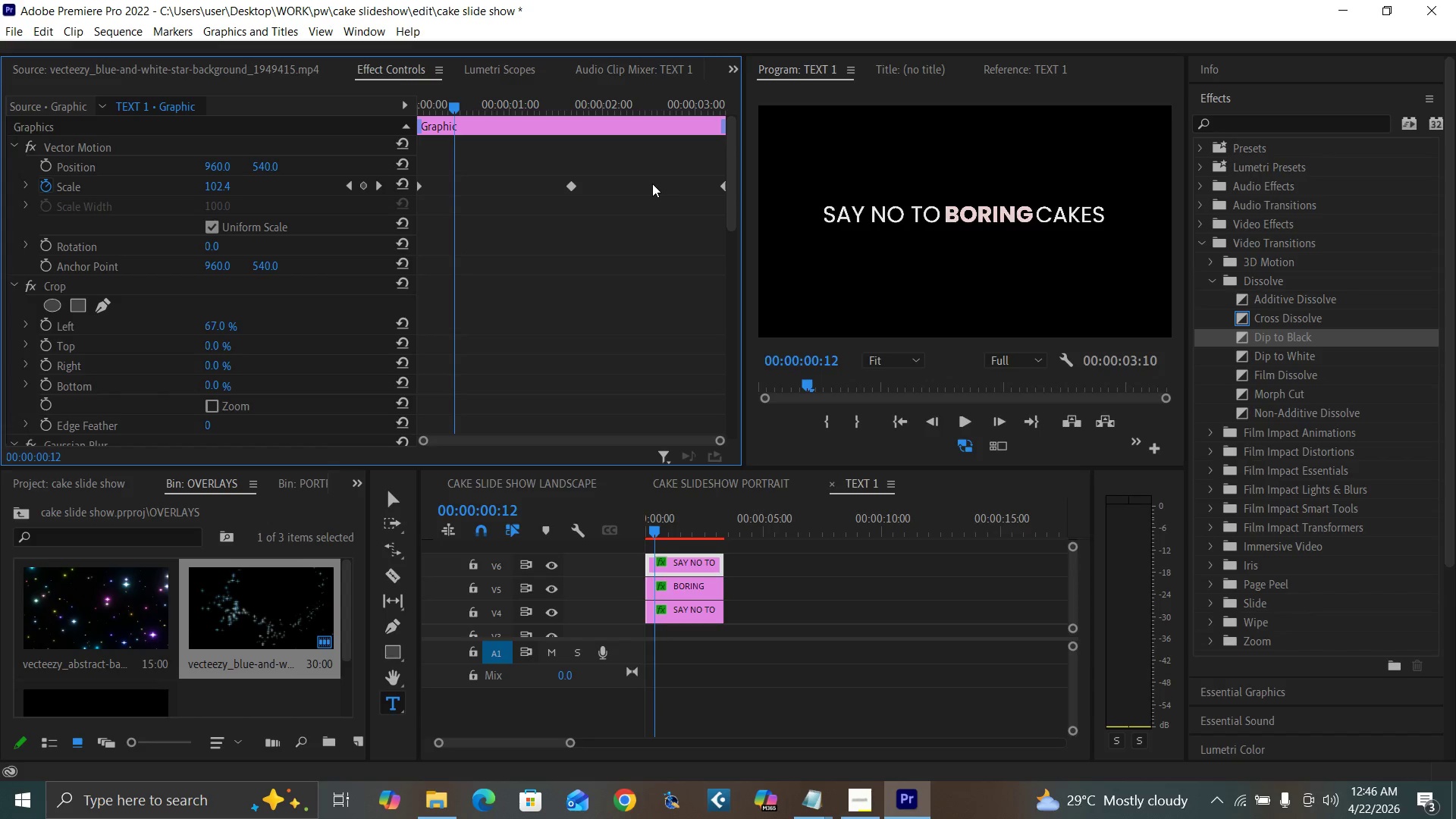 
key(ArrowLeft)
 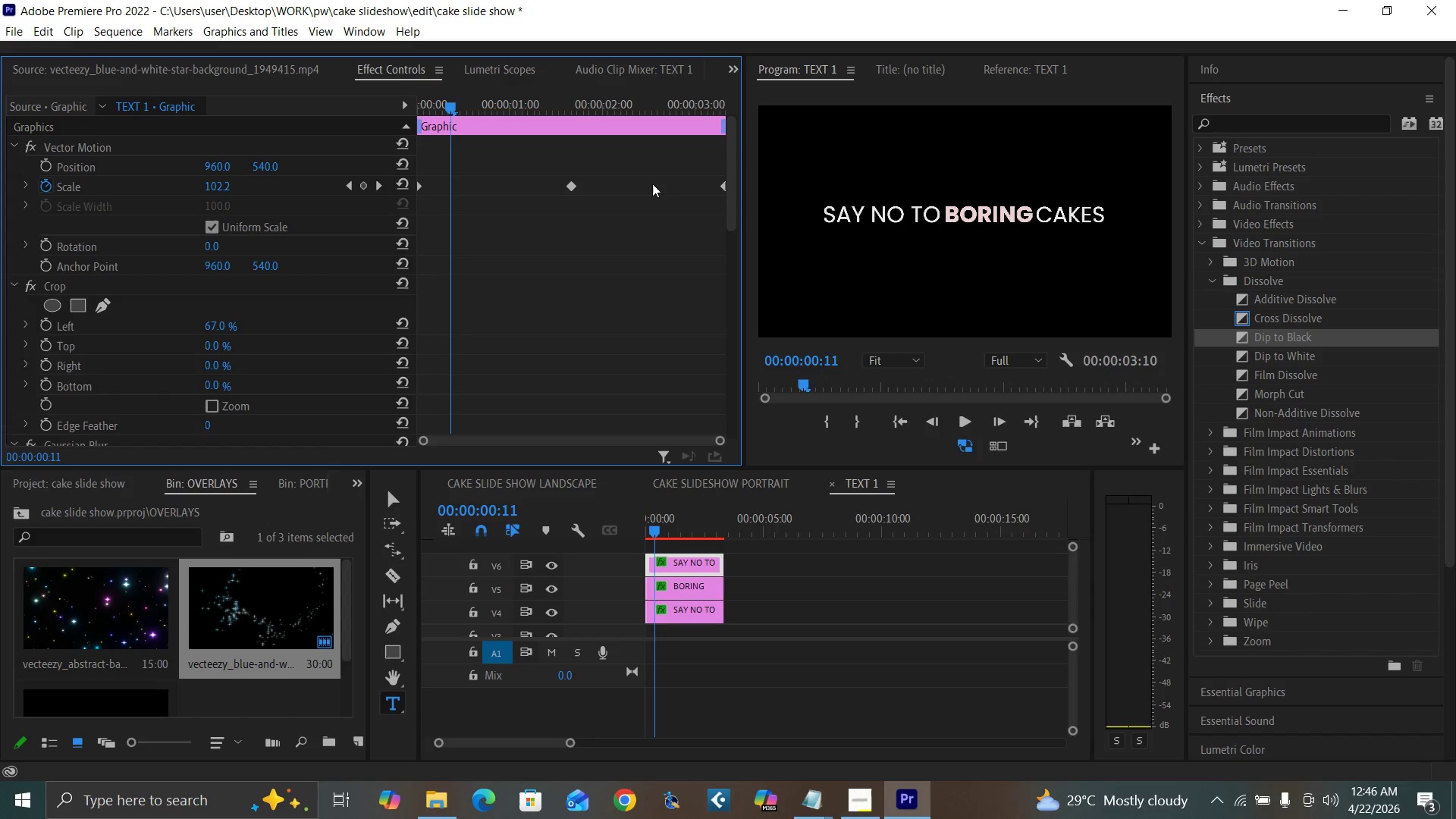 
key(ArrowLeft)
 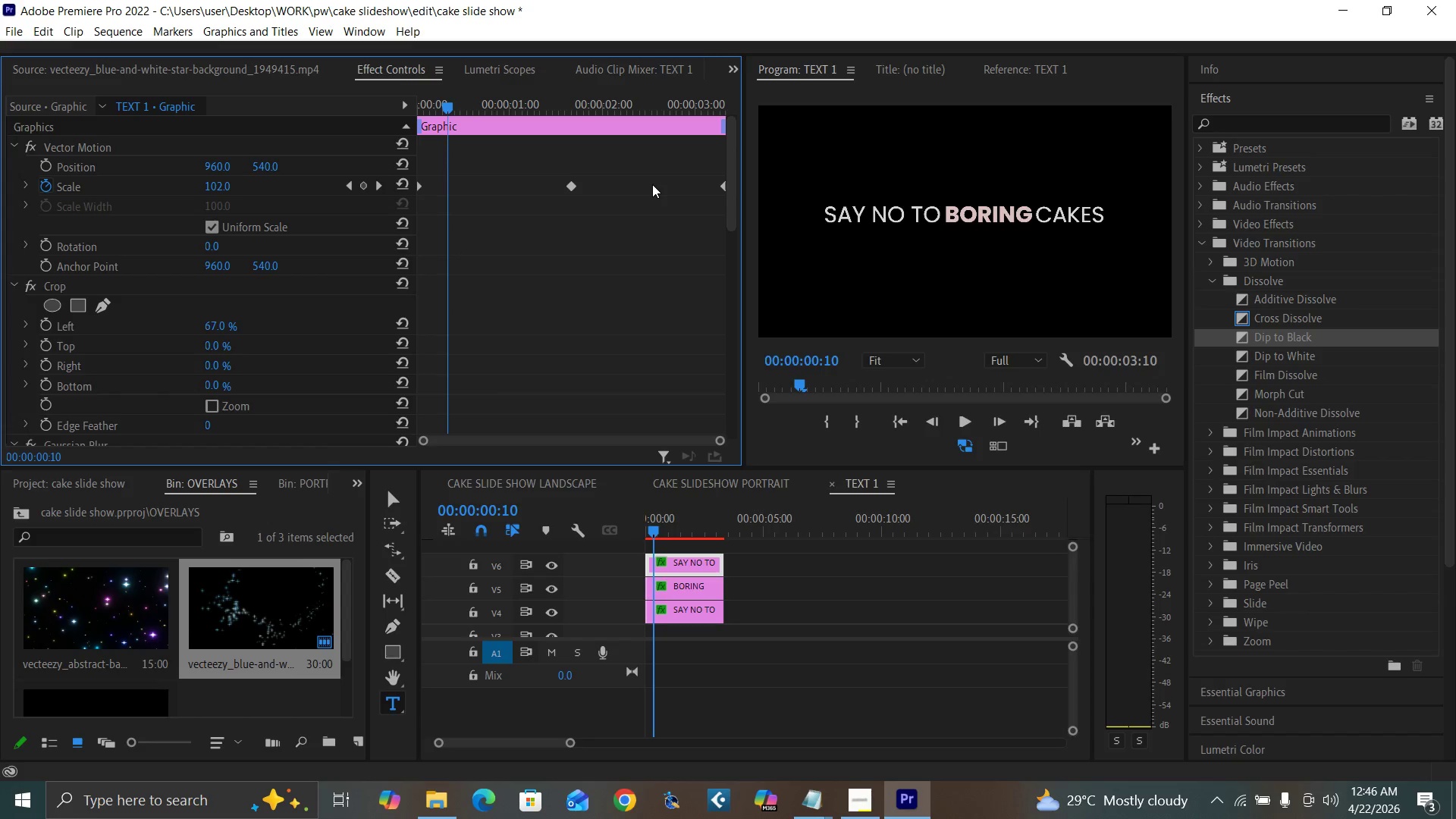 
key(ArrowLeft)
 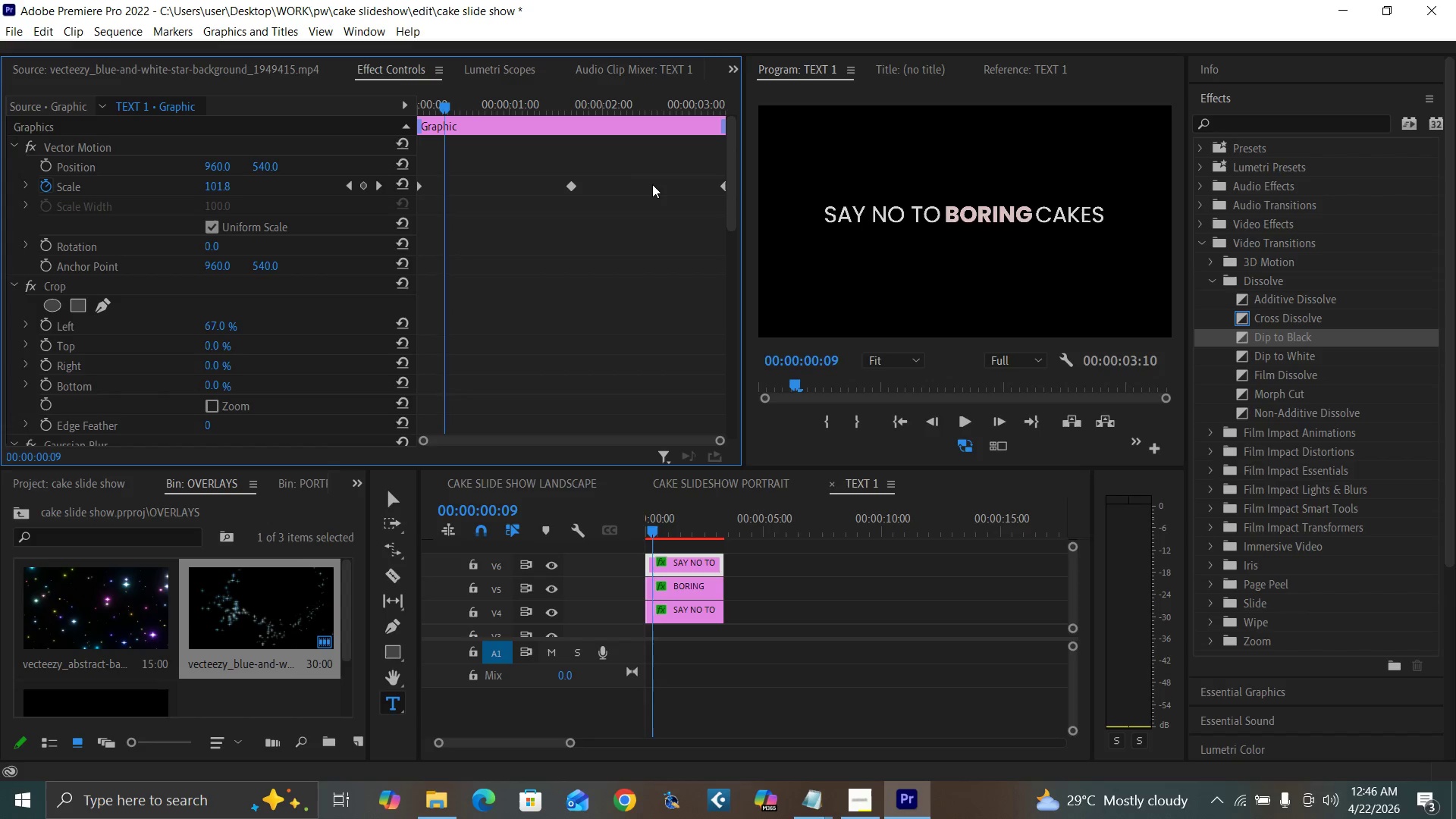 
key(ArrowLeft)
 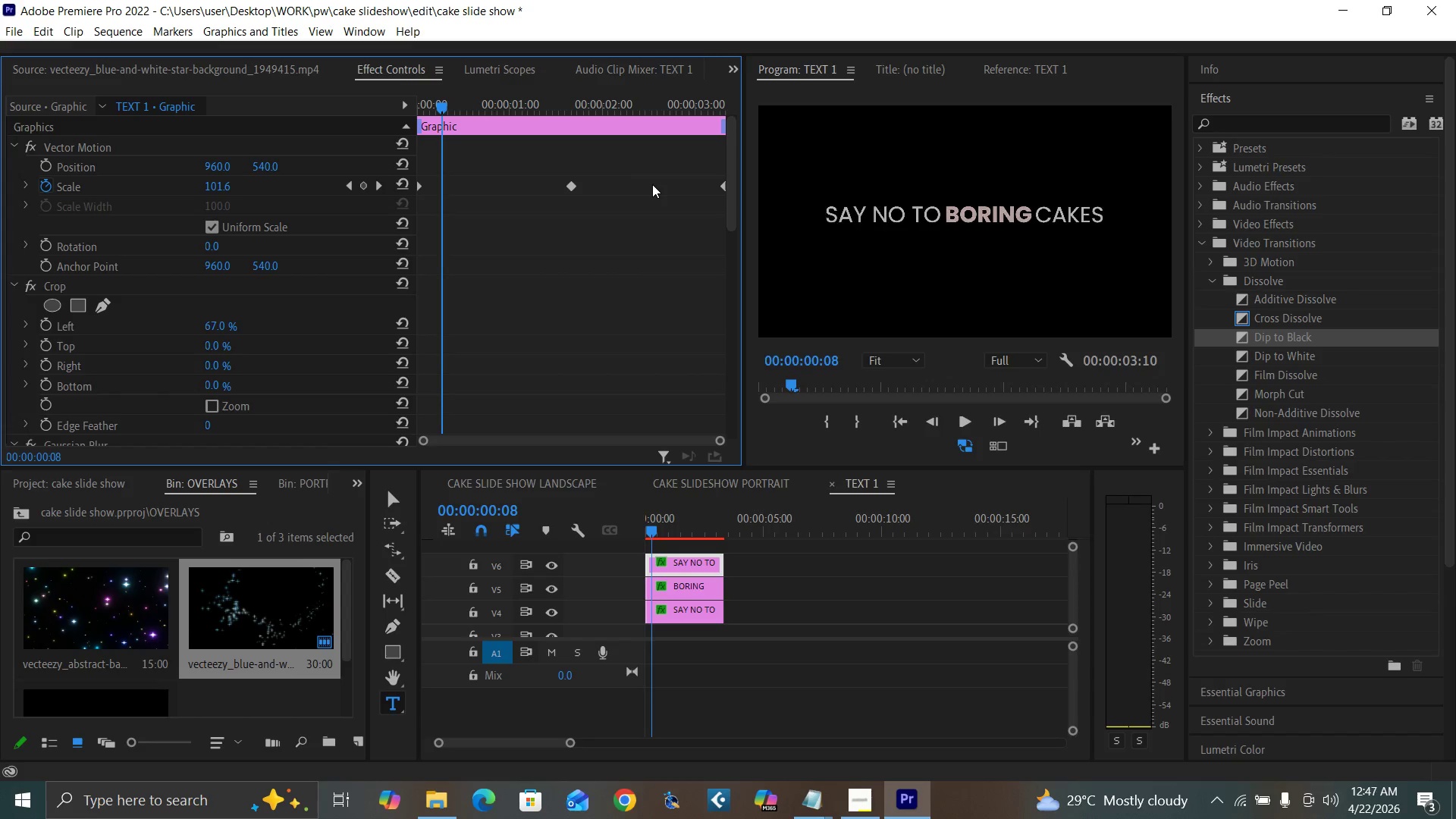 
key(ArrowLeft)
 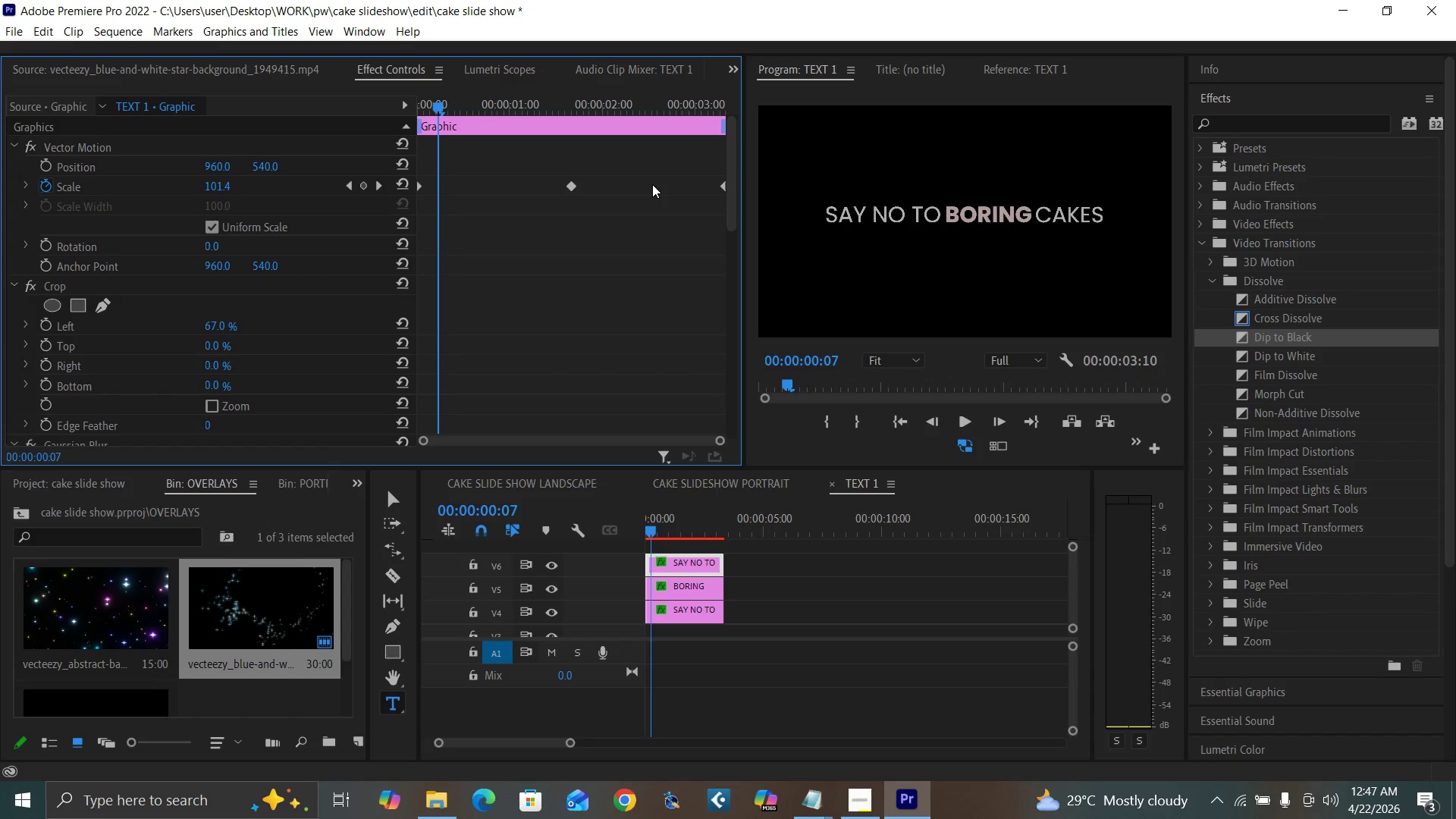 
key(ArrowLeft)
 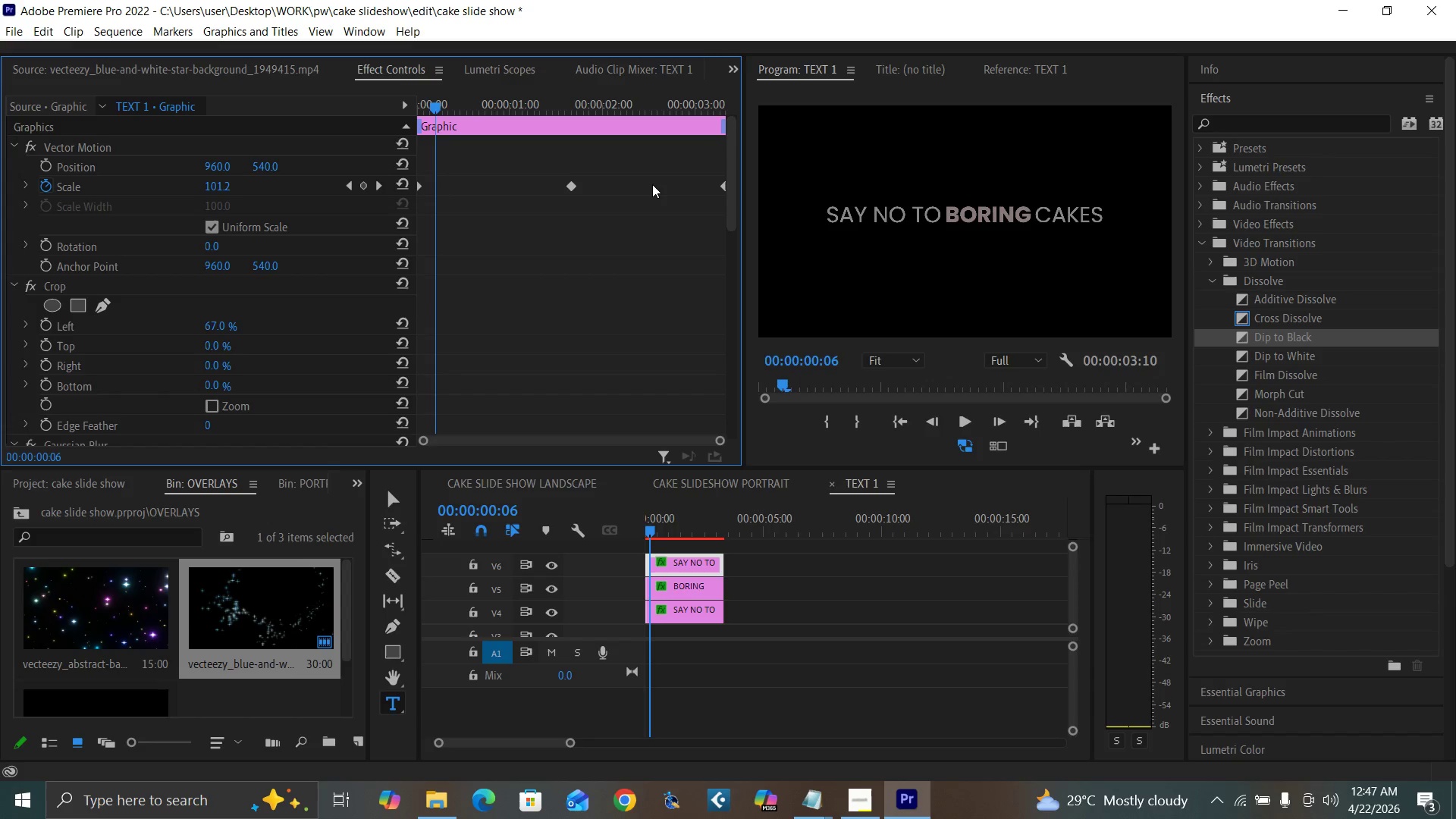 
key(ArrowLeft)
 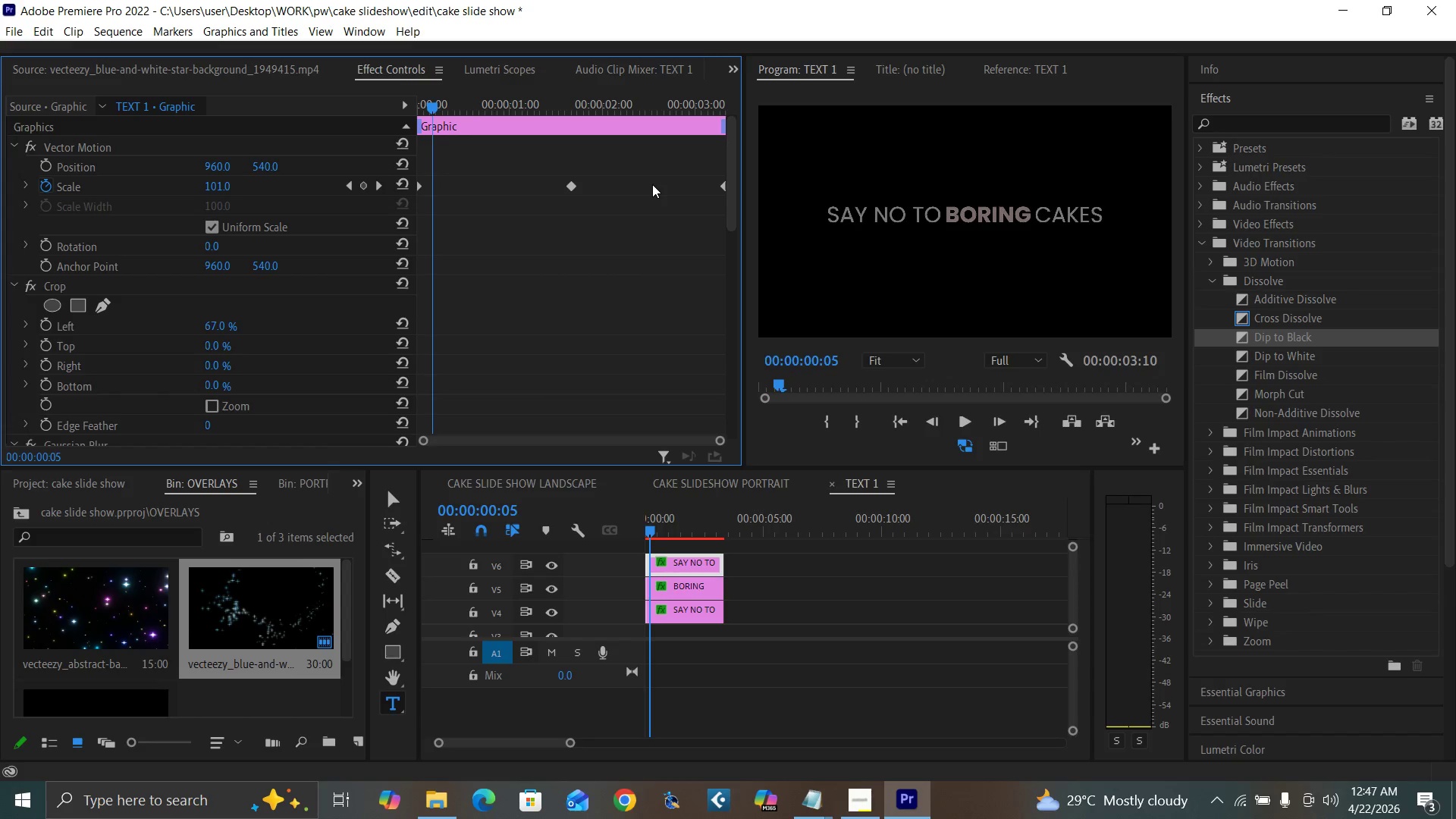 
key(ArrowLeft)
 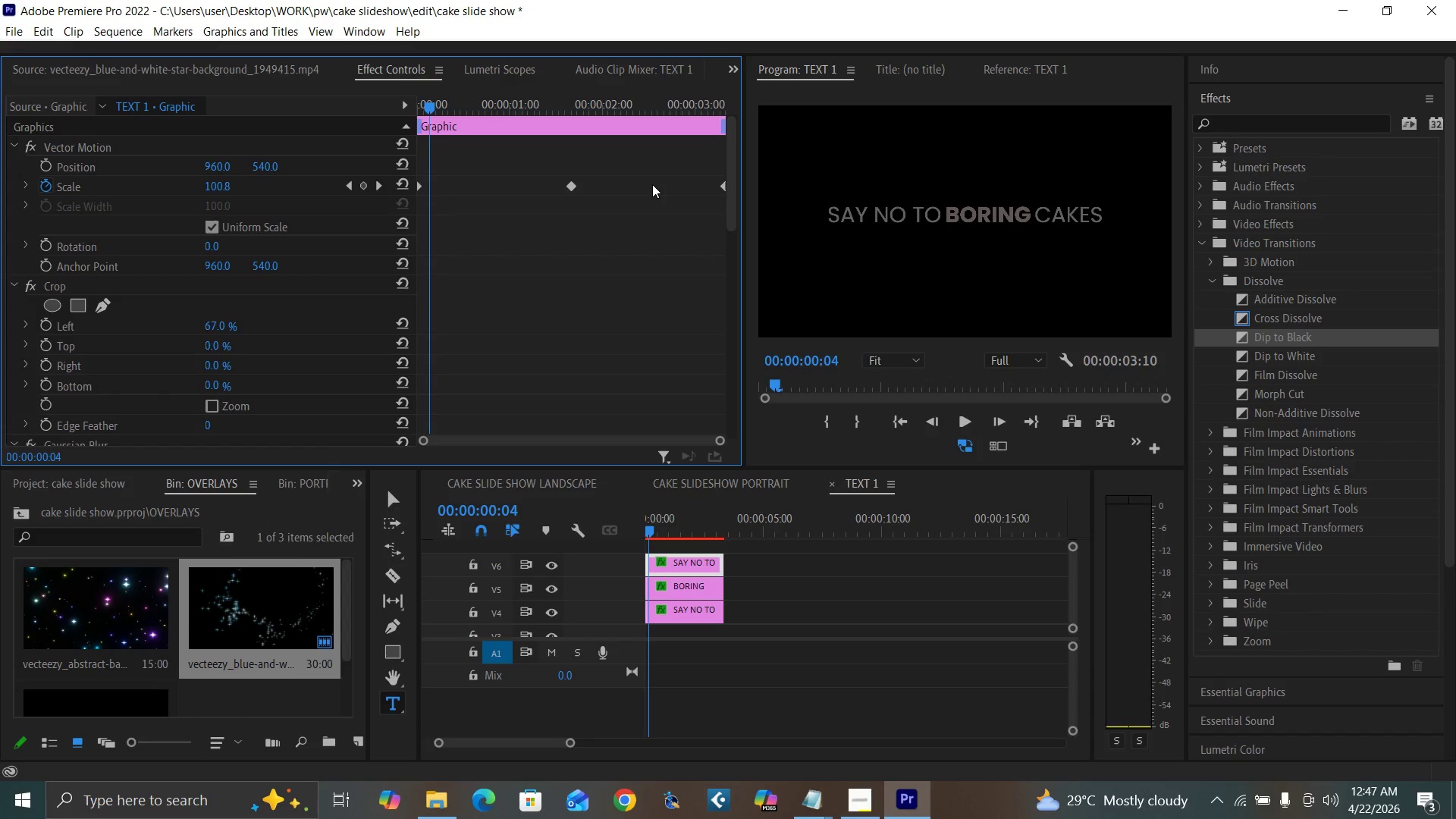 
key(ArrowLeft)
 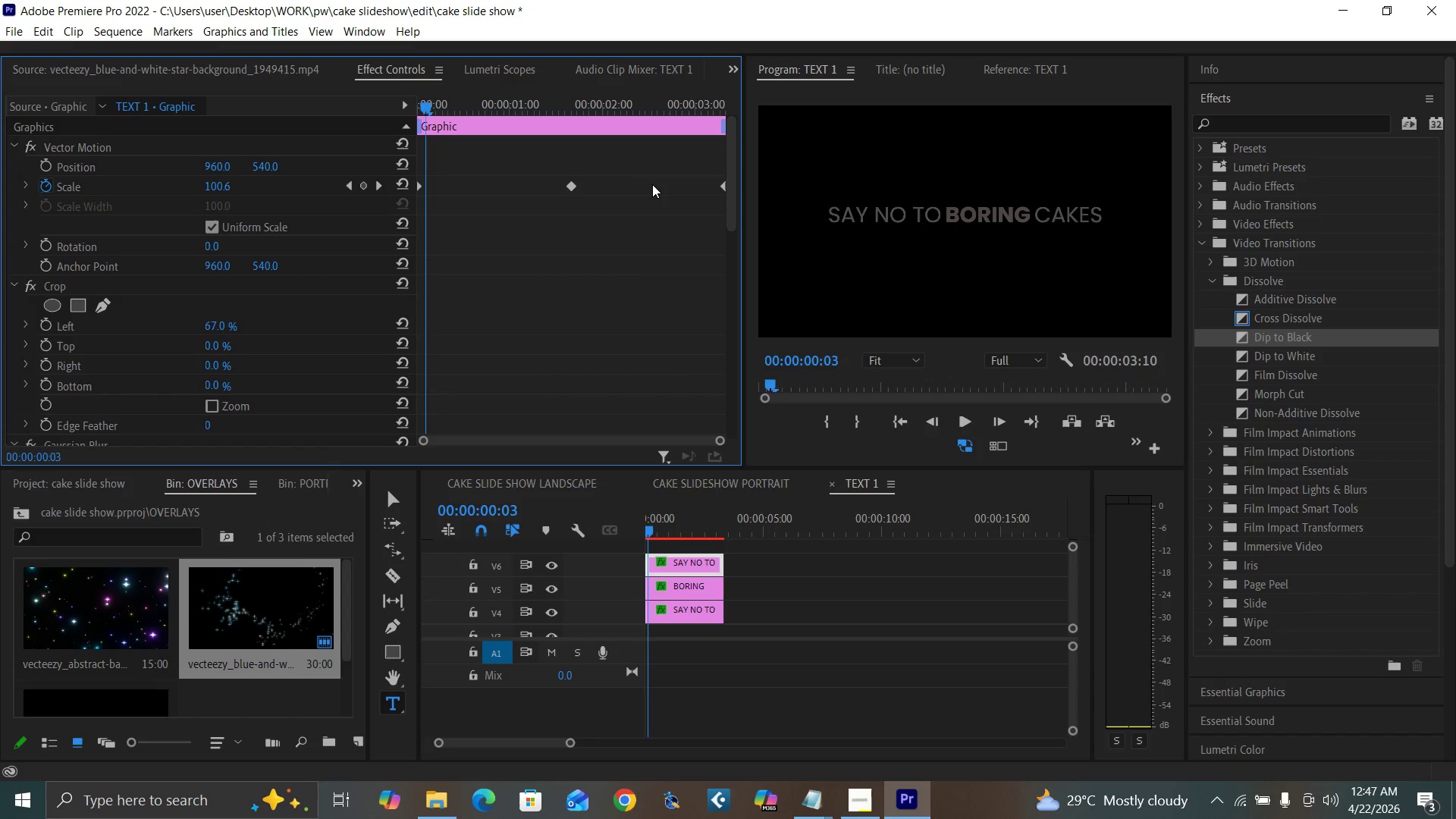 
key(ArrowLeft)
 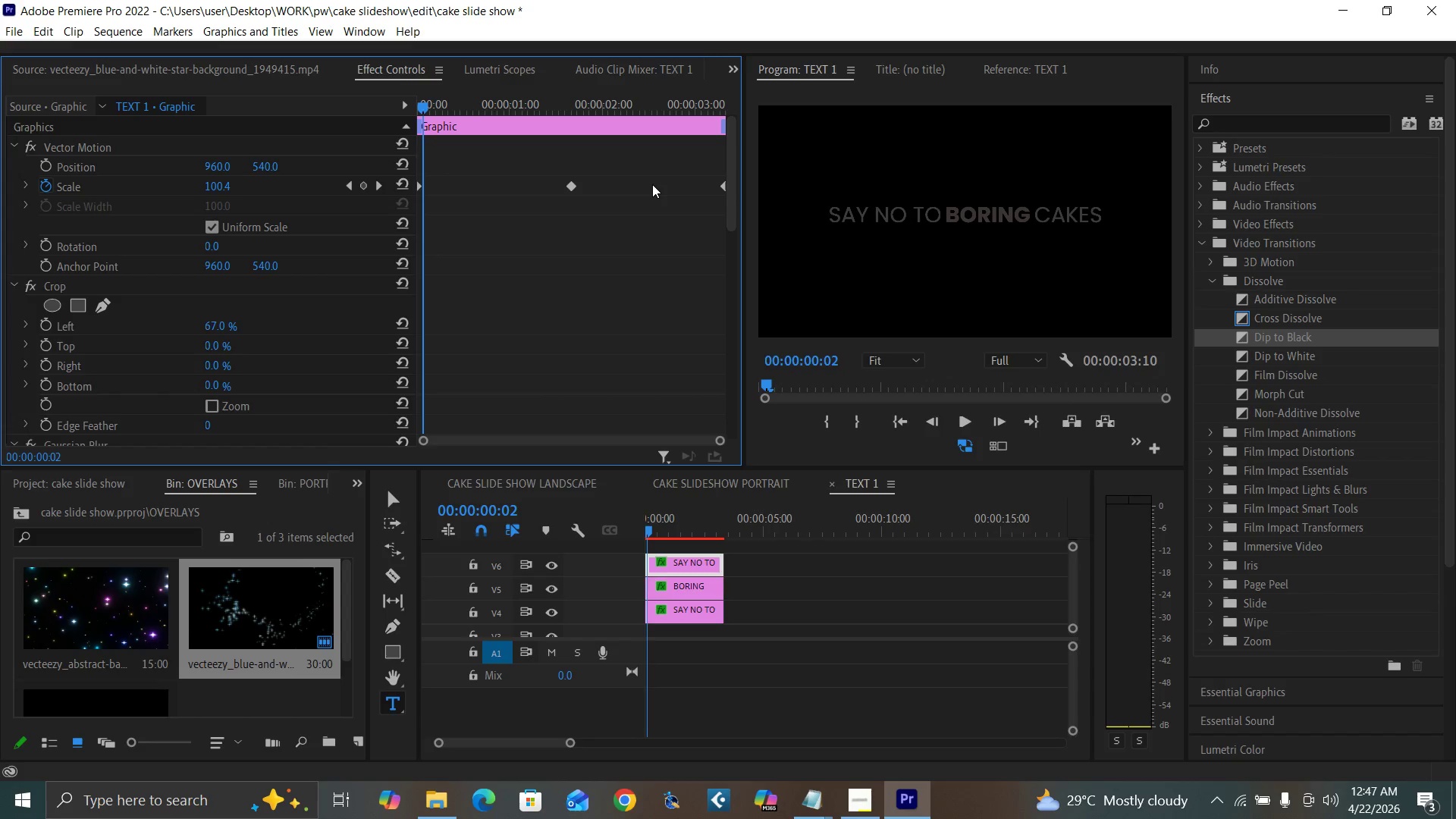 
key(ArrowLeft)
 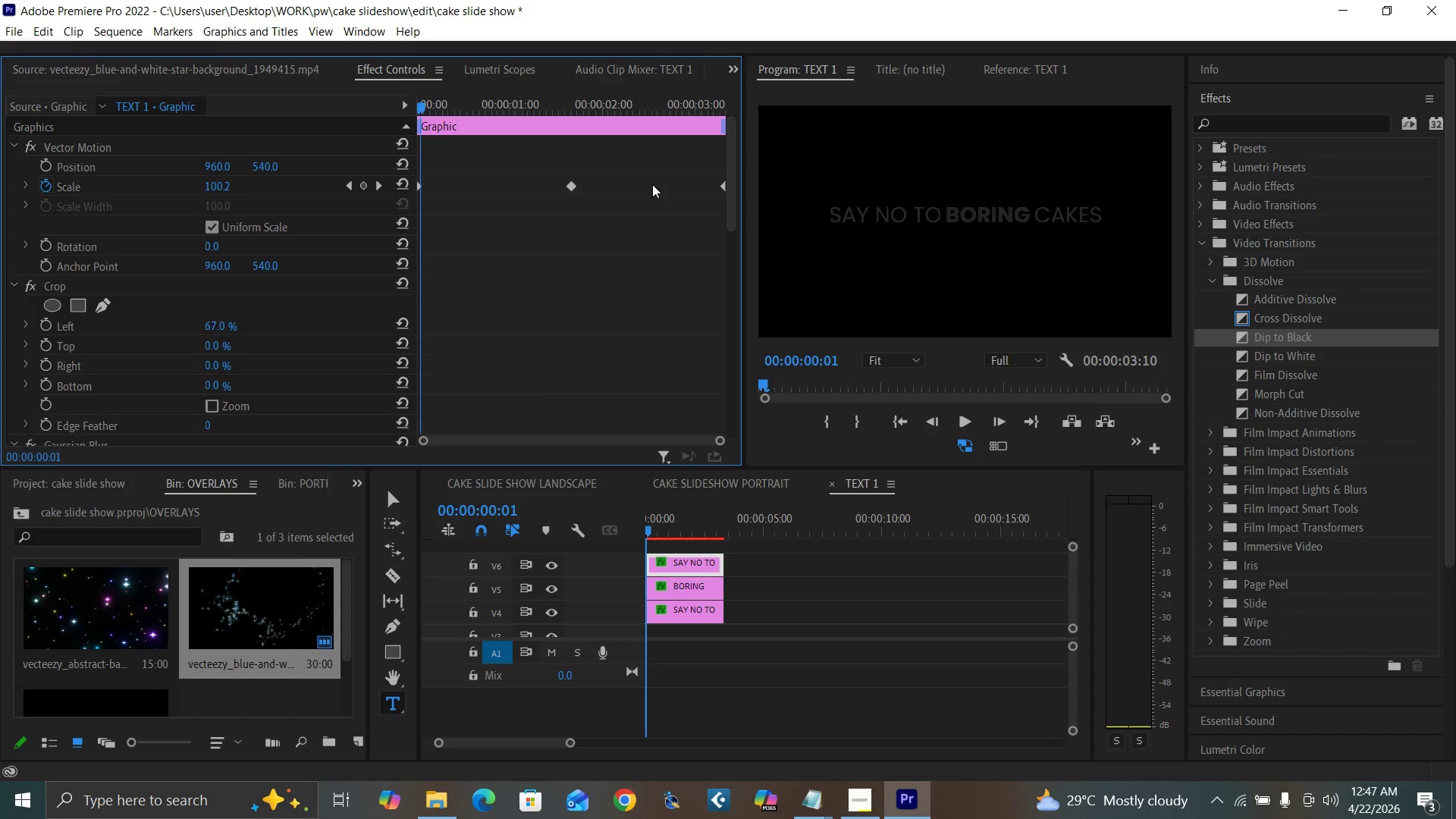 
key(ArrowLeft)
 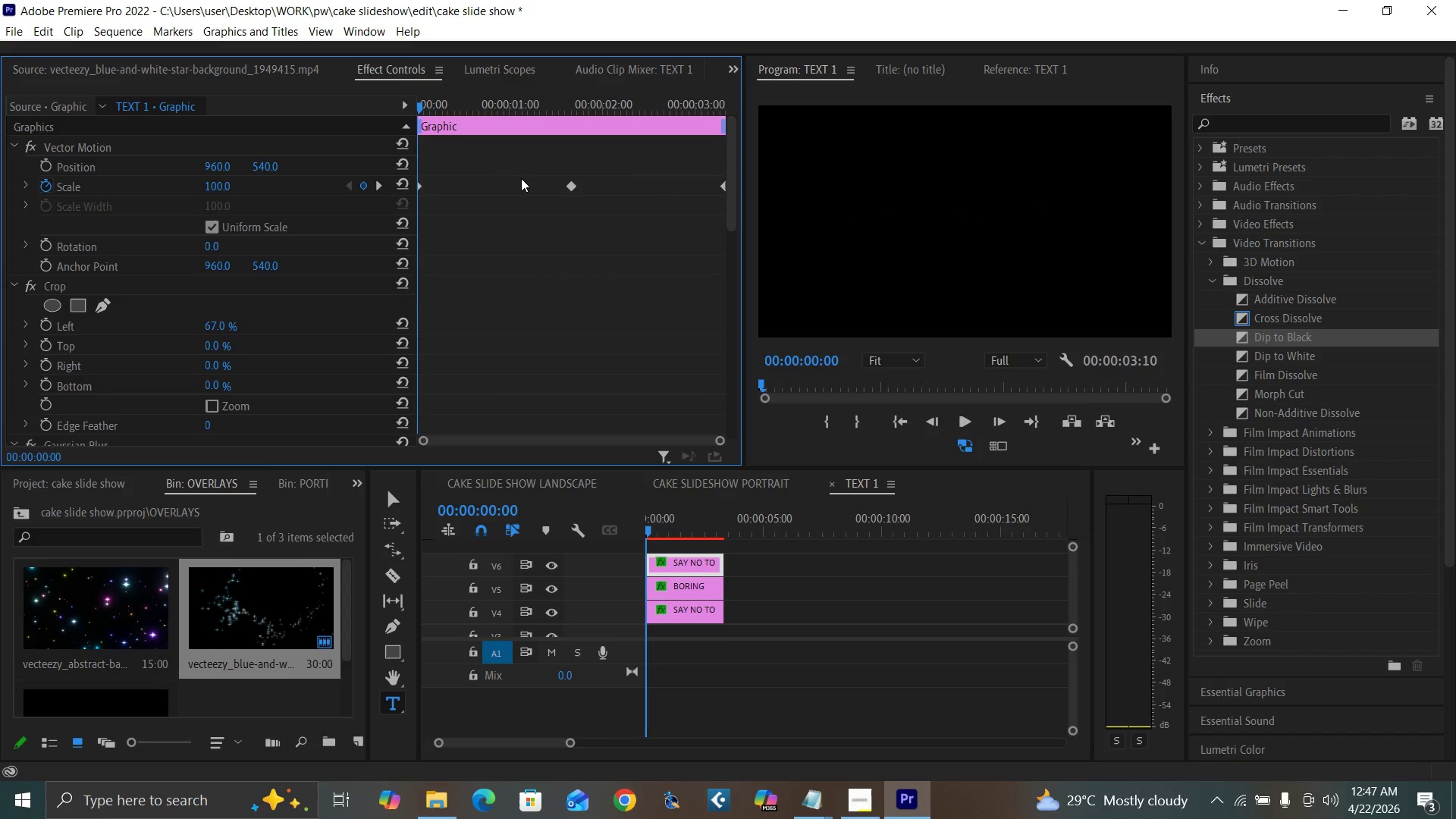 
key(Space)
 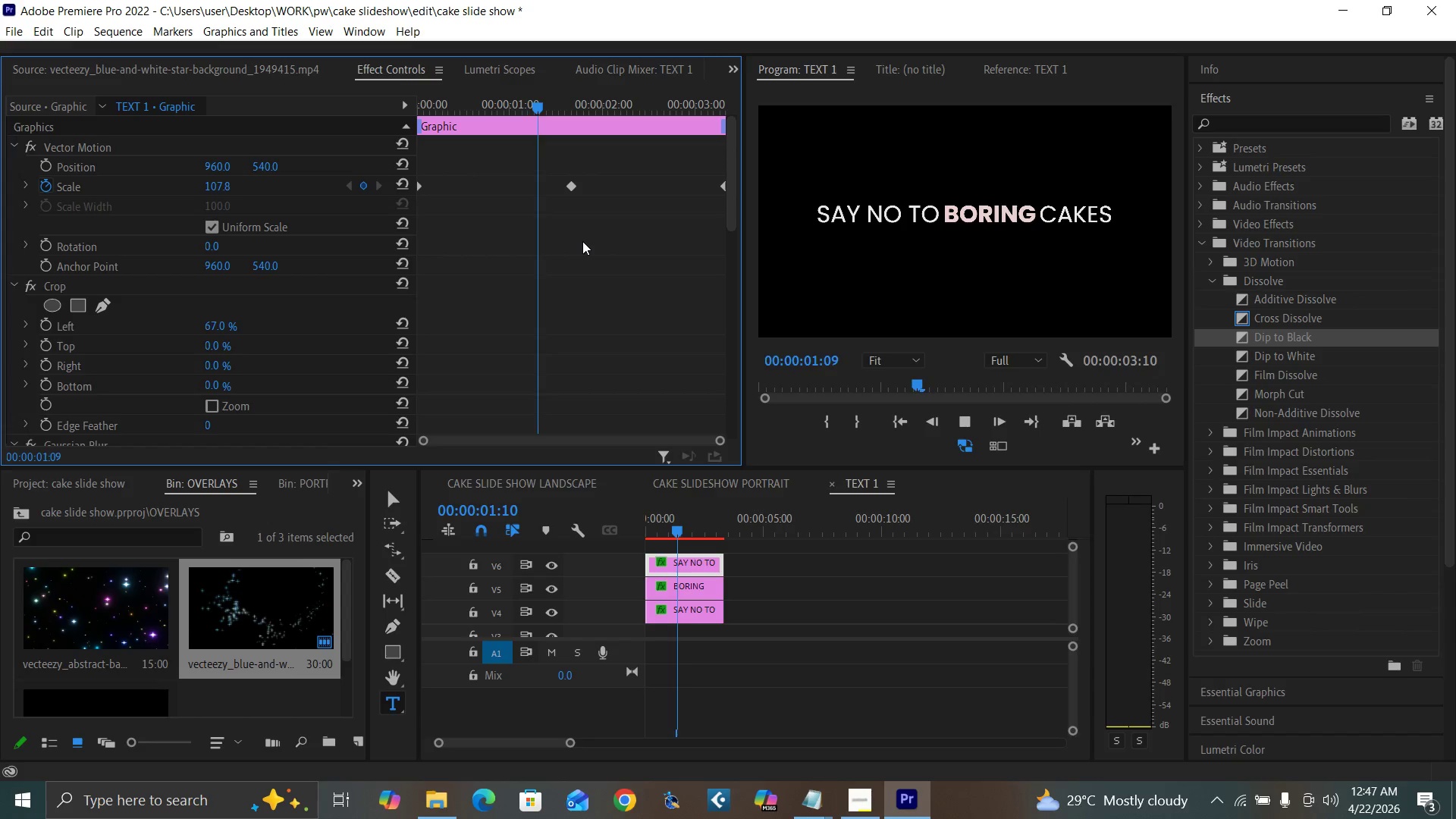 
key(Space)
 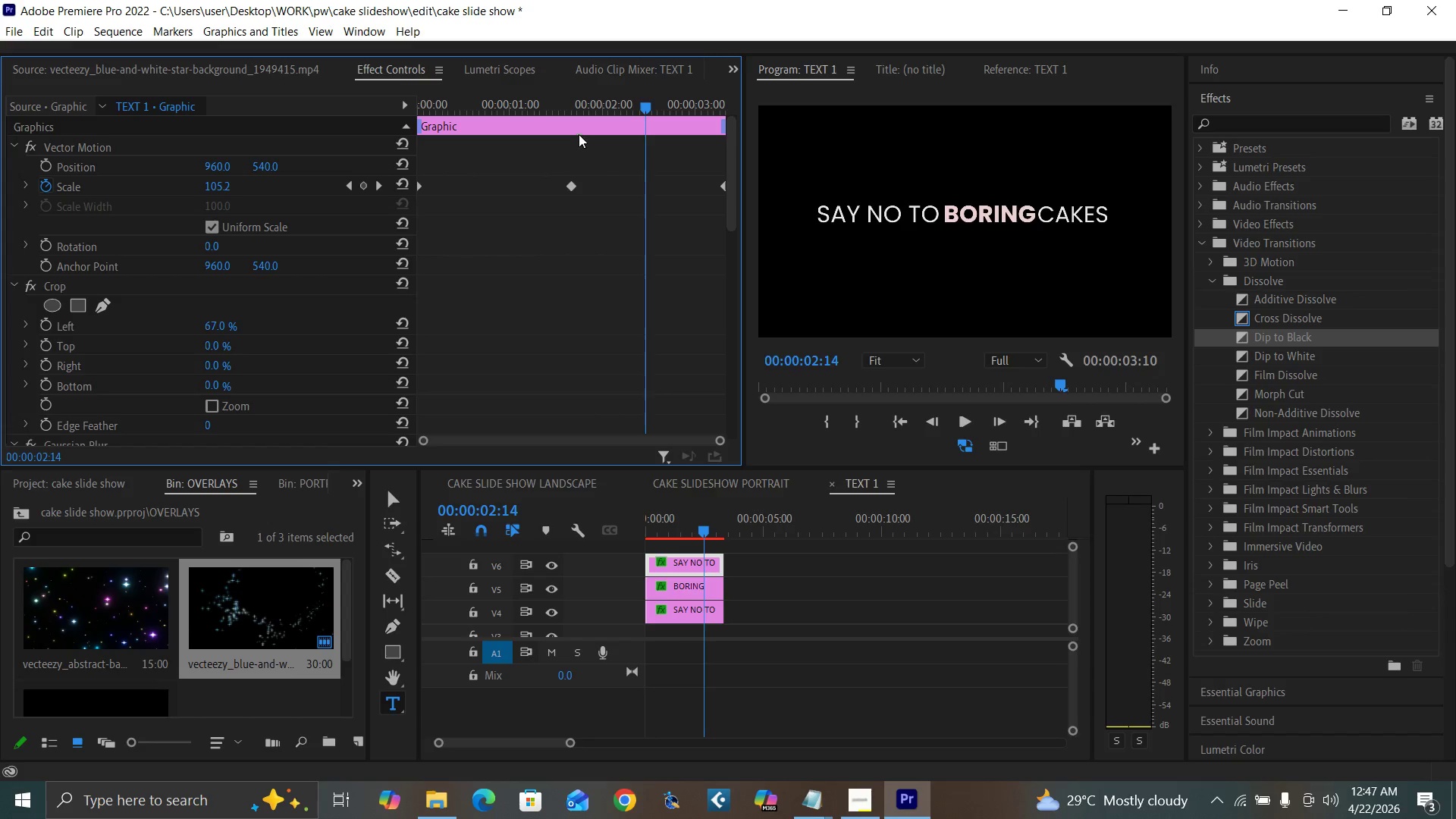 
left_click([570, 109])
 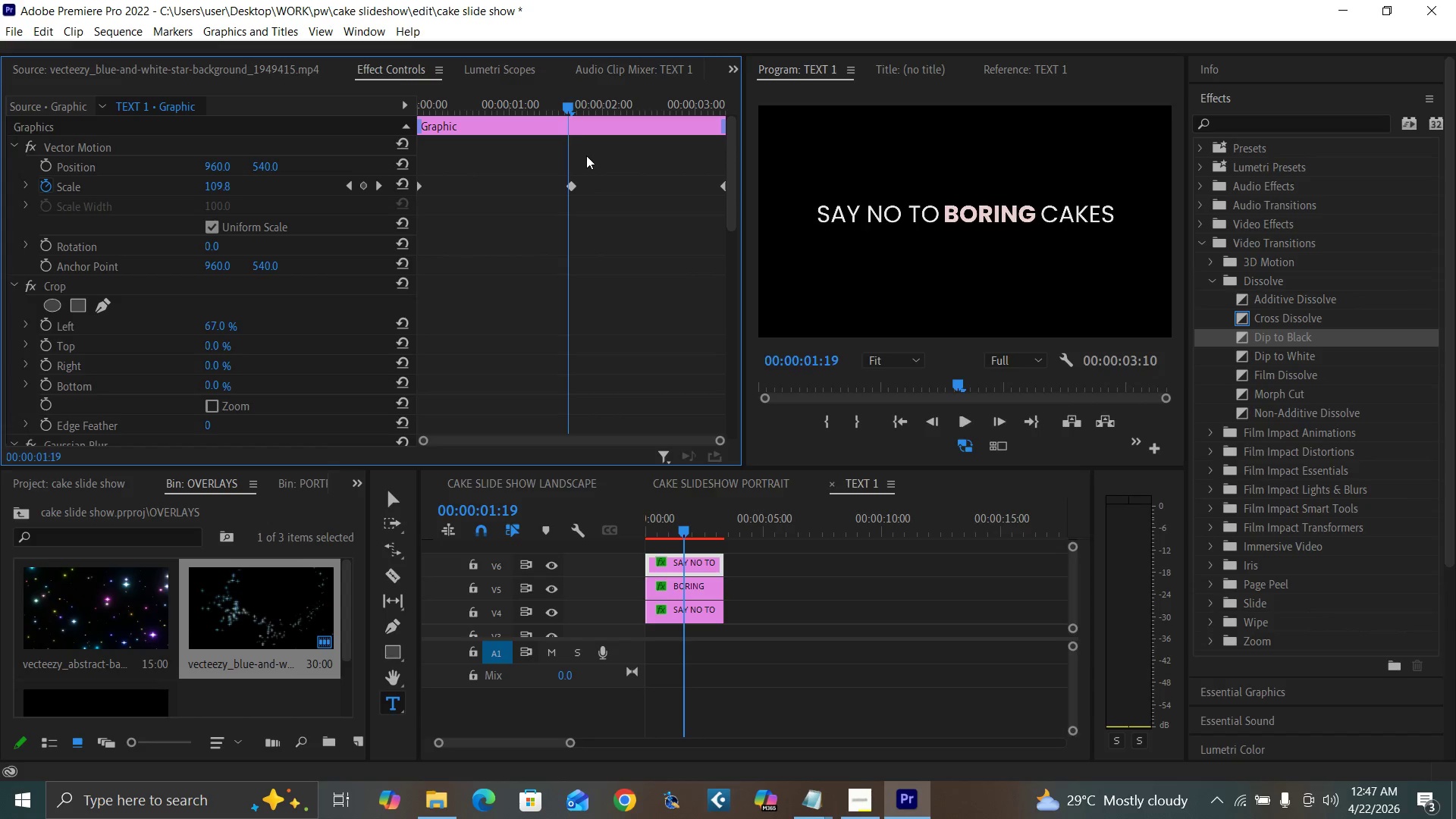 
key(ArrowRight)
 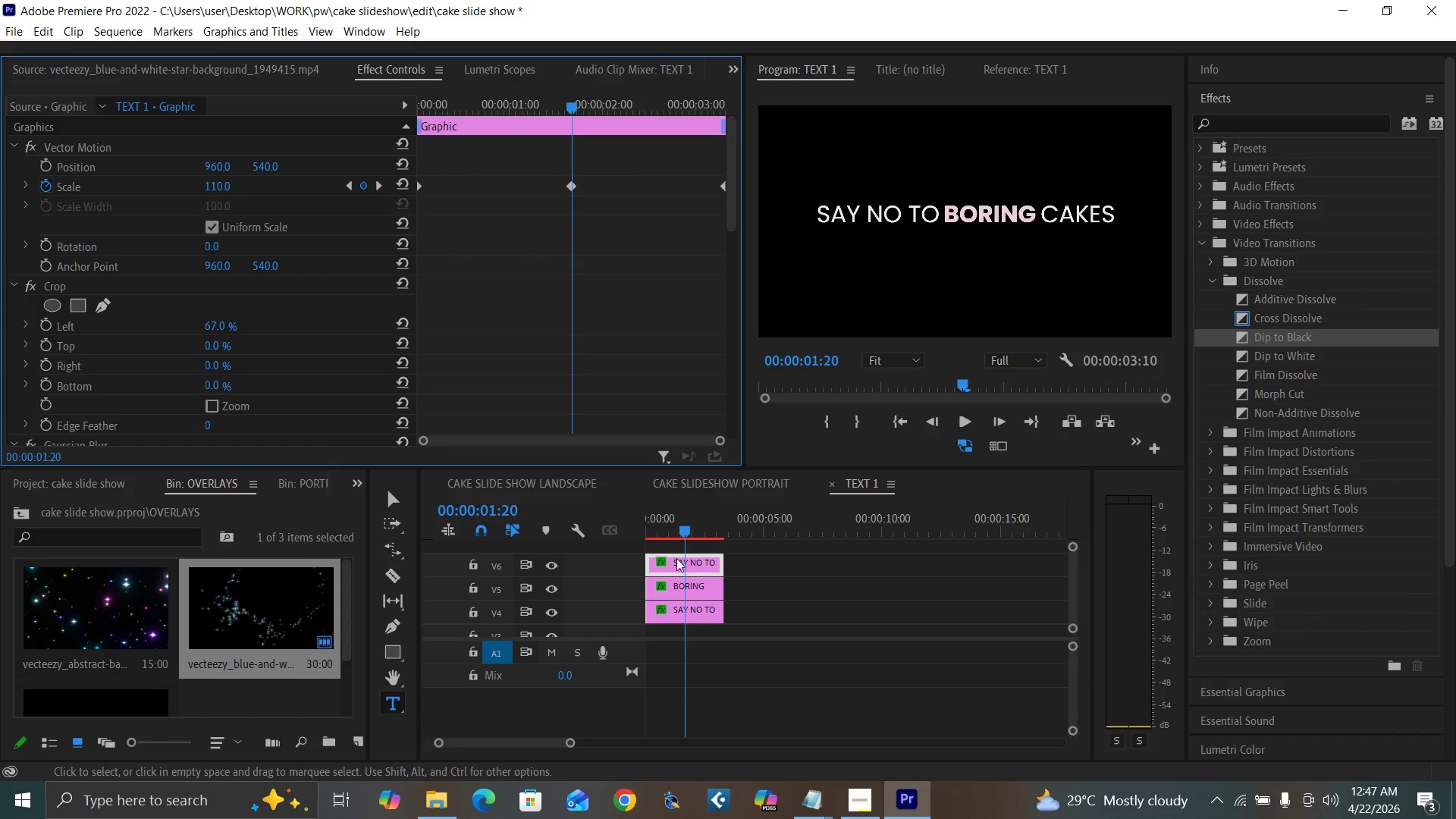 
left_click([686, 587])
 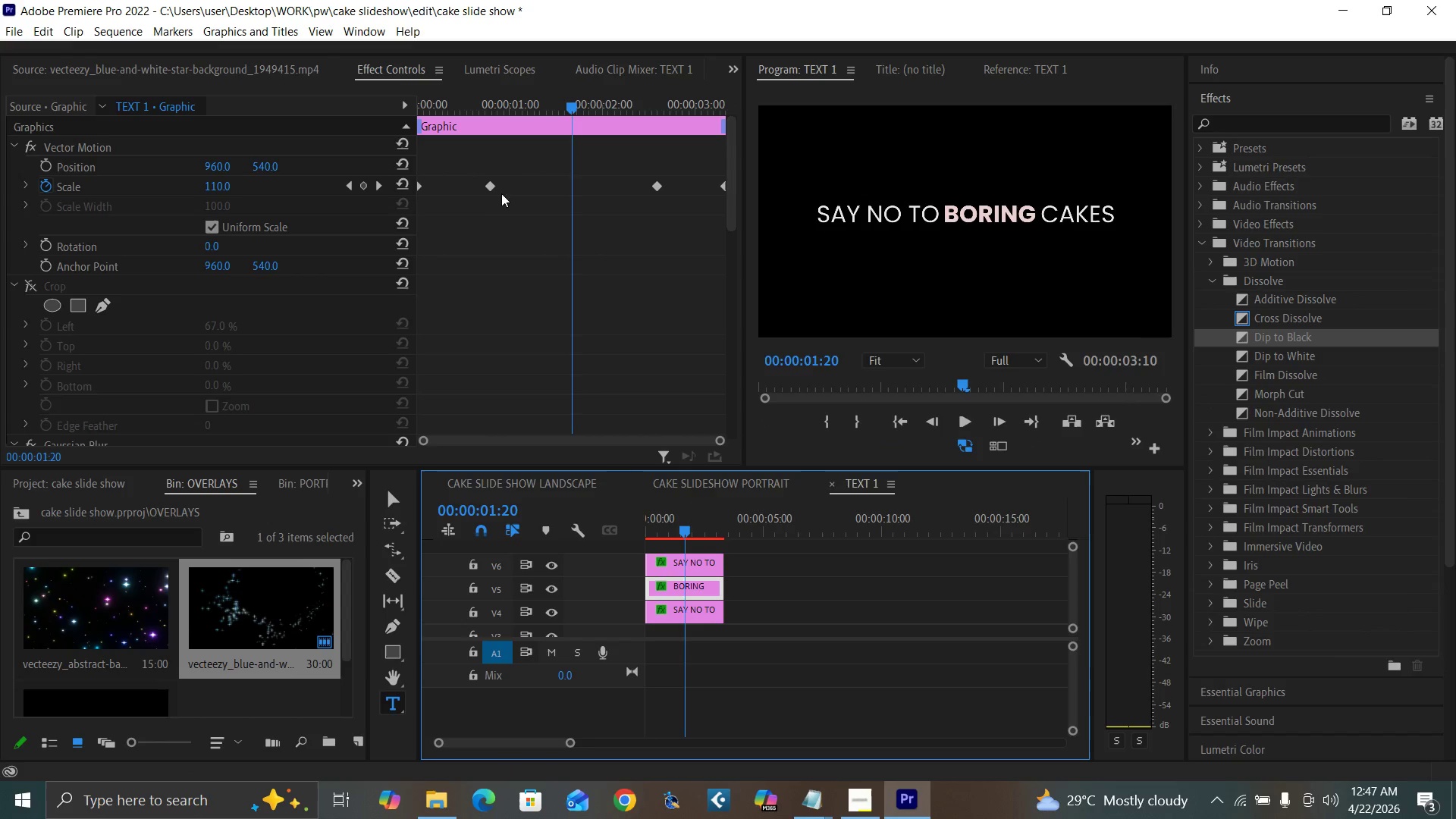 
left_click_drag(start_coordinate=[491, 184], to_coordinate=[571, 200])
 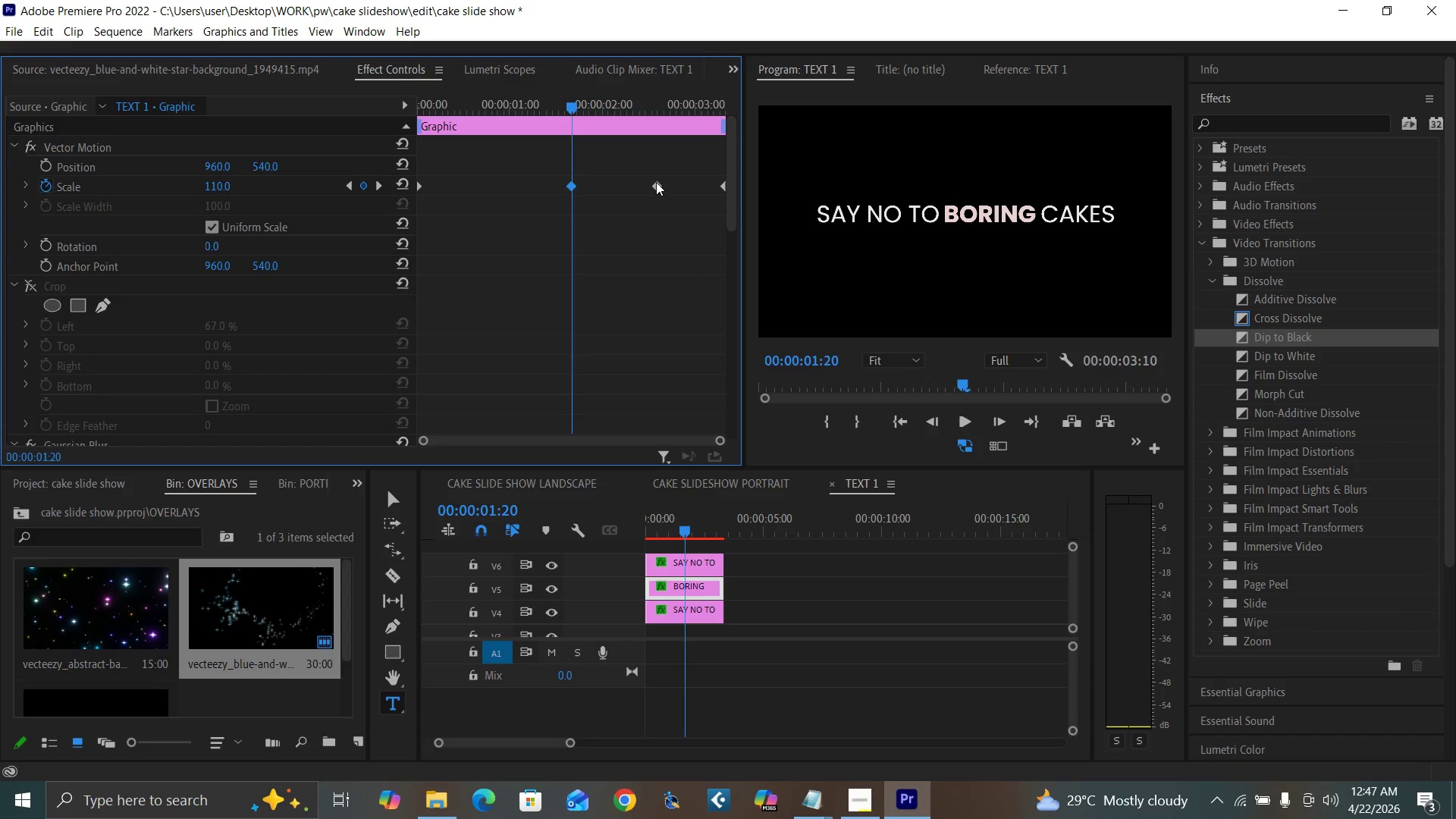 
left_click([656, 181])
 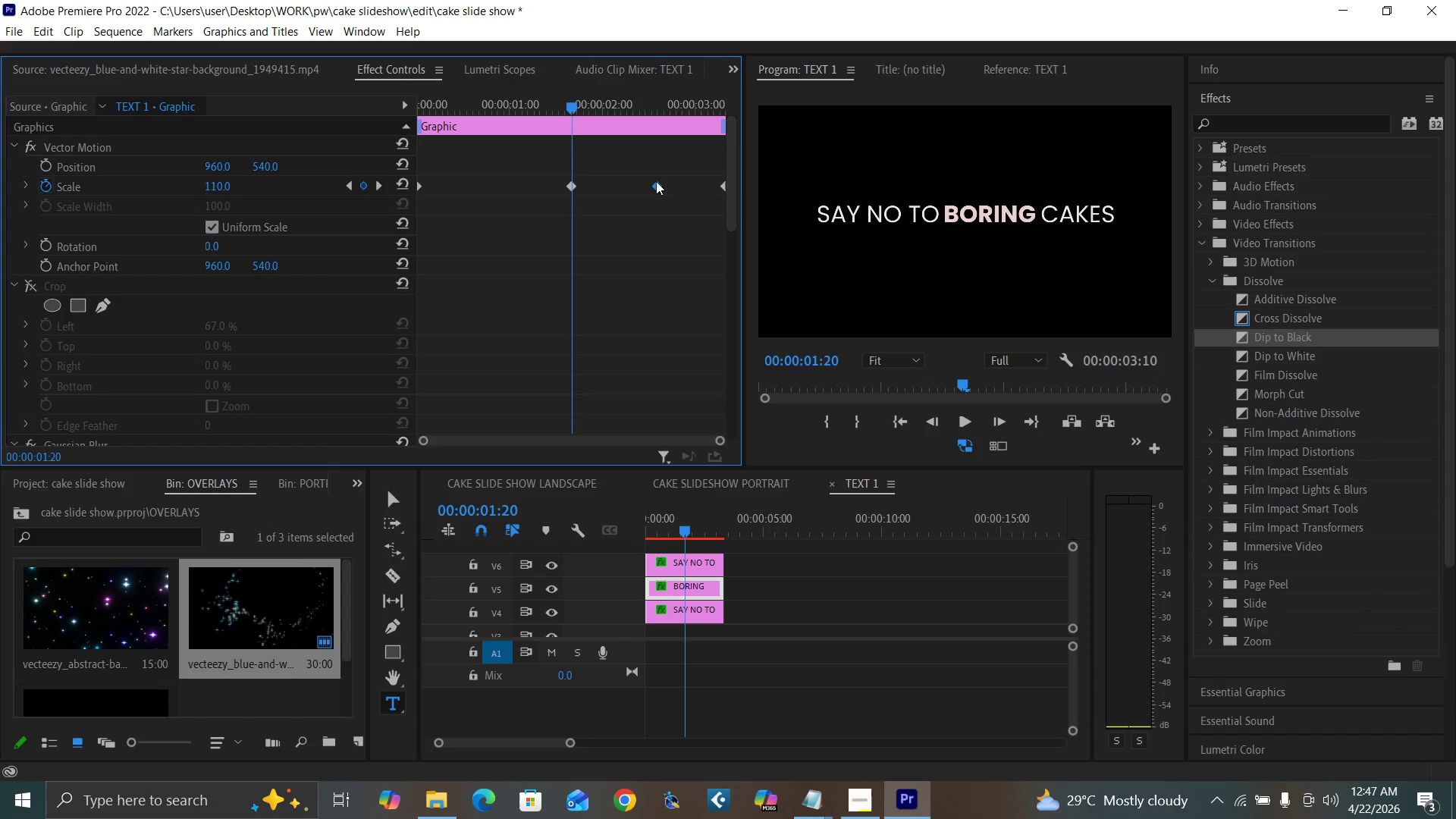 
key(Delete)
 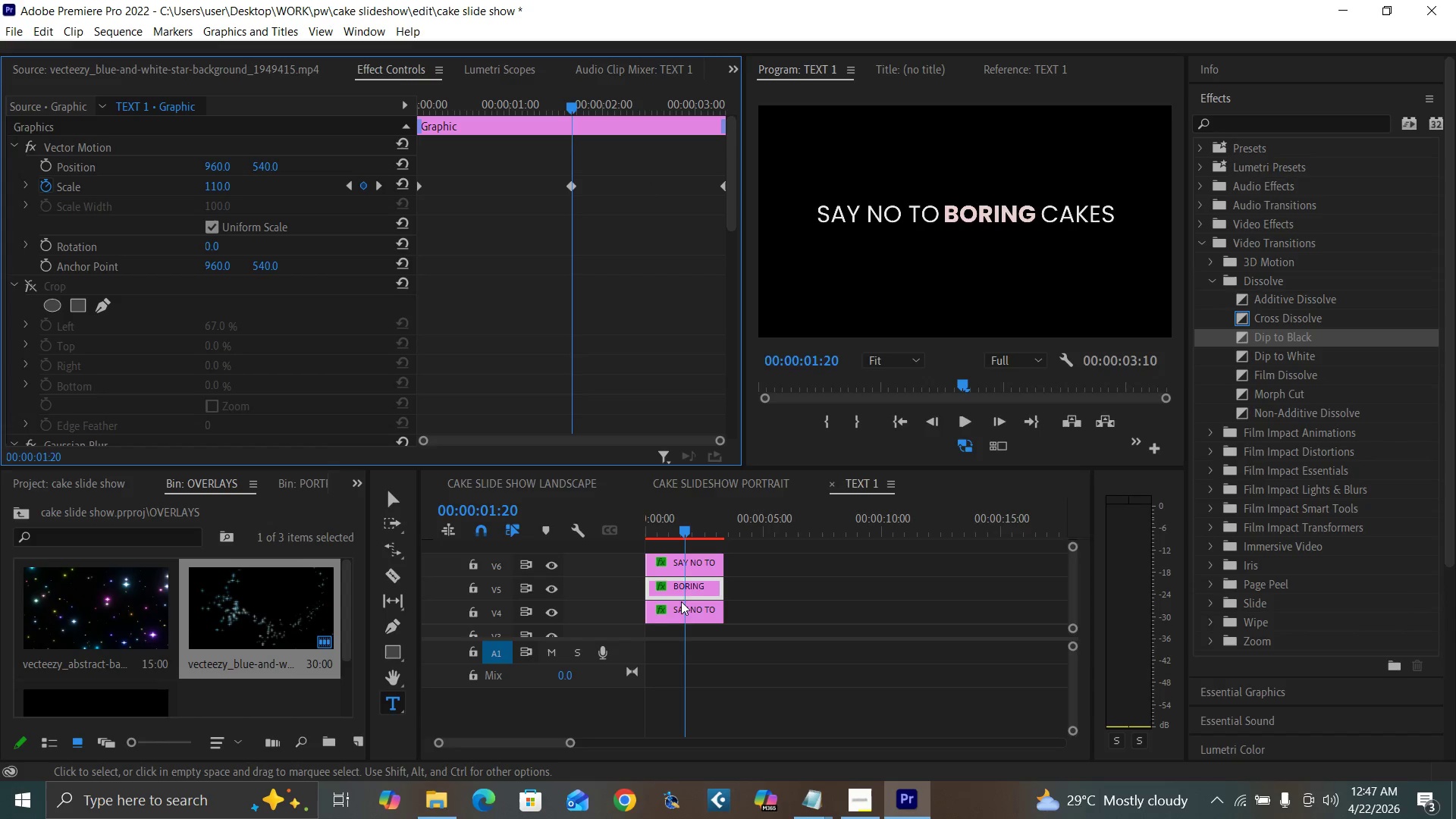 
left_click([688, 618])
 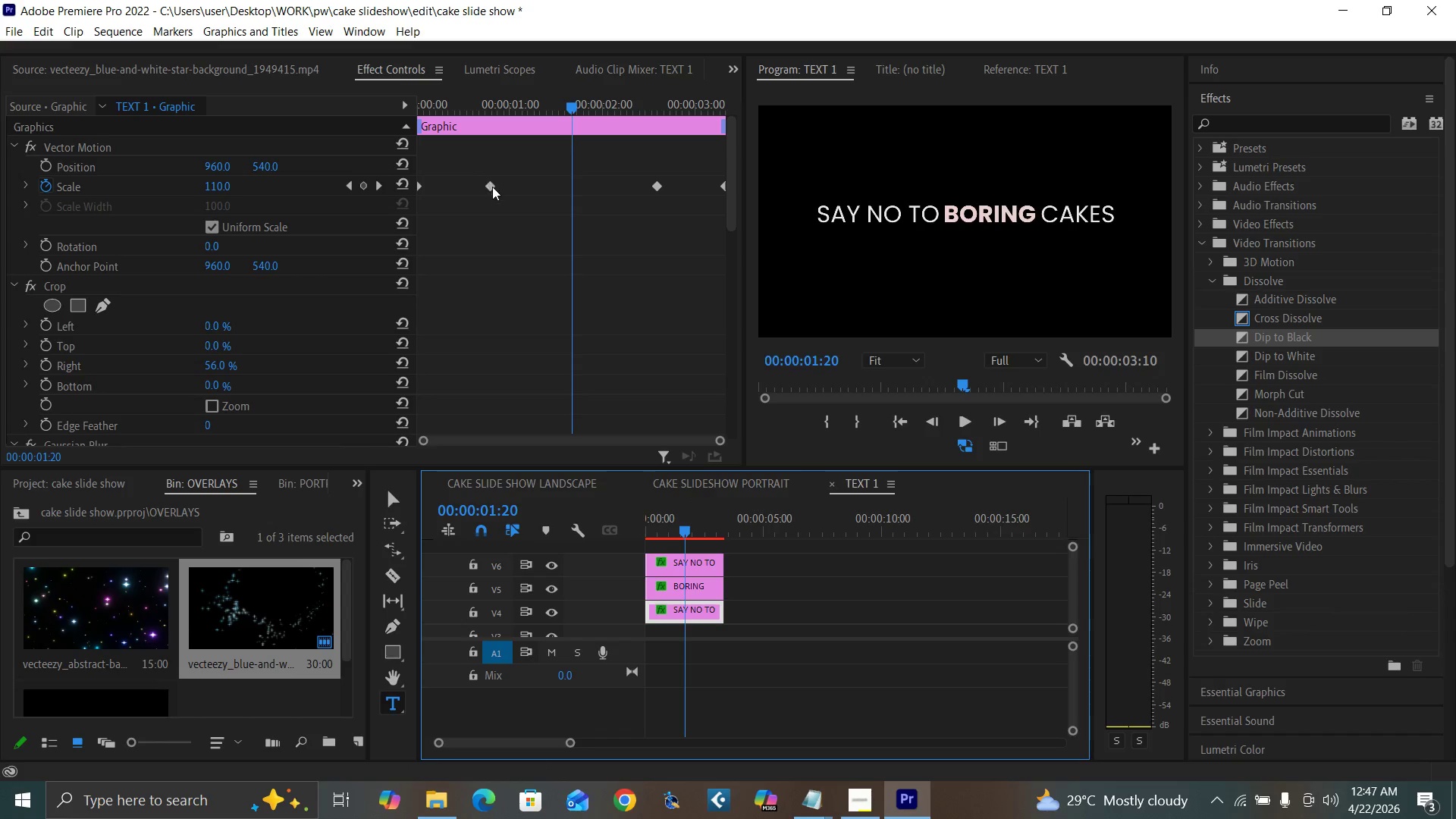 
left_click([490, 186])
 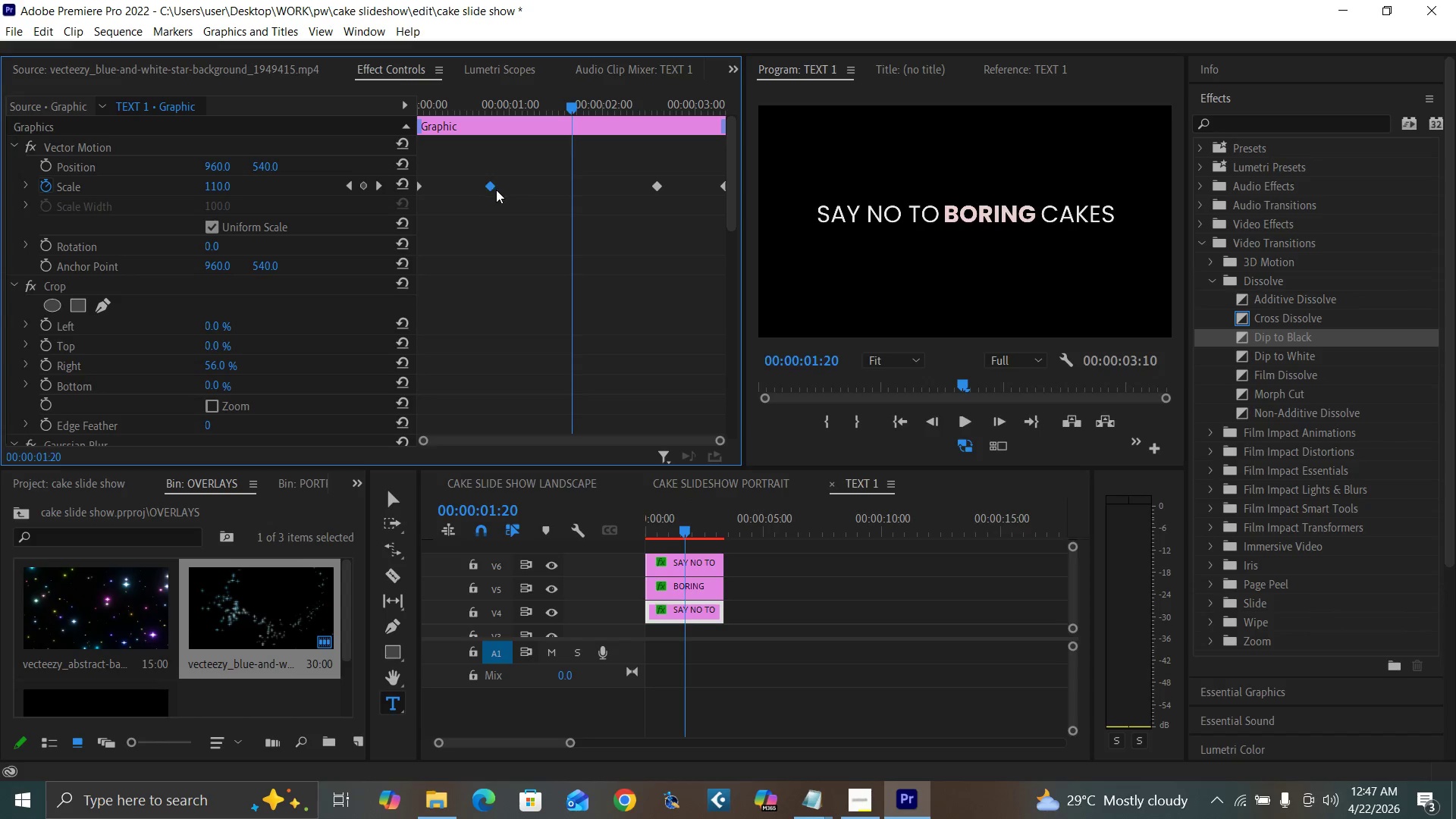 
key(Delete)
 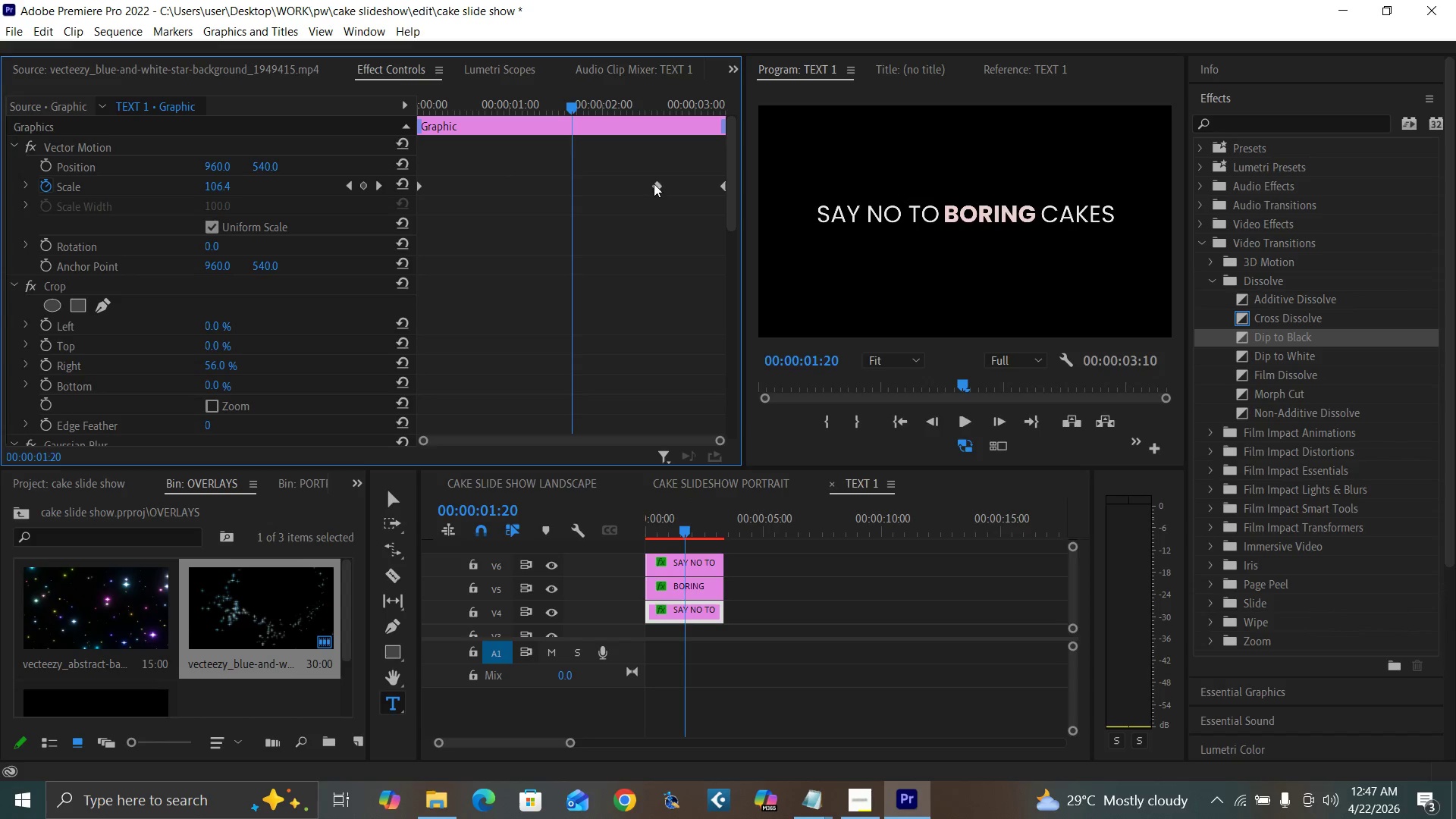 
left_click_drag(start_coordinate=[655, 184], to_coordinate=[574, 190])
 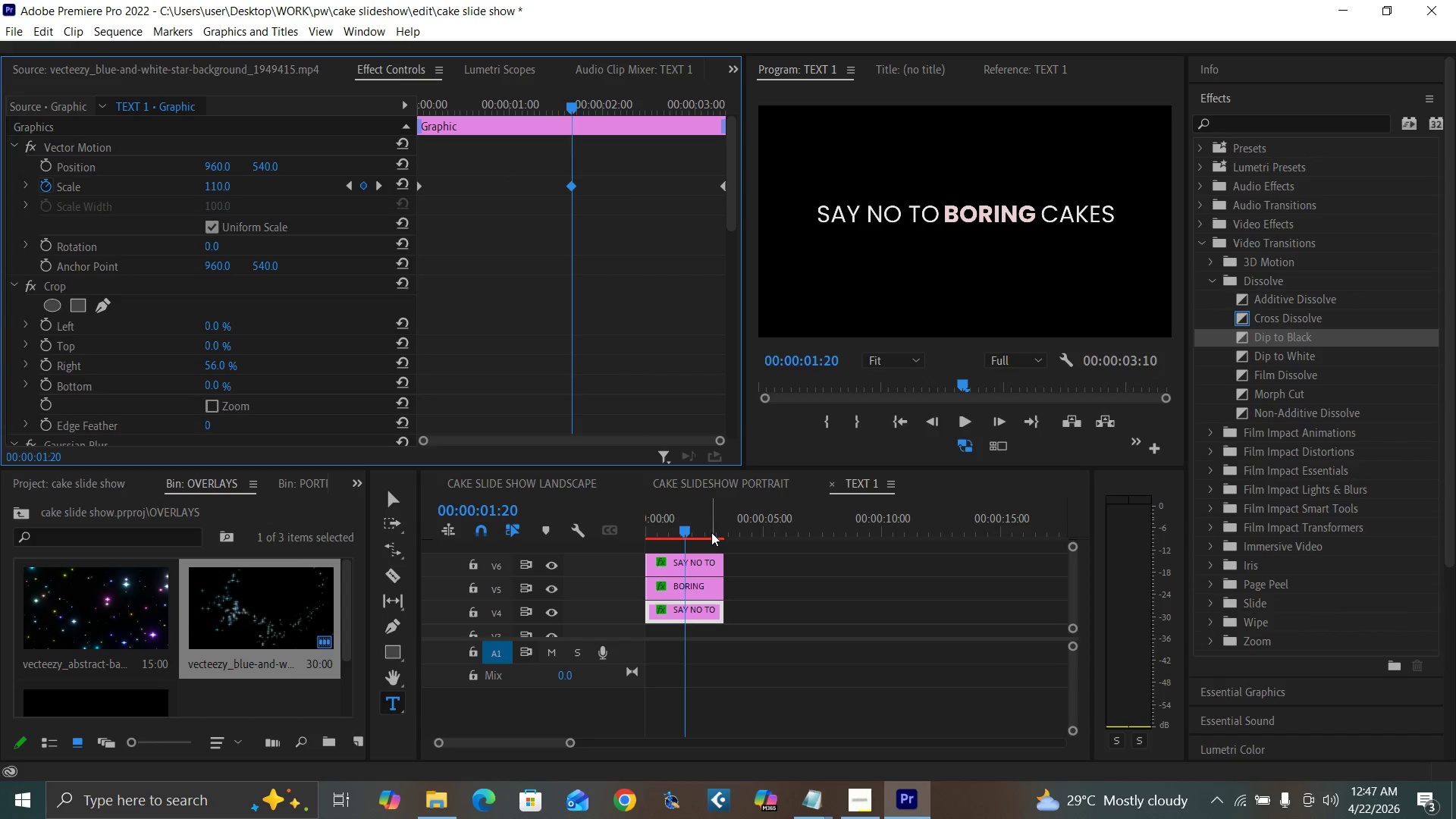 
key(Enter)
 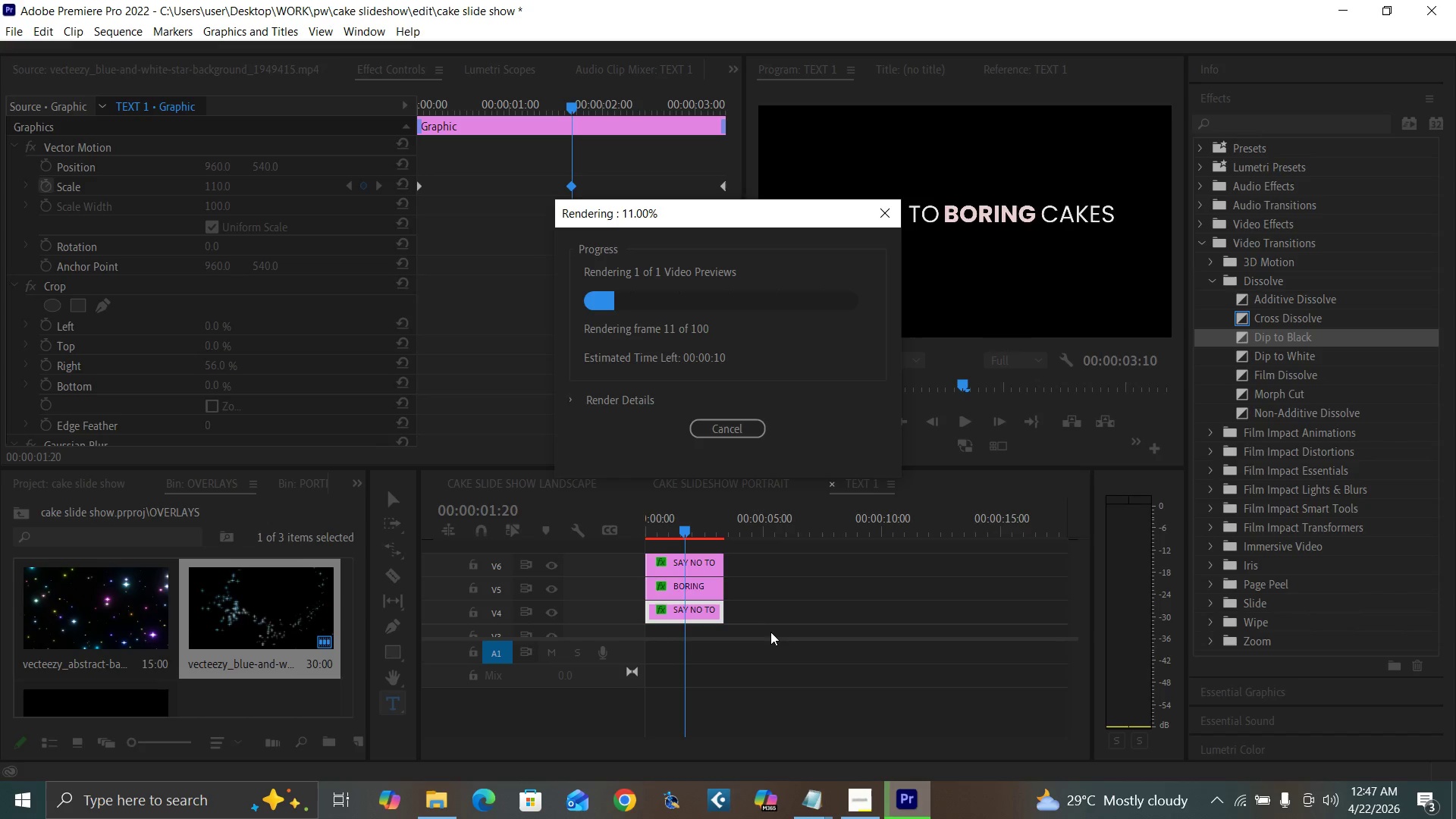 
left_click([764, 638])
 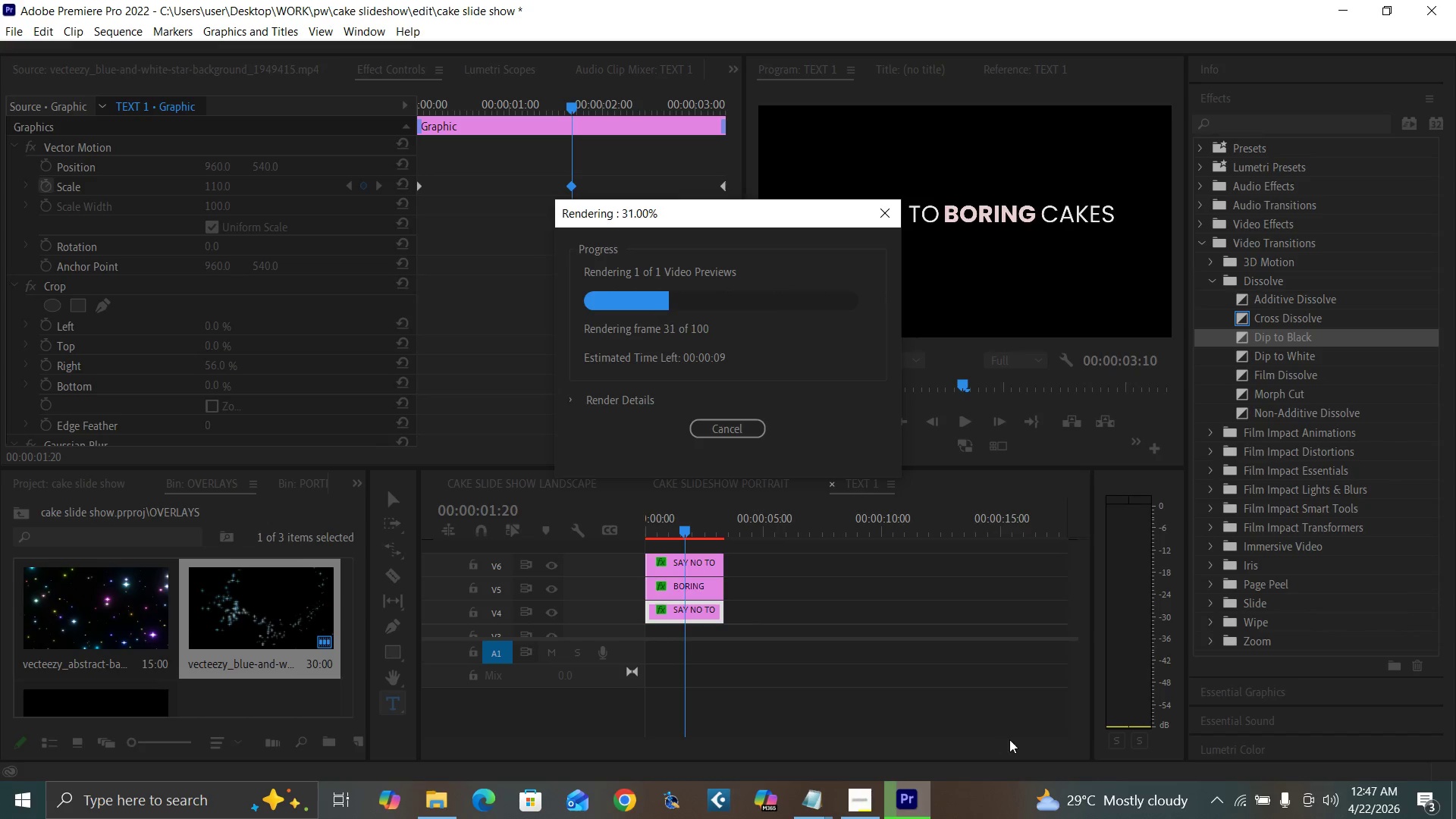 
mouse_move([1230, 792])
 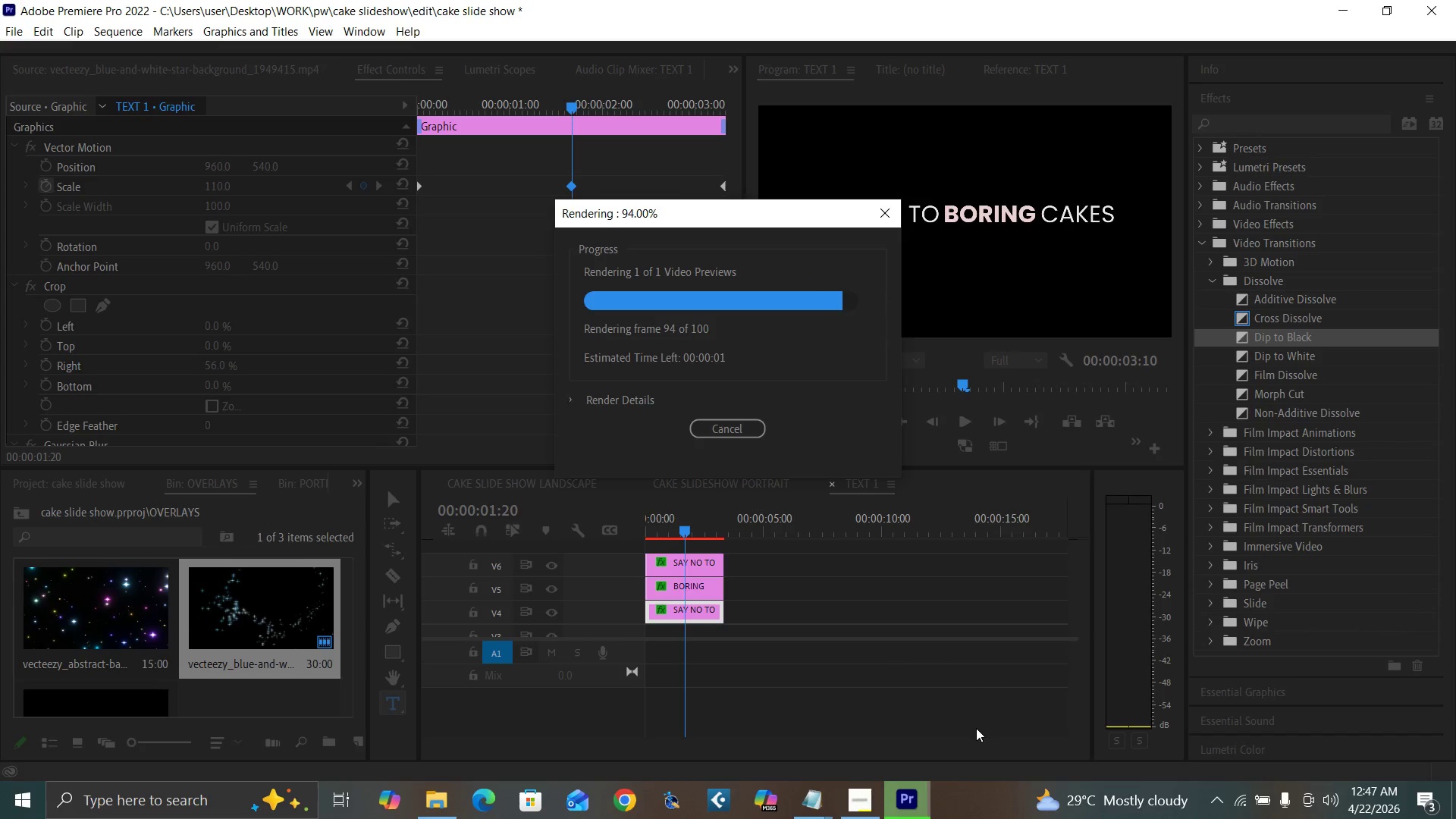 
wait(15.46)
 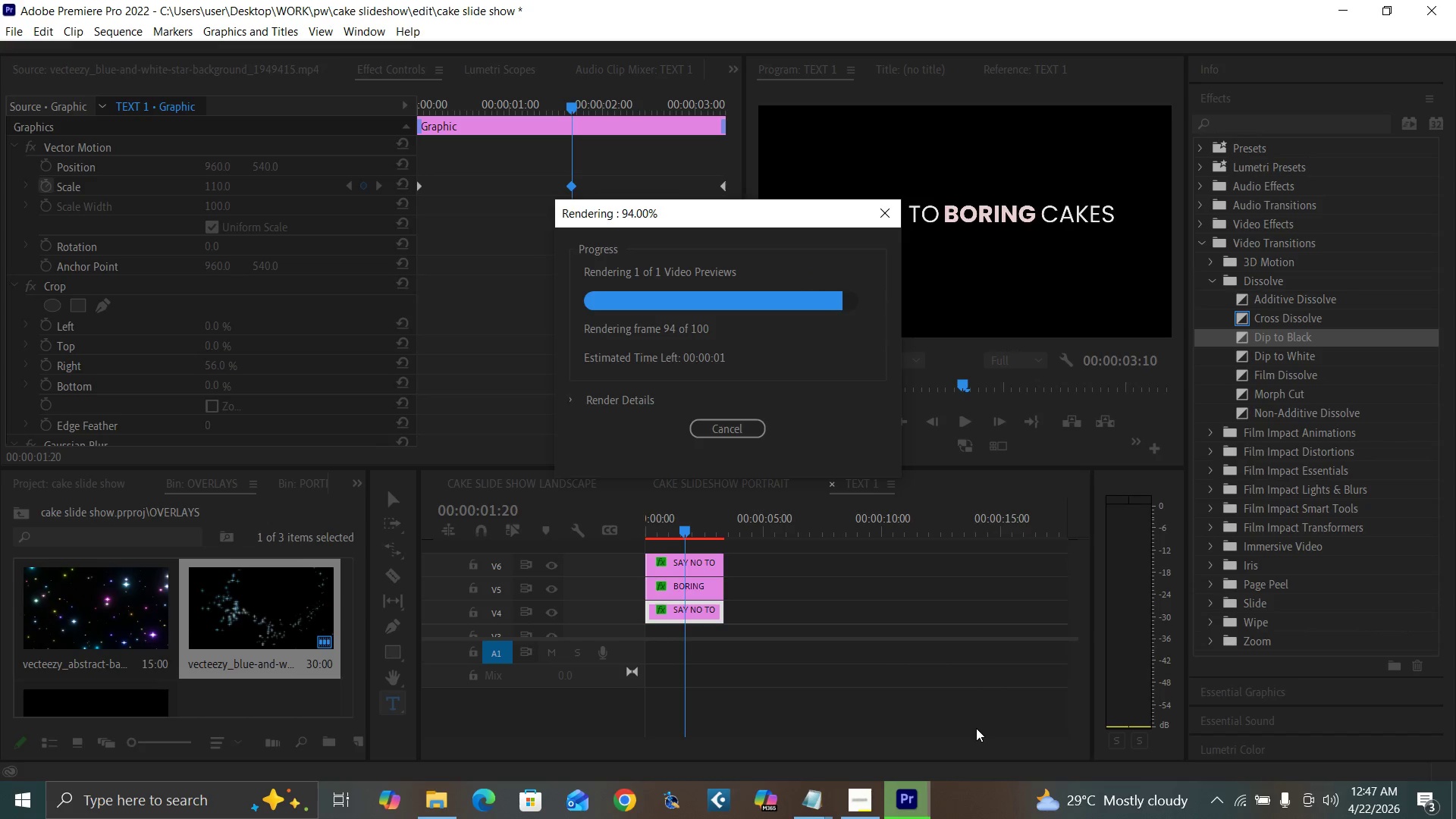 
key(Space)
 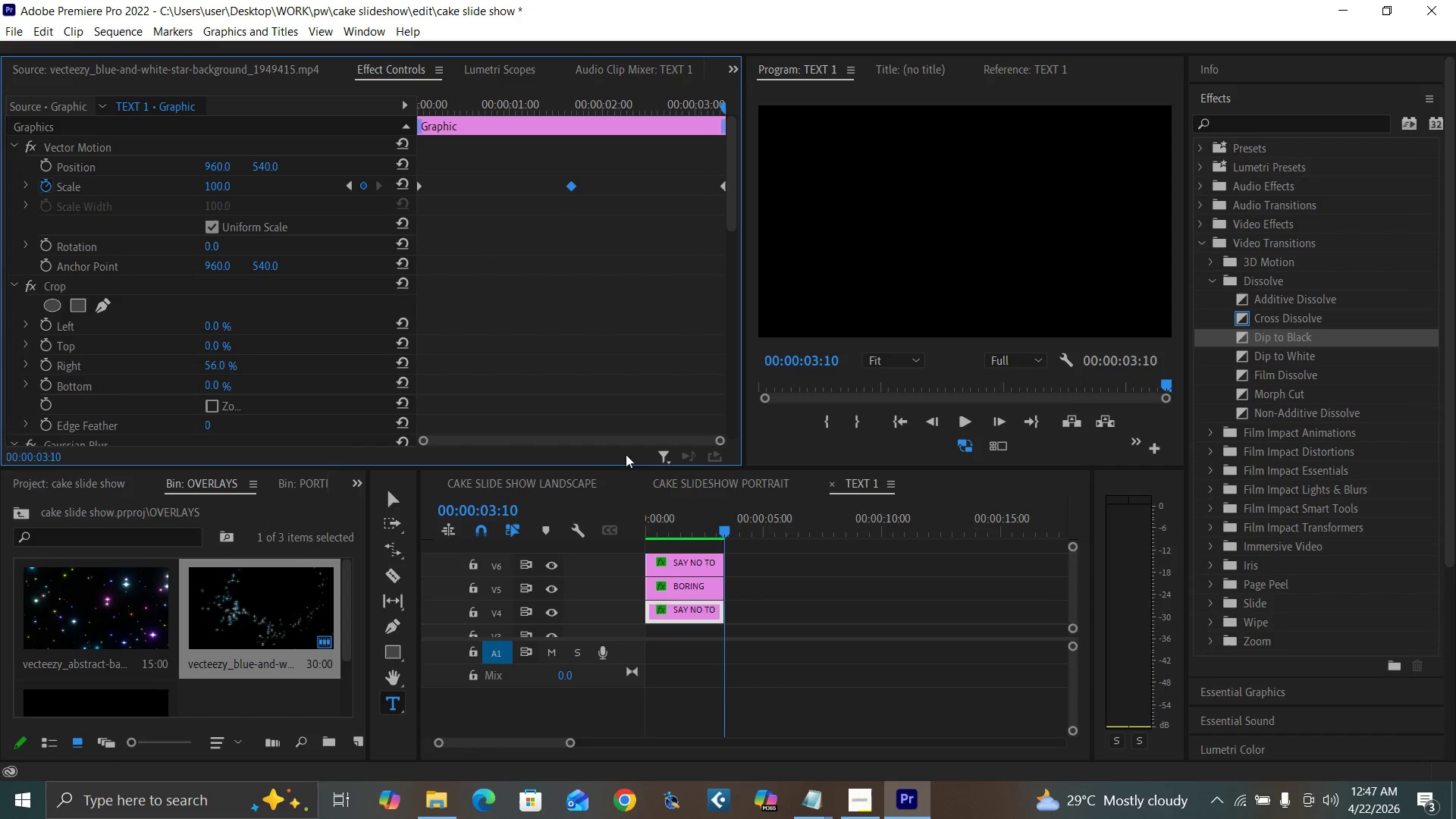 
wait(6.81)
 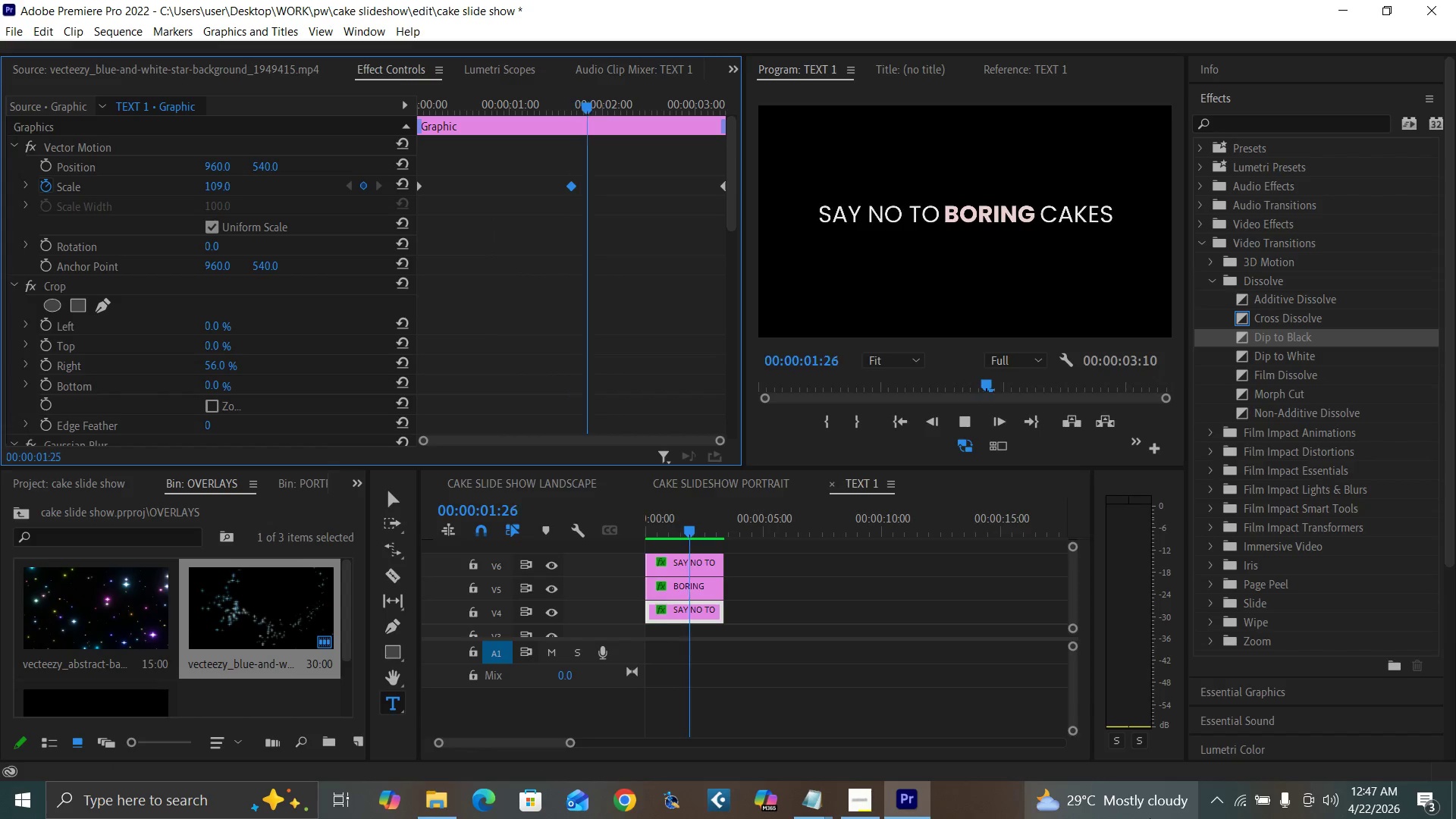 
left_click([831, 485])
 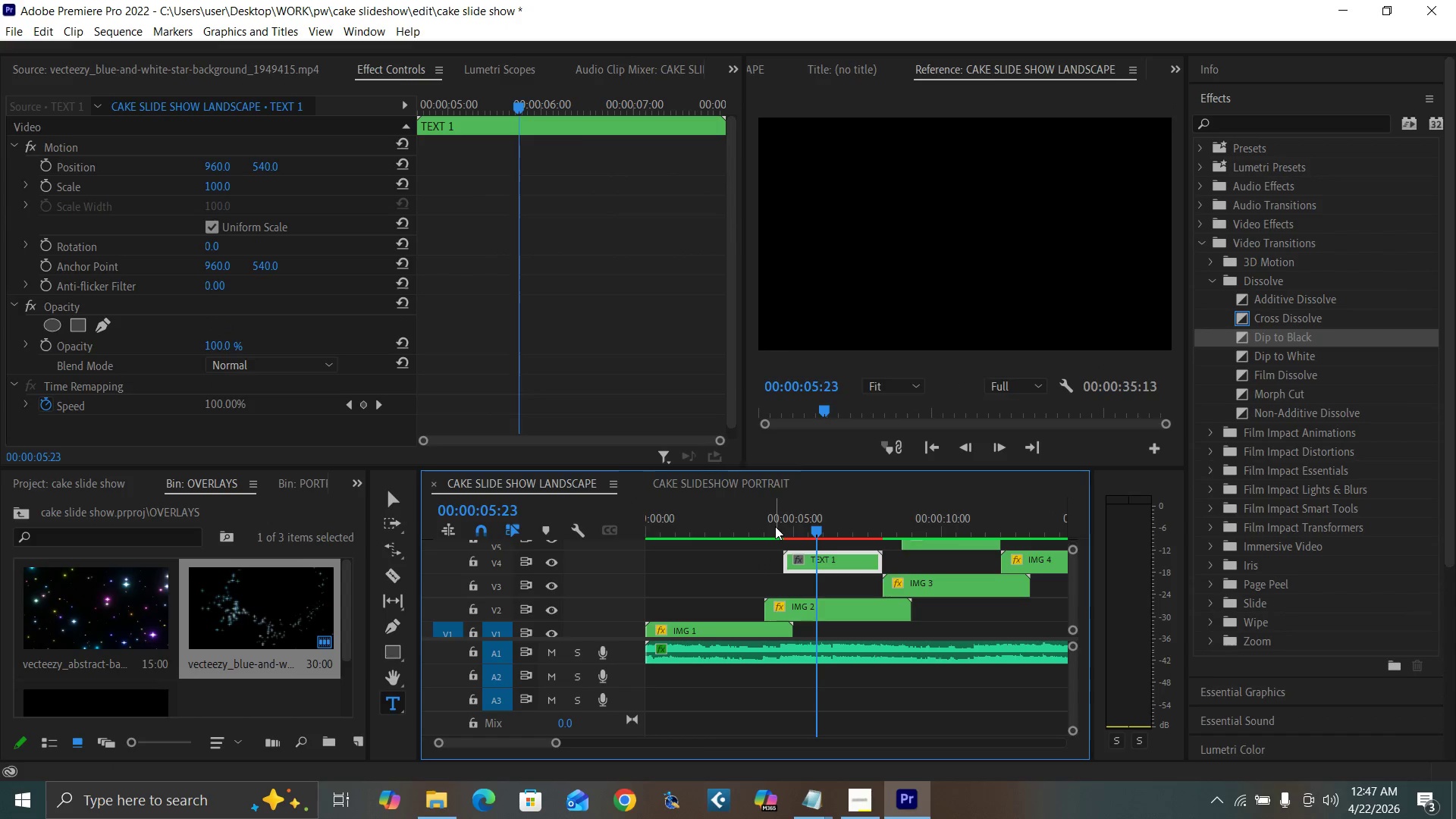 
left_click([772, 525])
 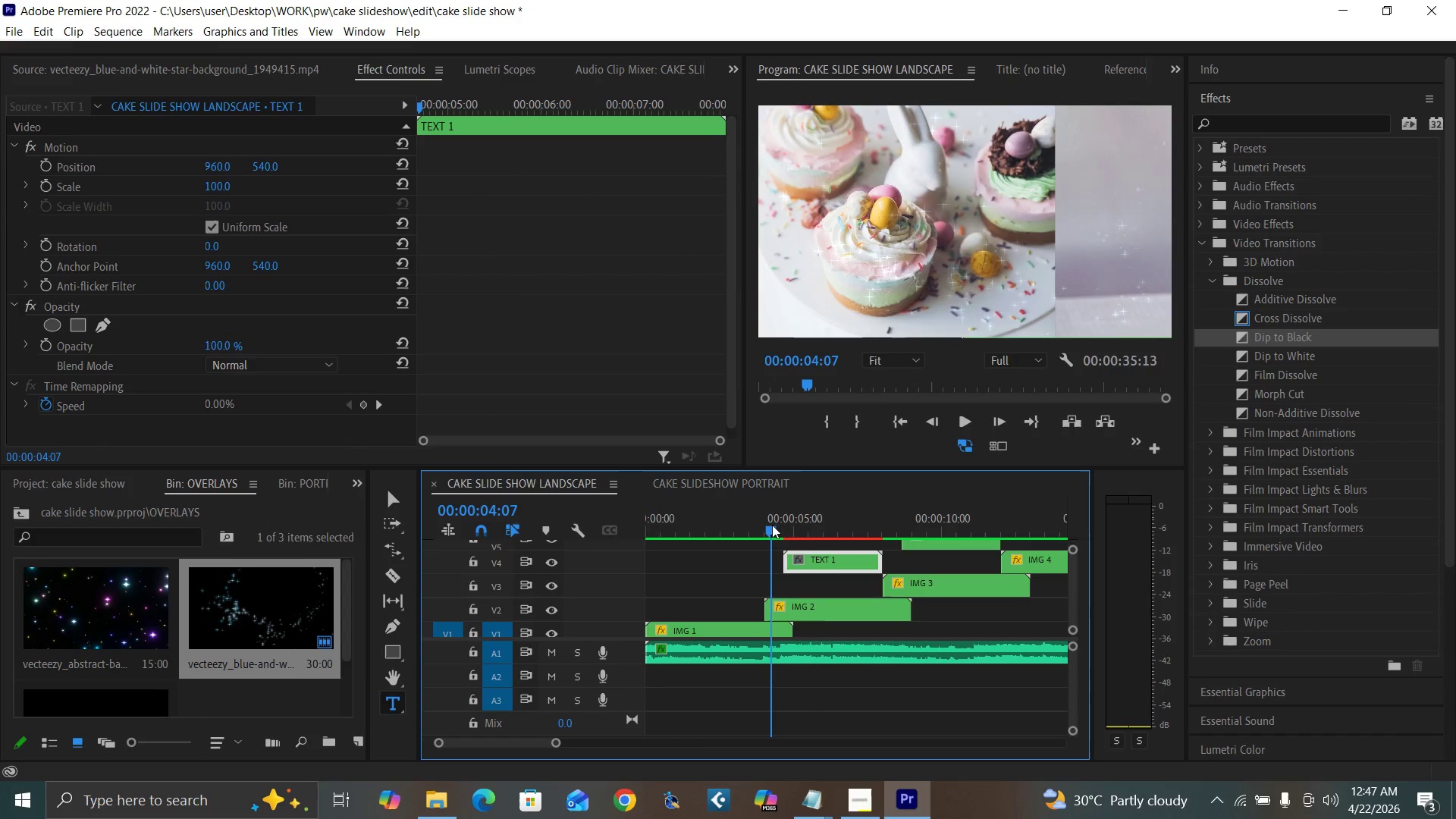 
key(Space)
 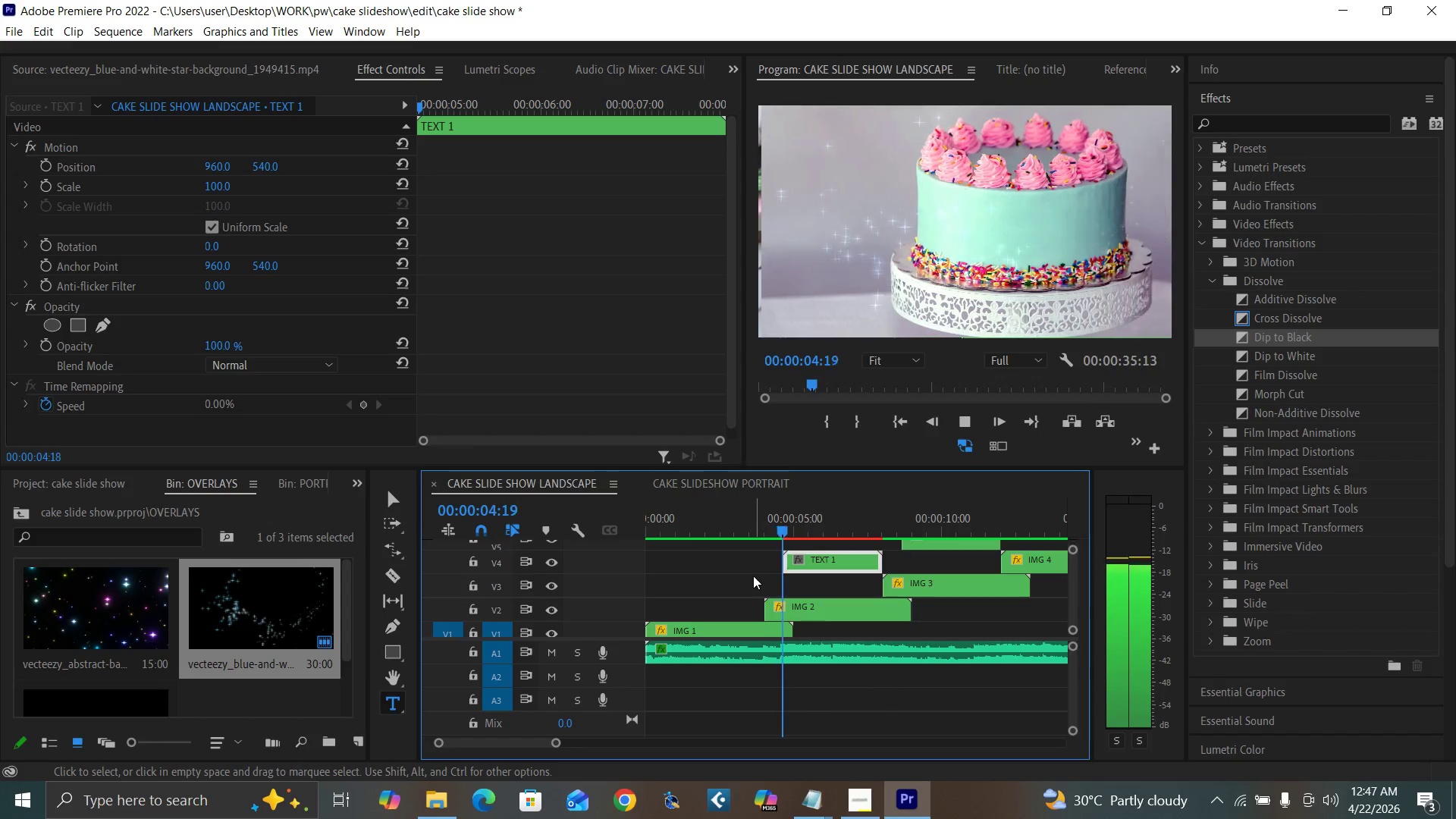 
key(Space)
 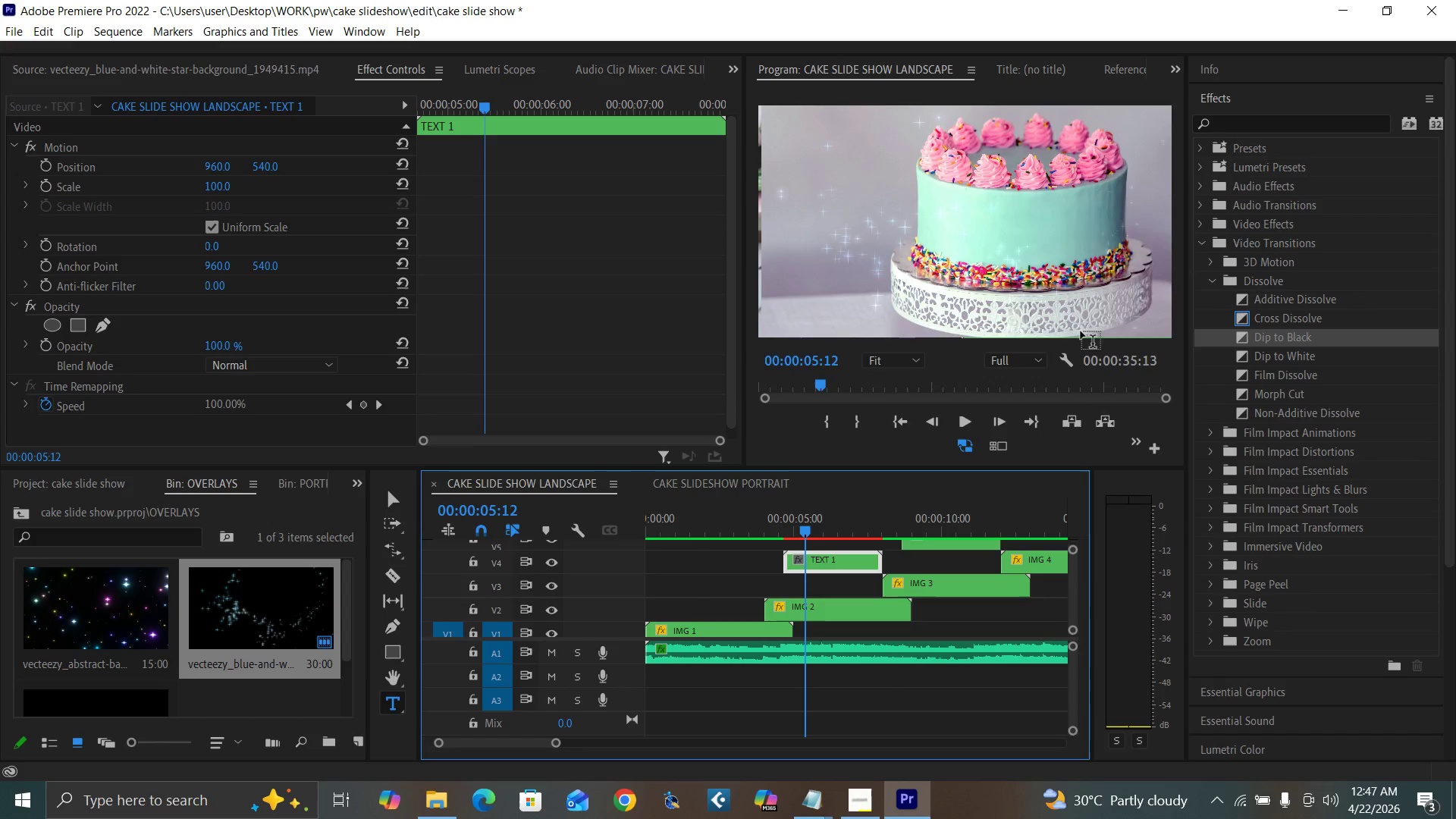 
left_click([995, 360])
 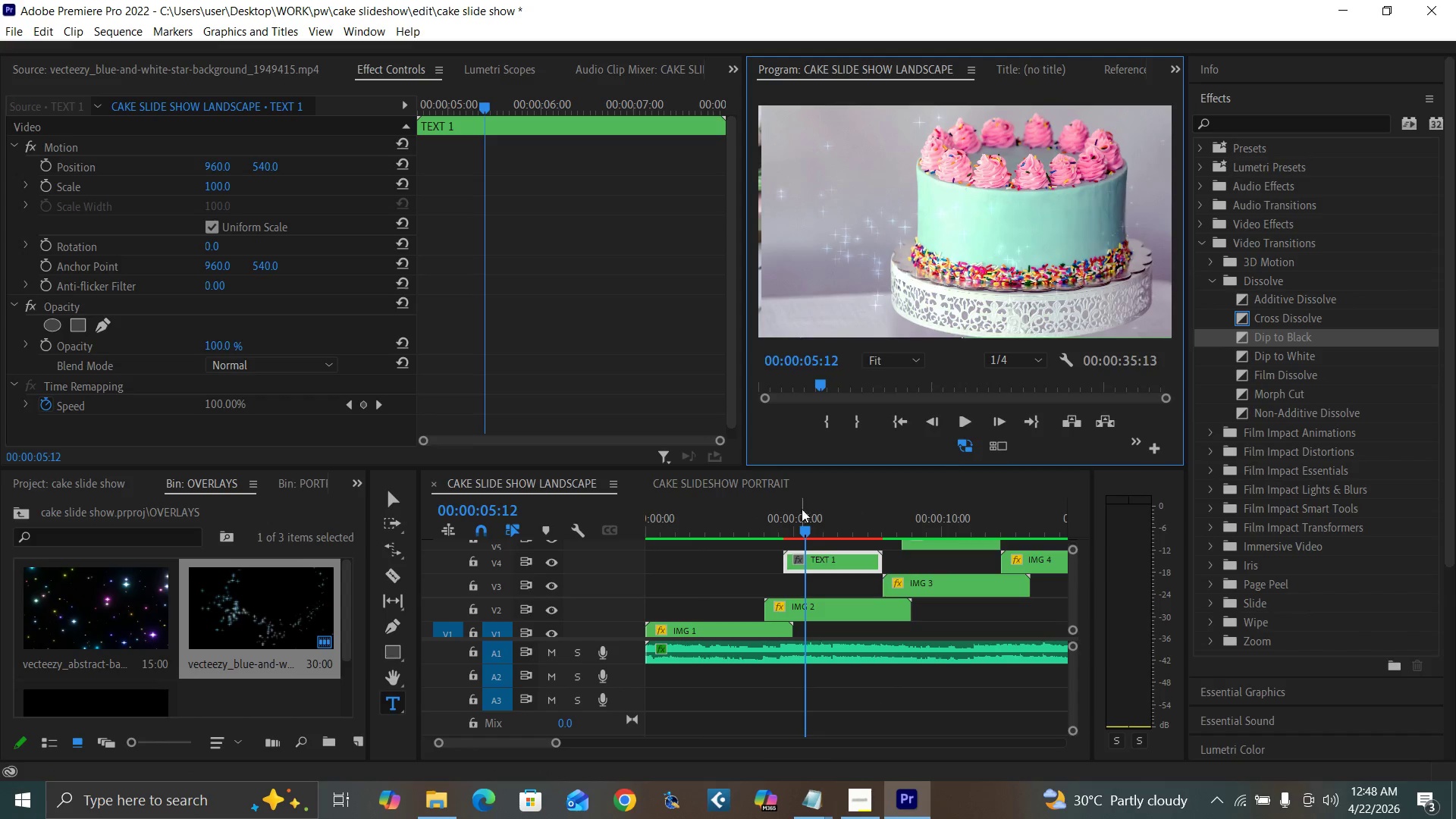 
left_click([755, 527])
 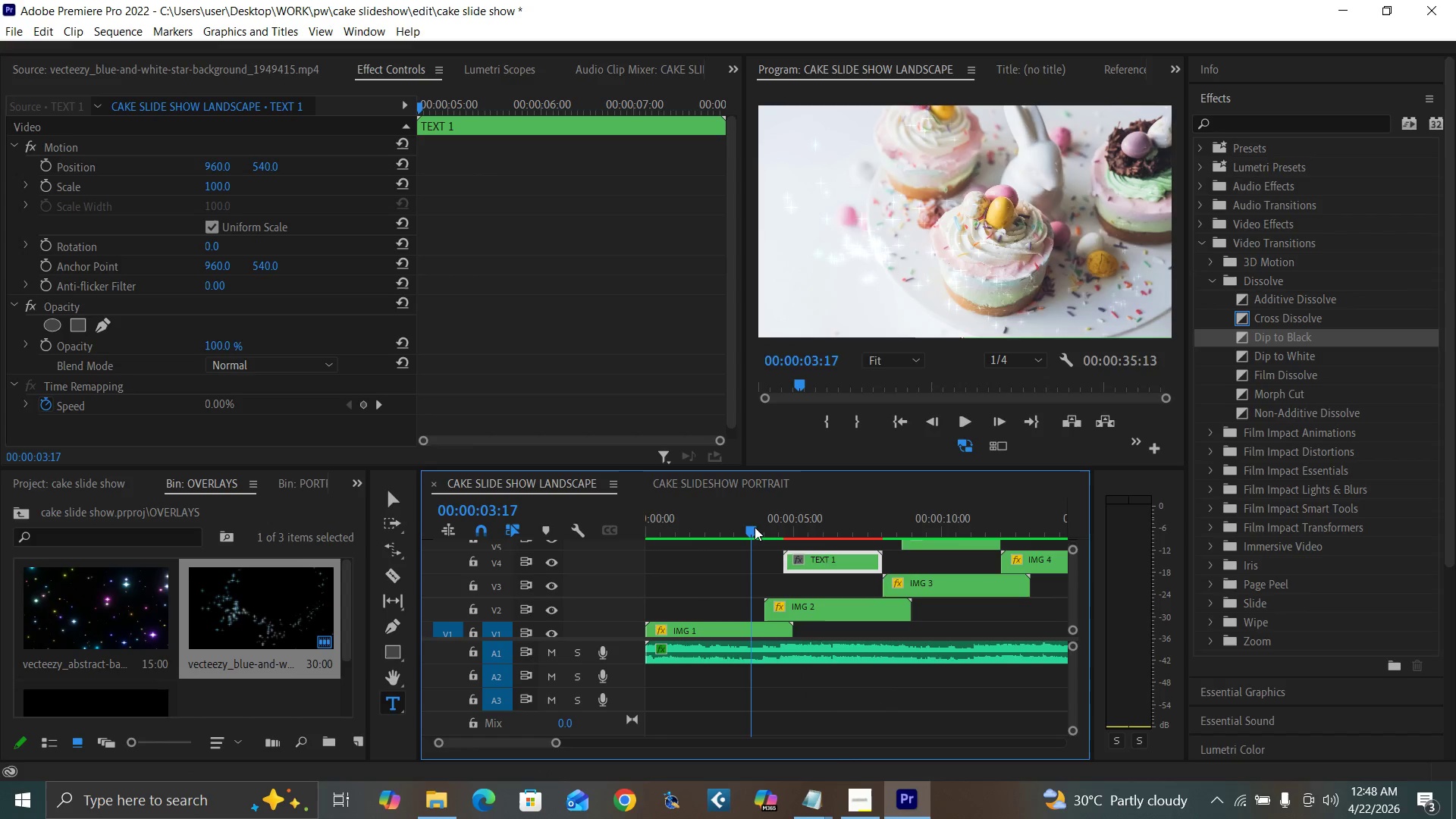 
key(Space)
 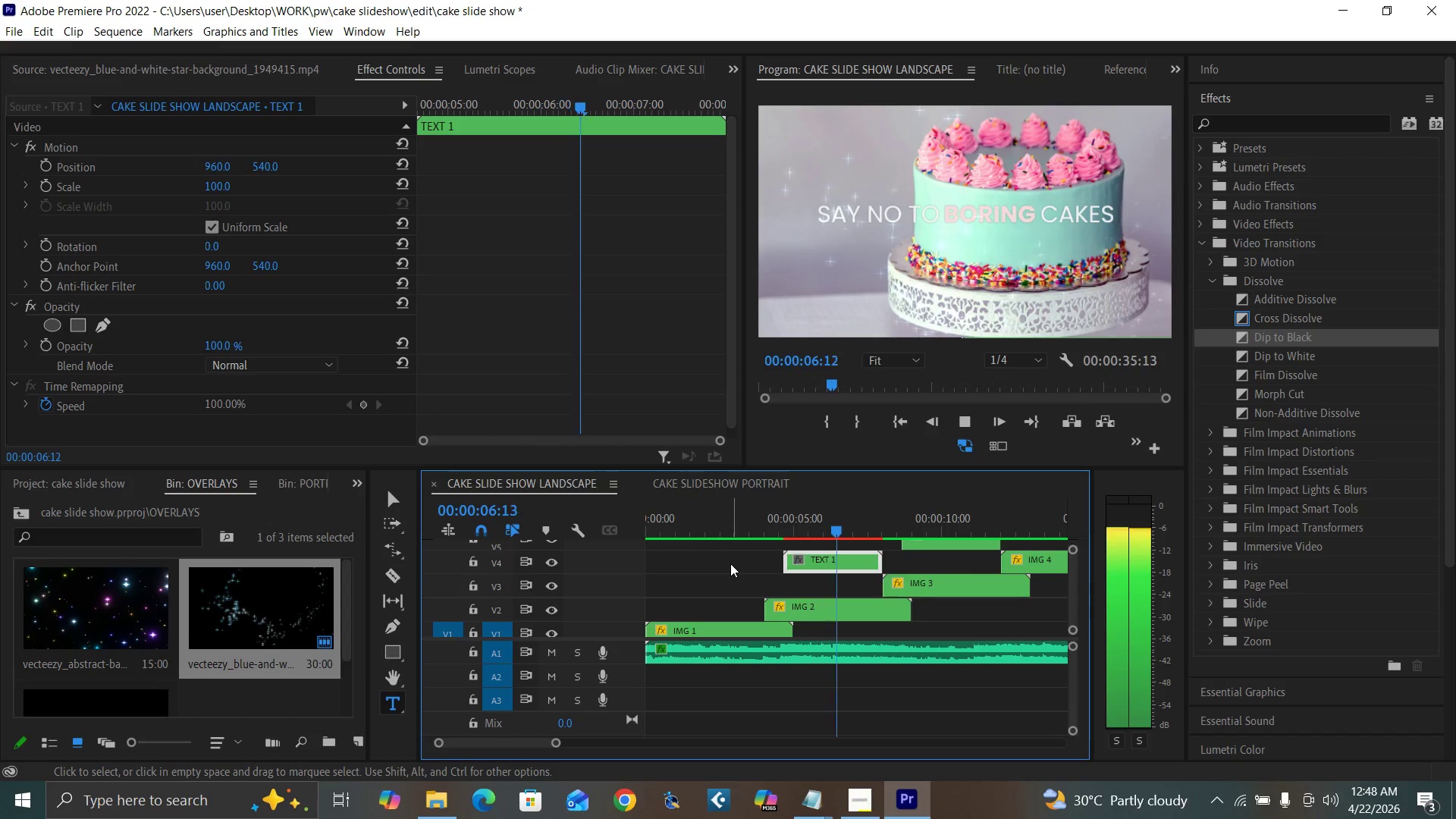 
wait(6.12)
 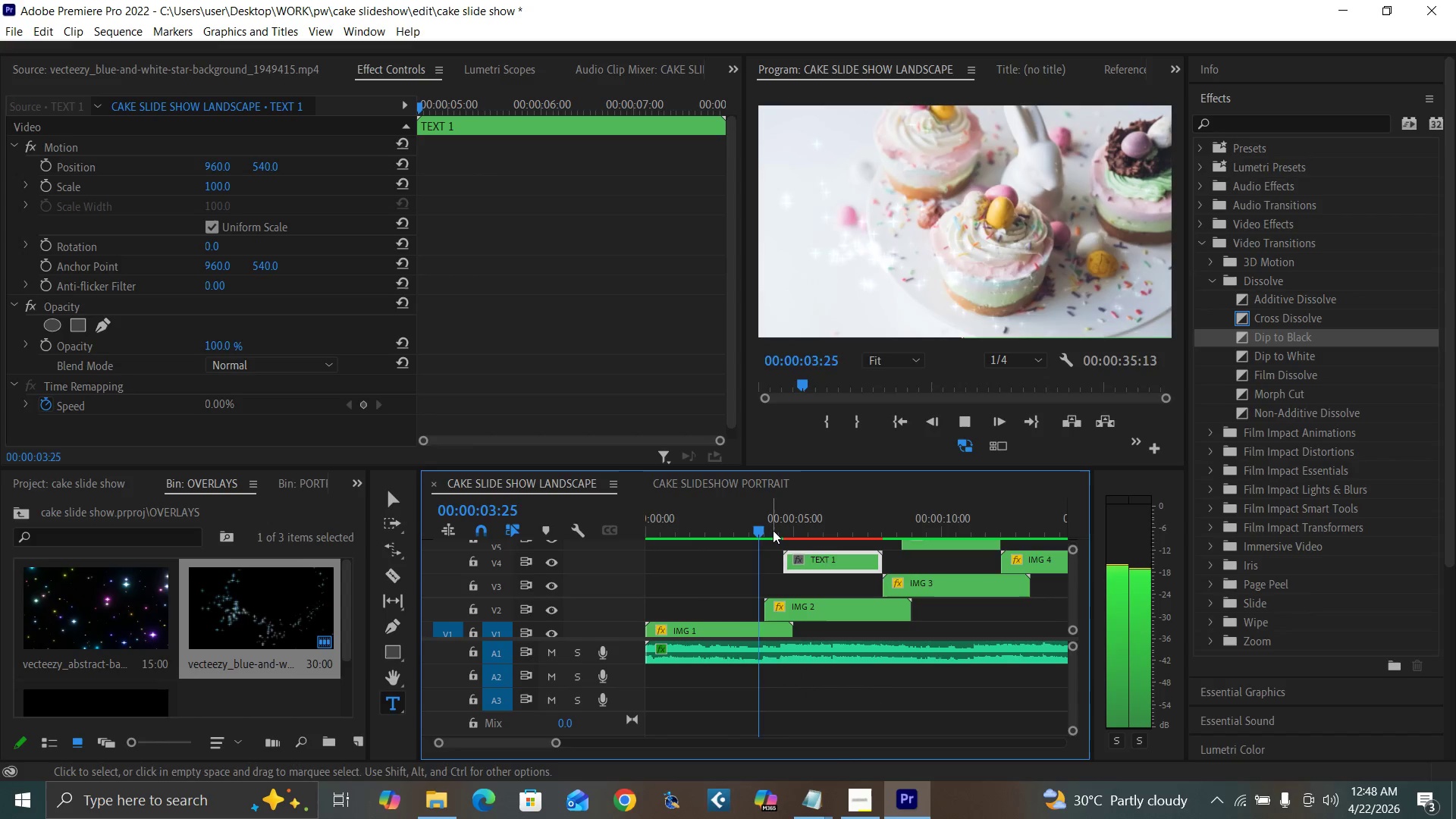 
key(Space)
 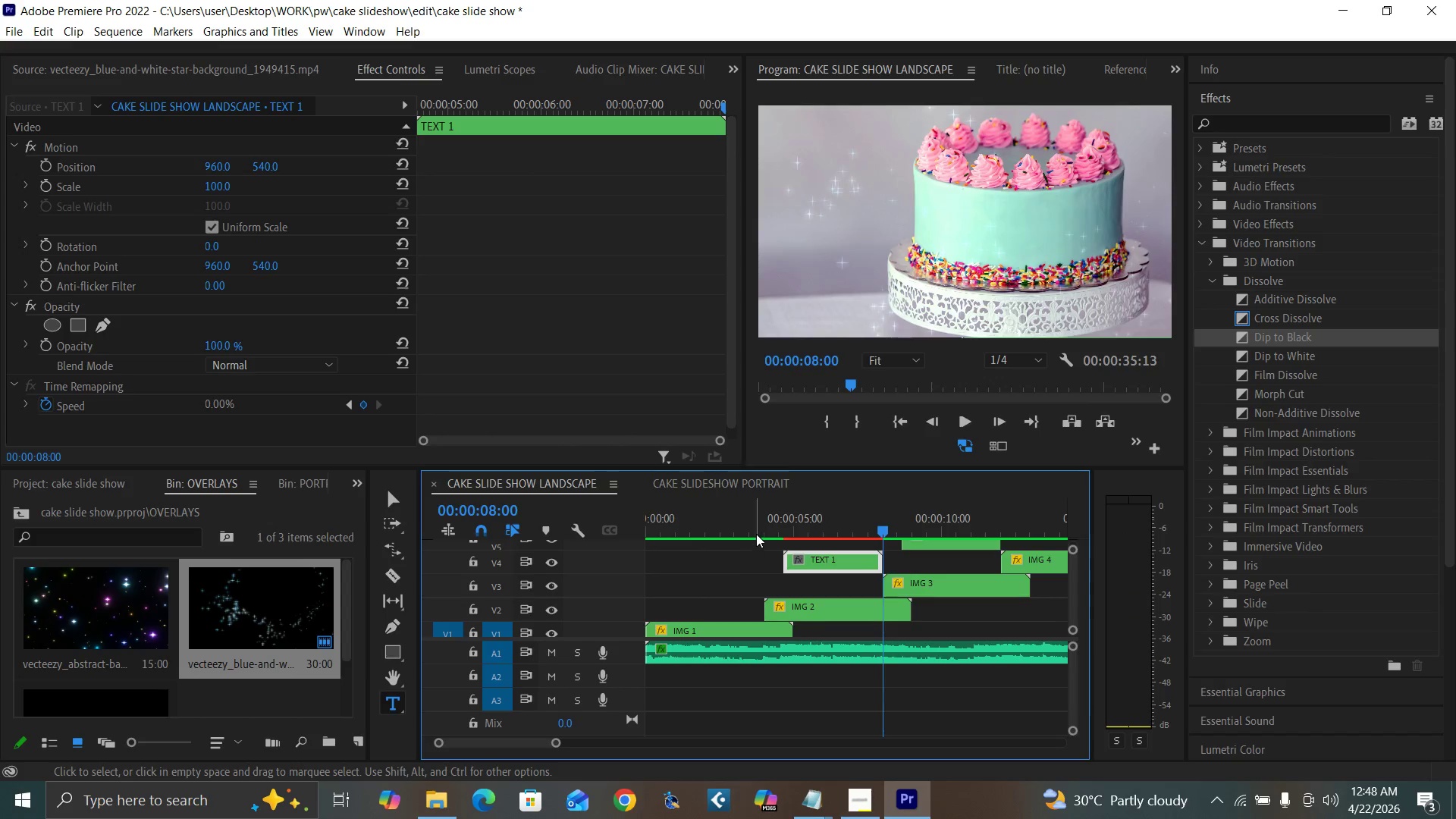 
left_click([758, 530])
 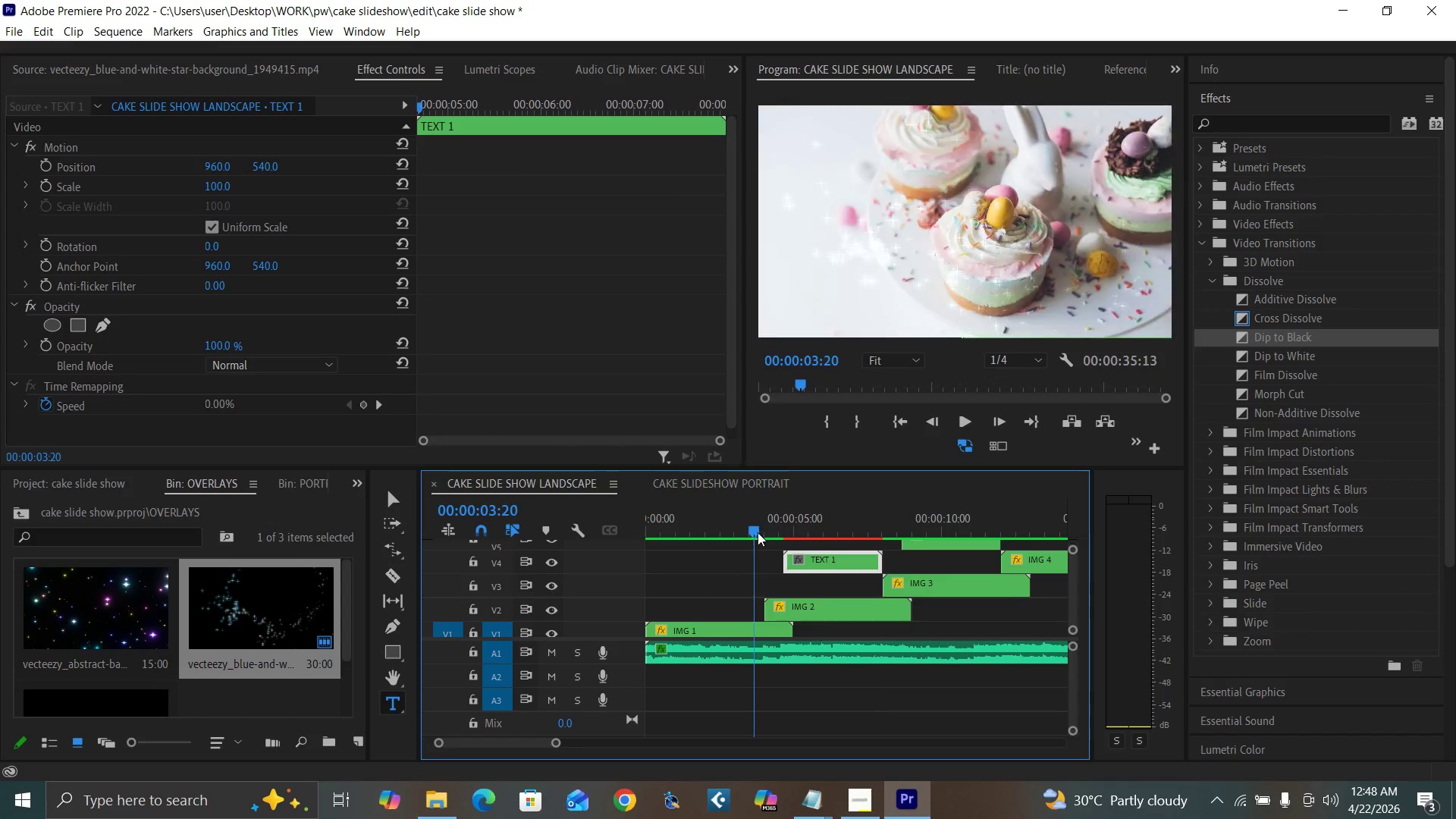 
key(Space)
 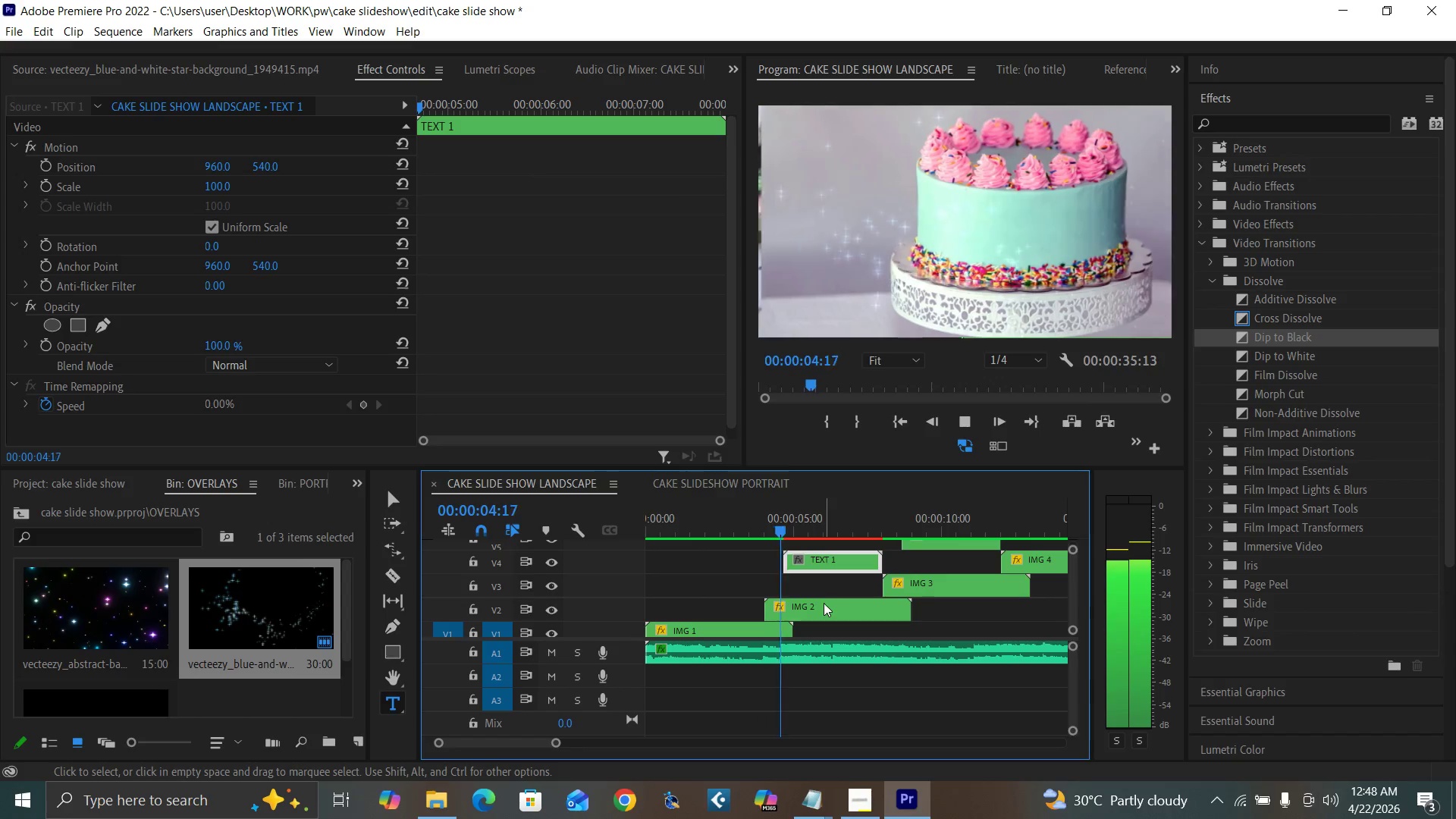 
mouse_move([838, 614])
 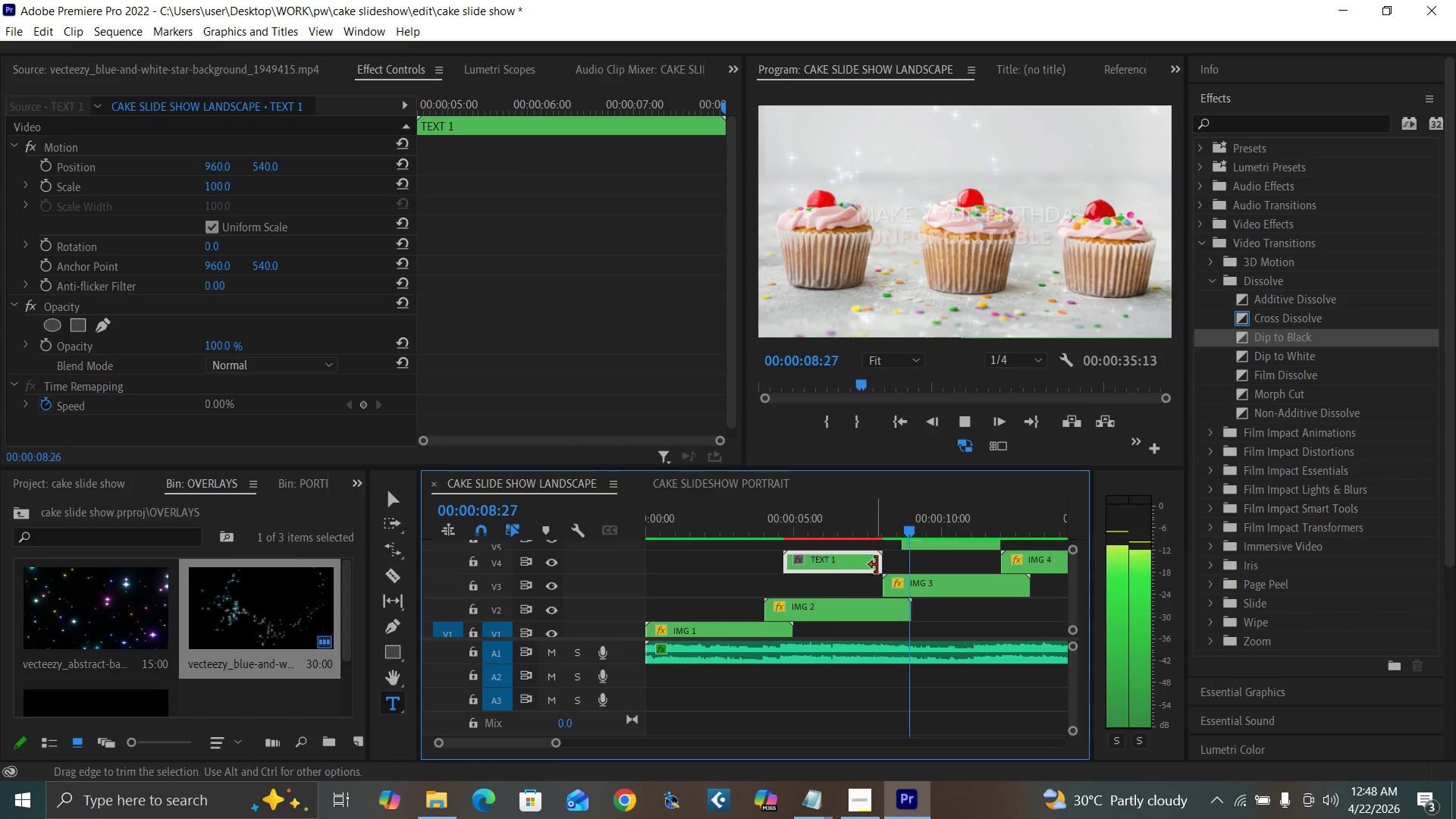 
key(Space)
 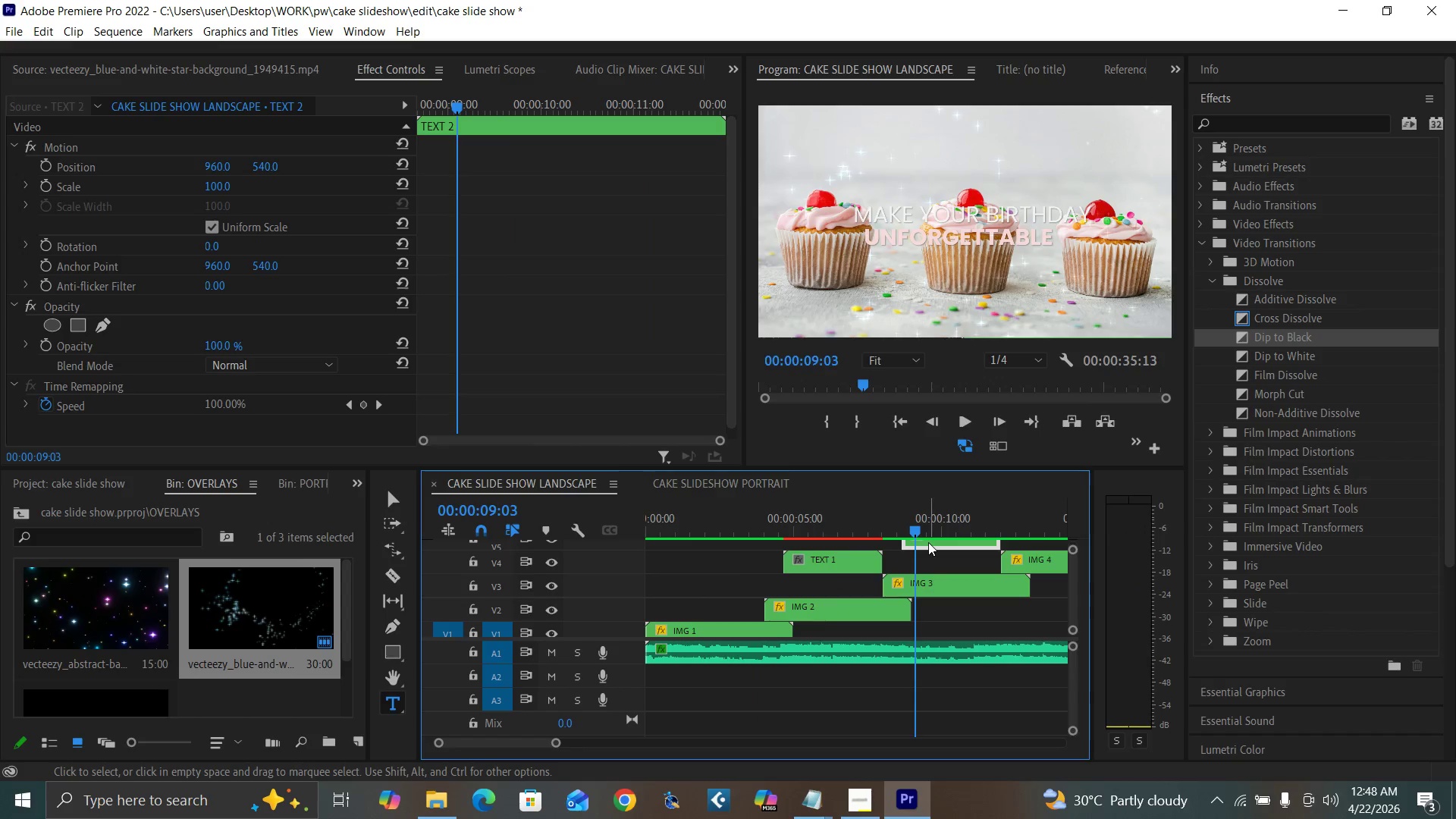 
double_click([931, 542])
 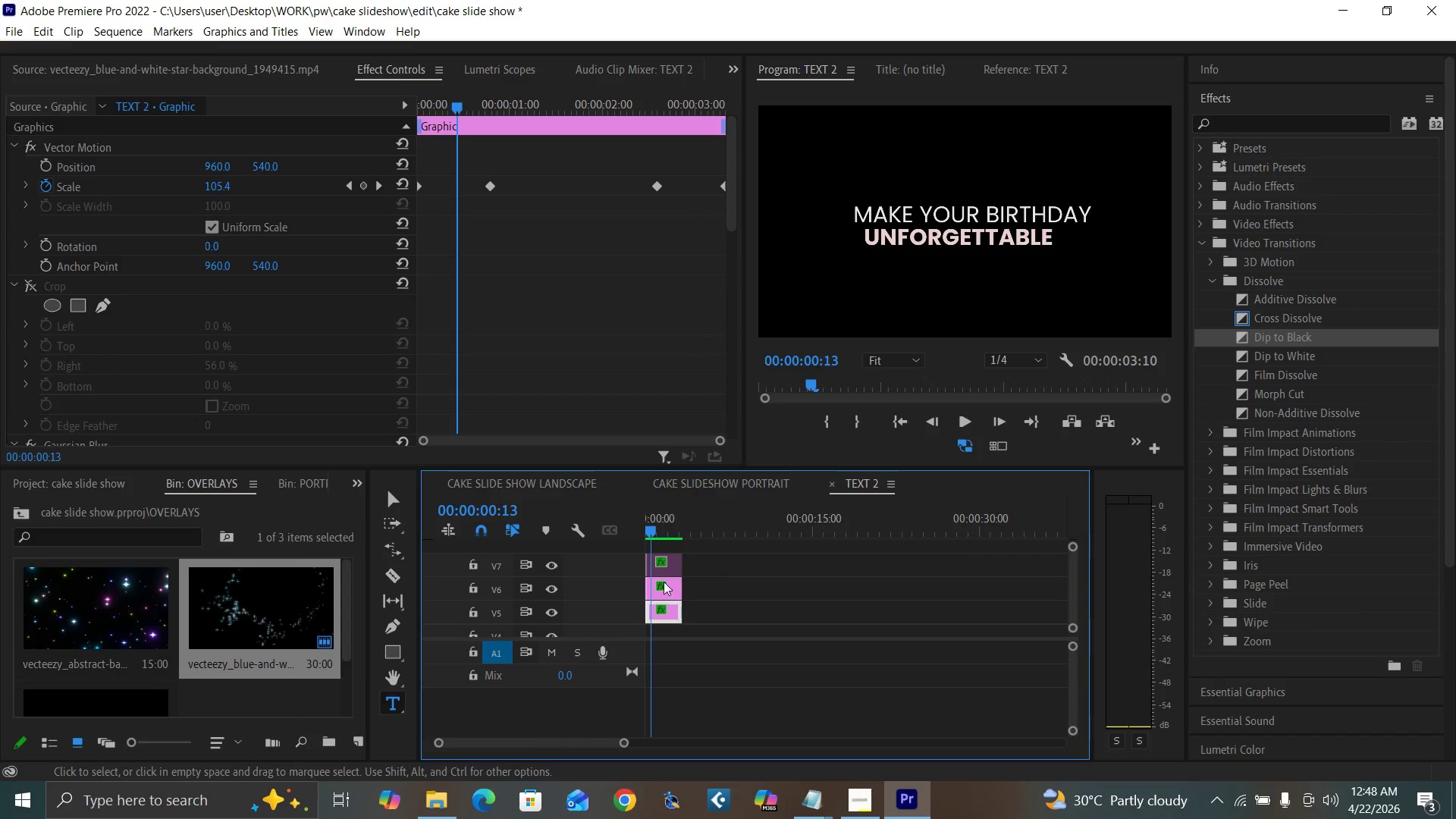 
left_click([658, 585])
 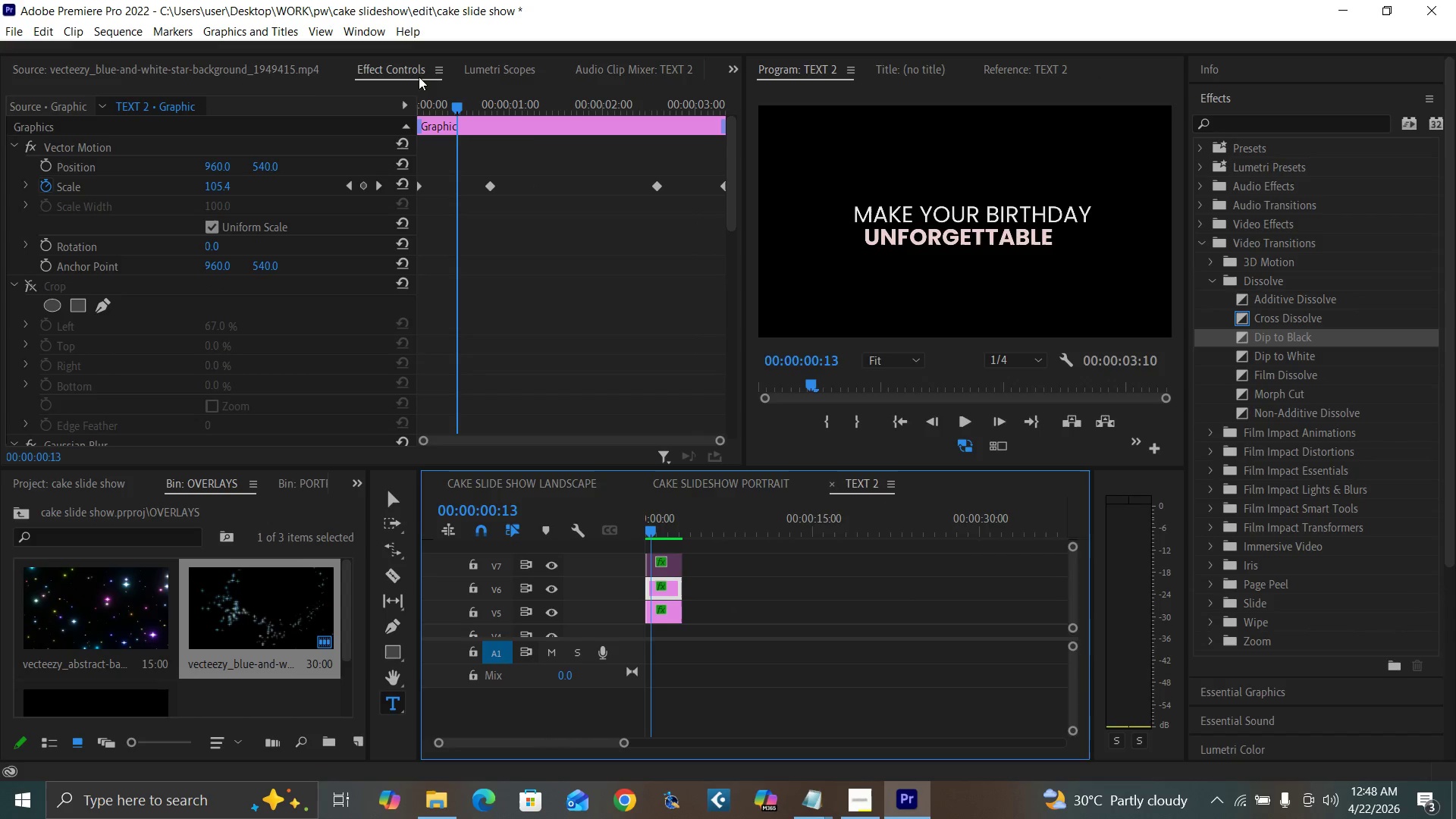 
left_click_drag(start_coordinate=[428, 104], to_coordinate=[410, 121])
 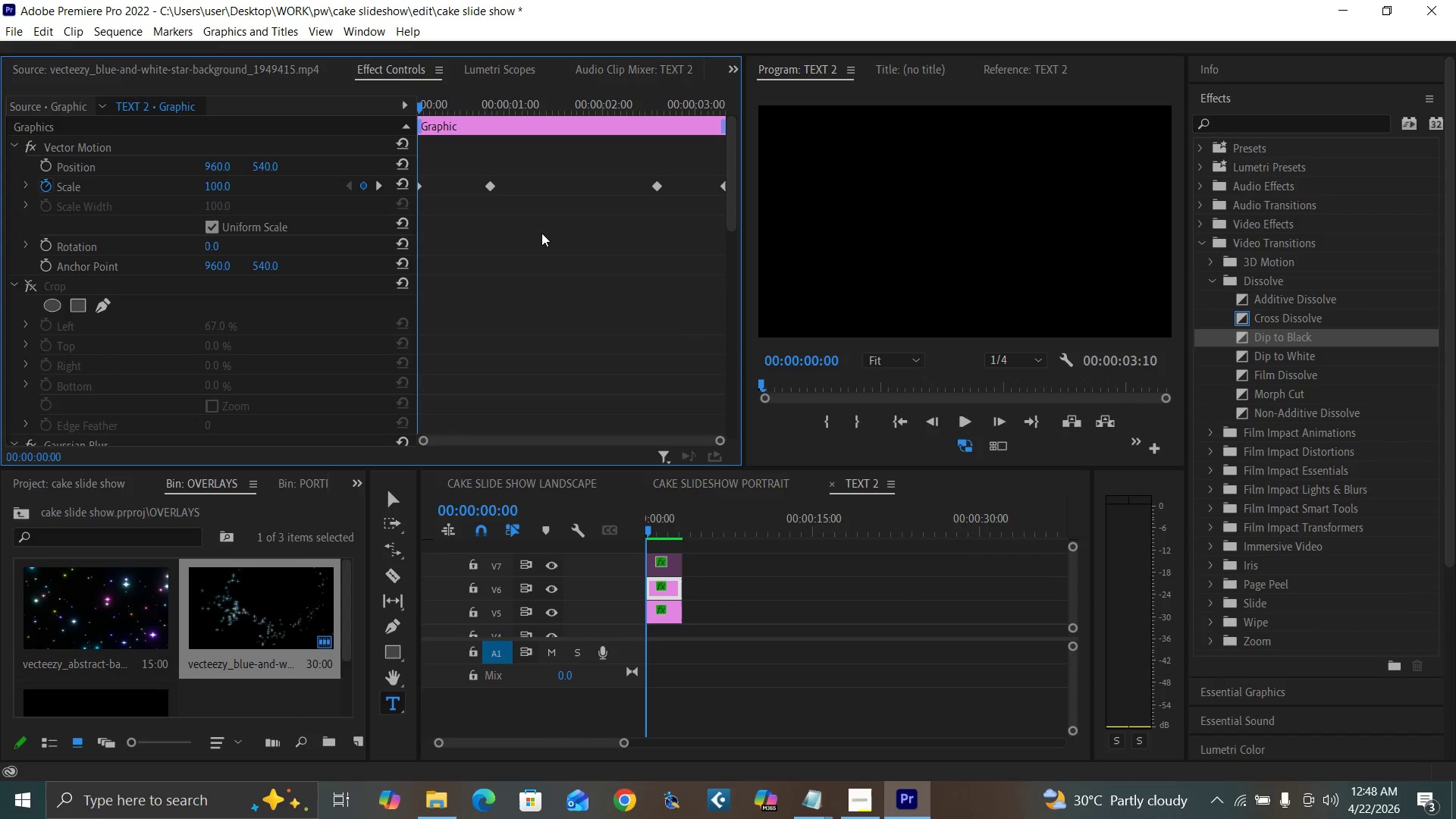 
key(ArrowRight)
 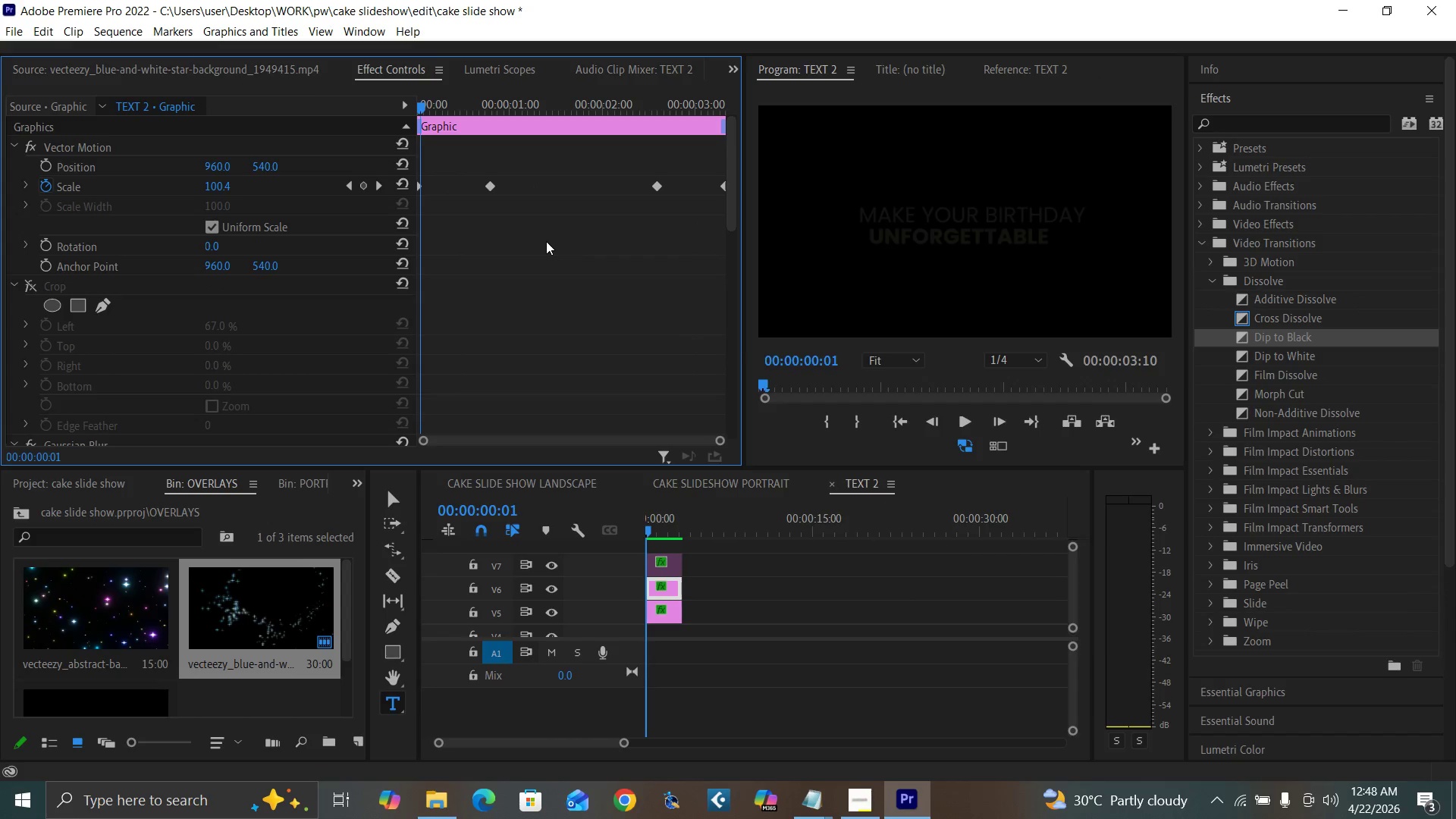 
key(ArrowRight)
 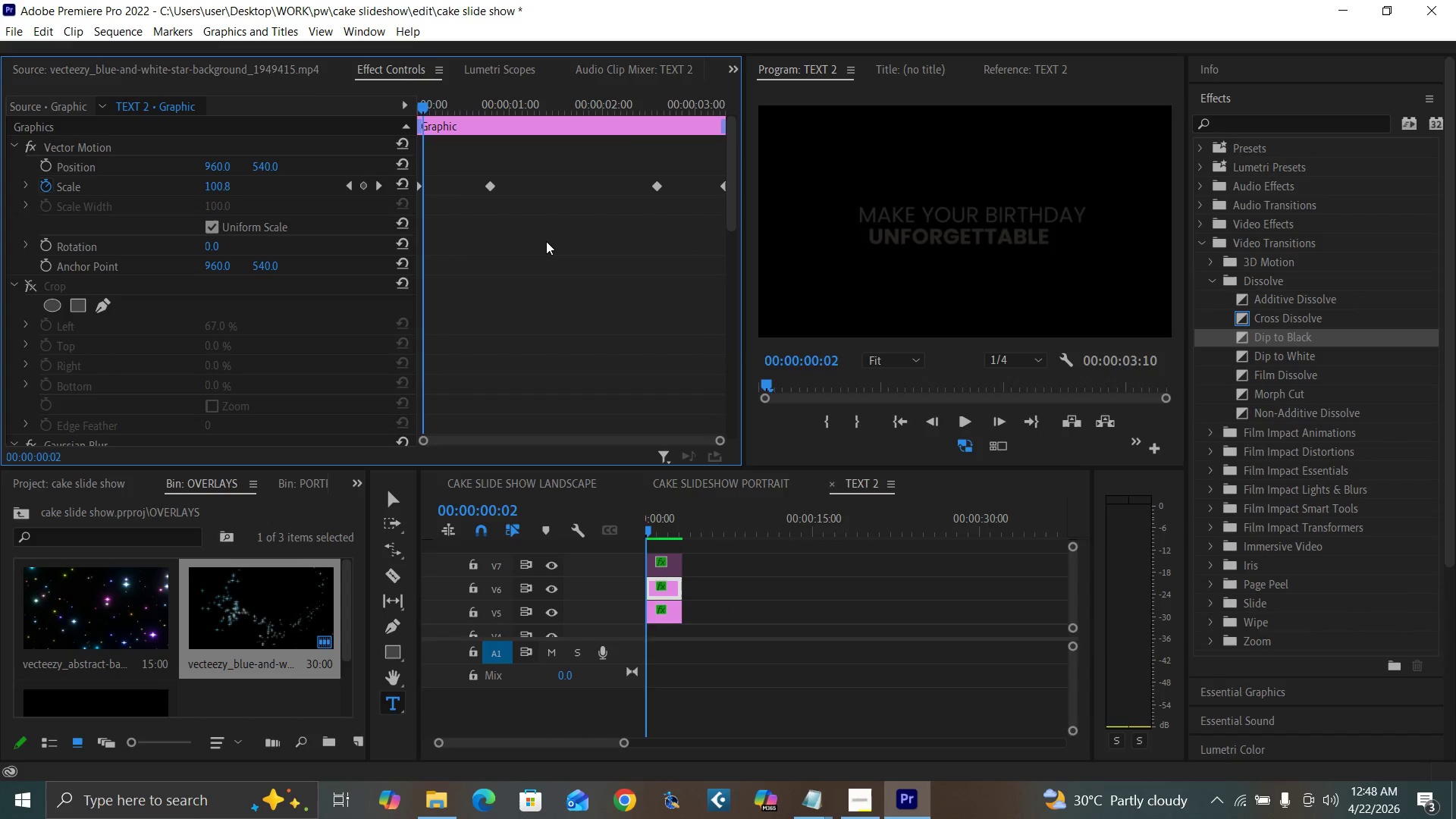 
key(ArrowRight)
 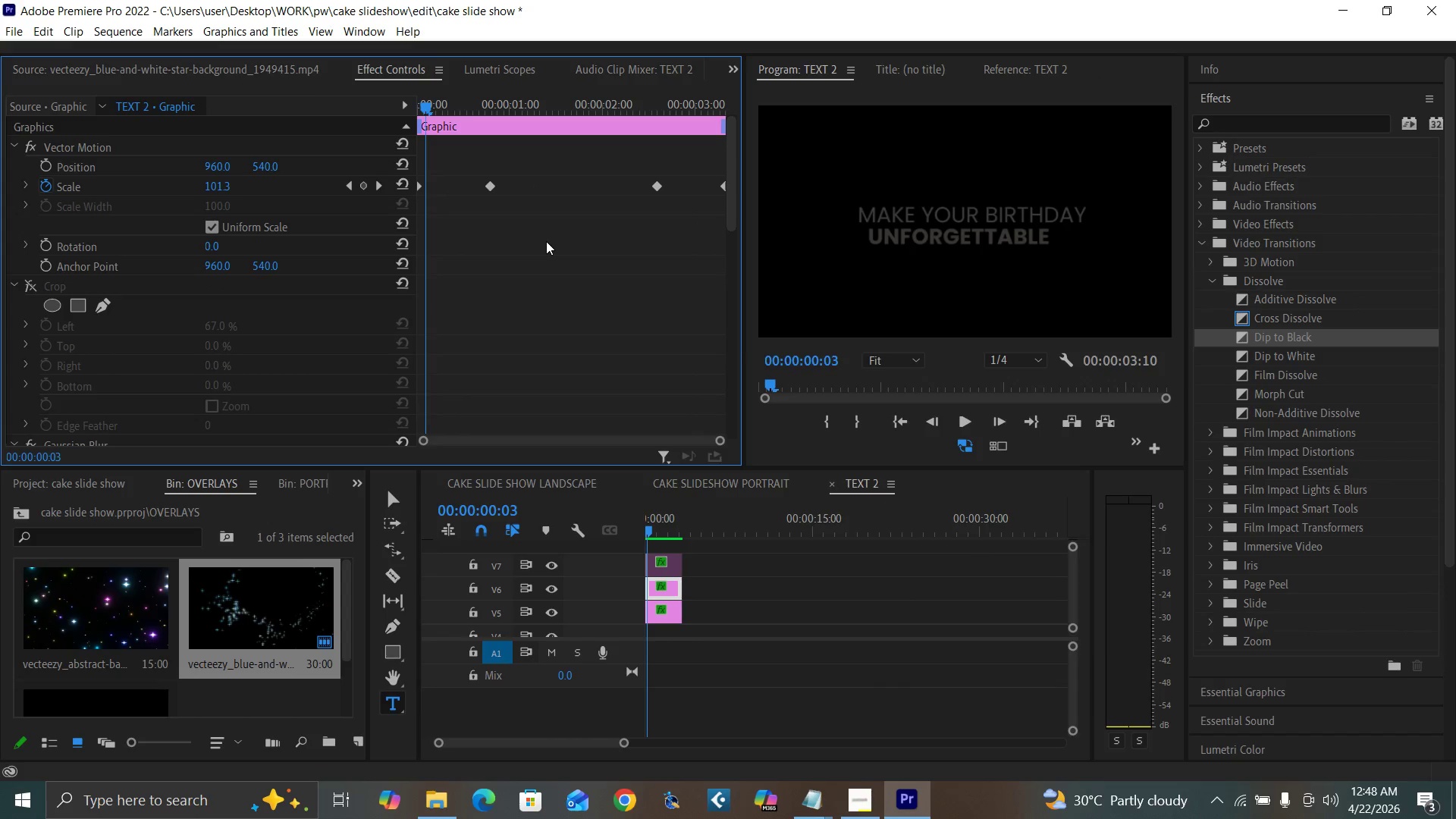 
key(ArrowRight)
 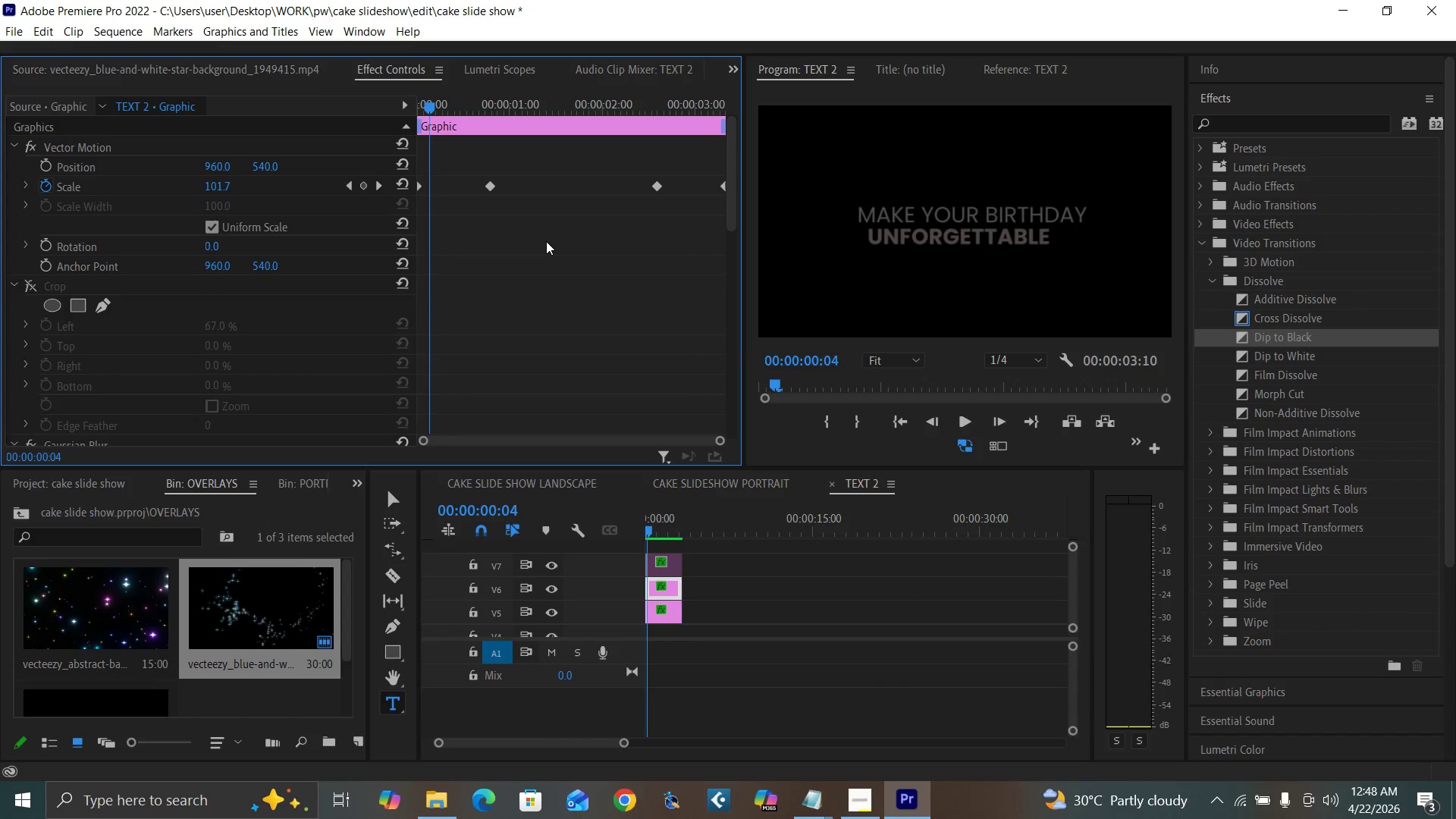 
key(ArrowRight)
 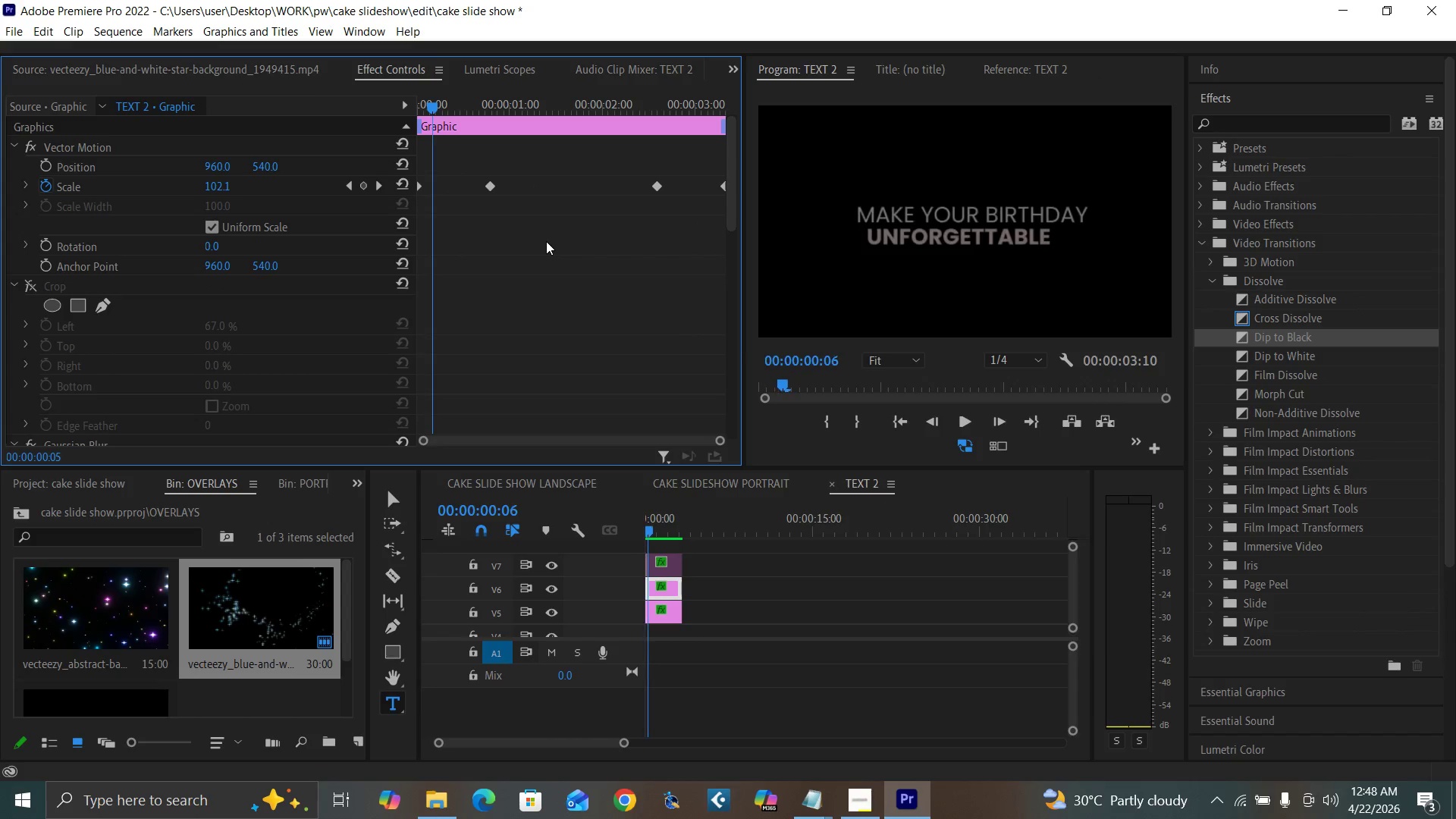 
key(ArrowRight)
 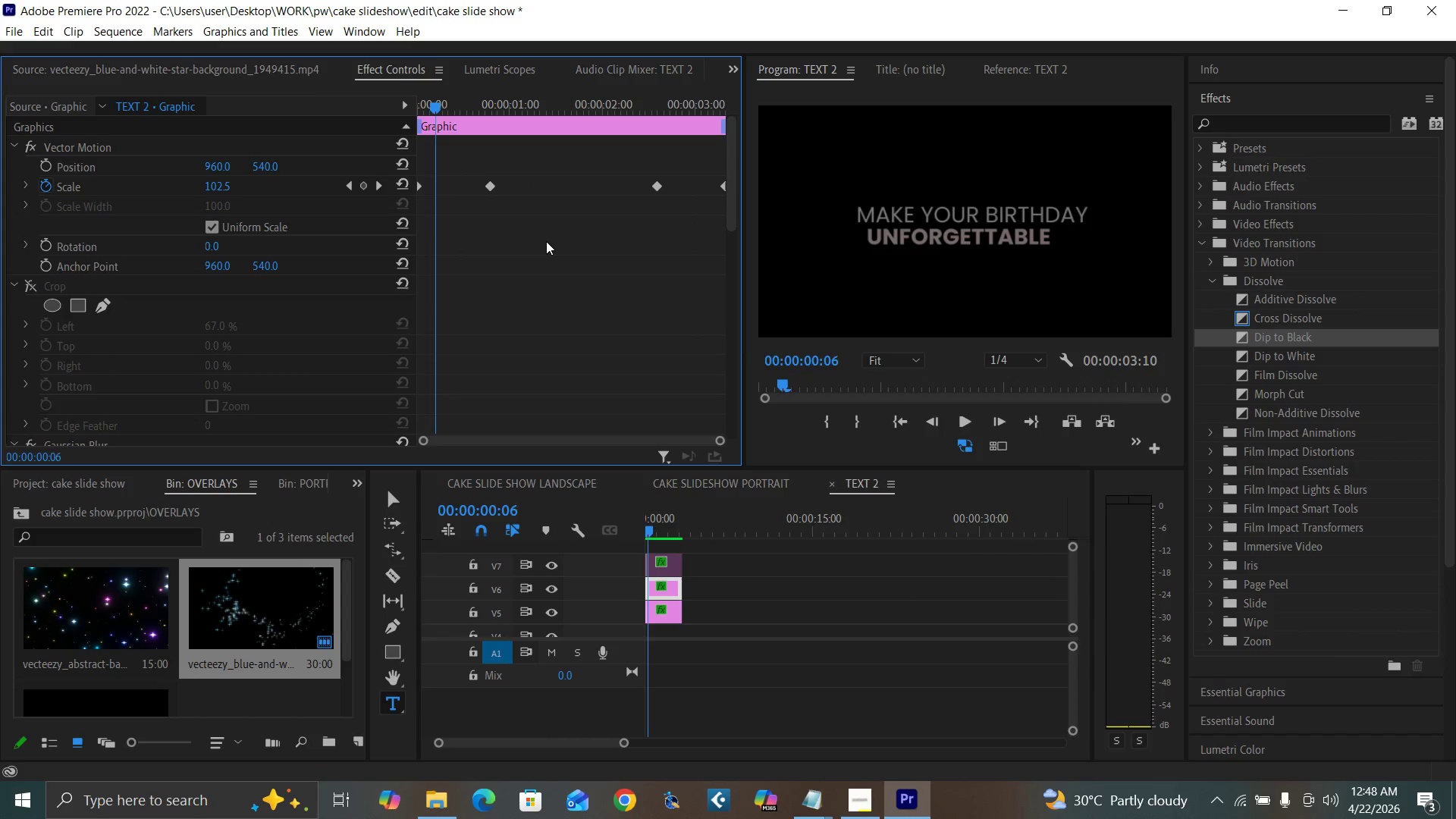 
key(ArrowRight)
 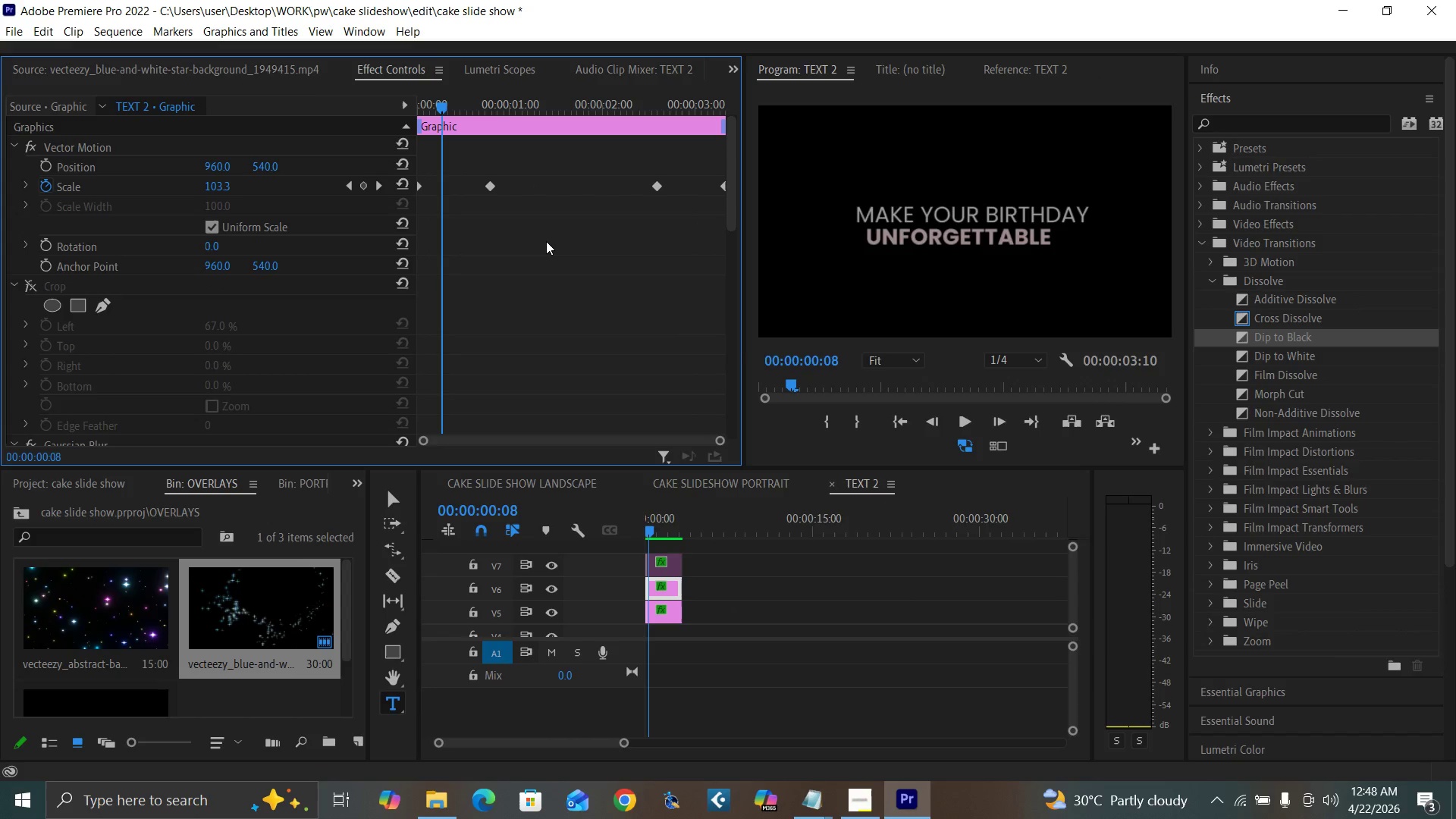 
key(ArrowRight)
 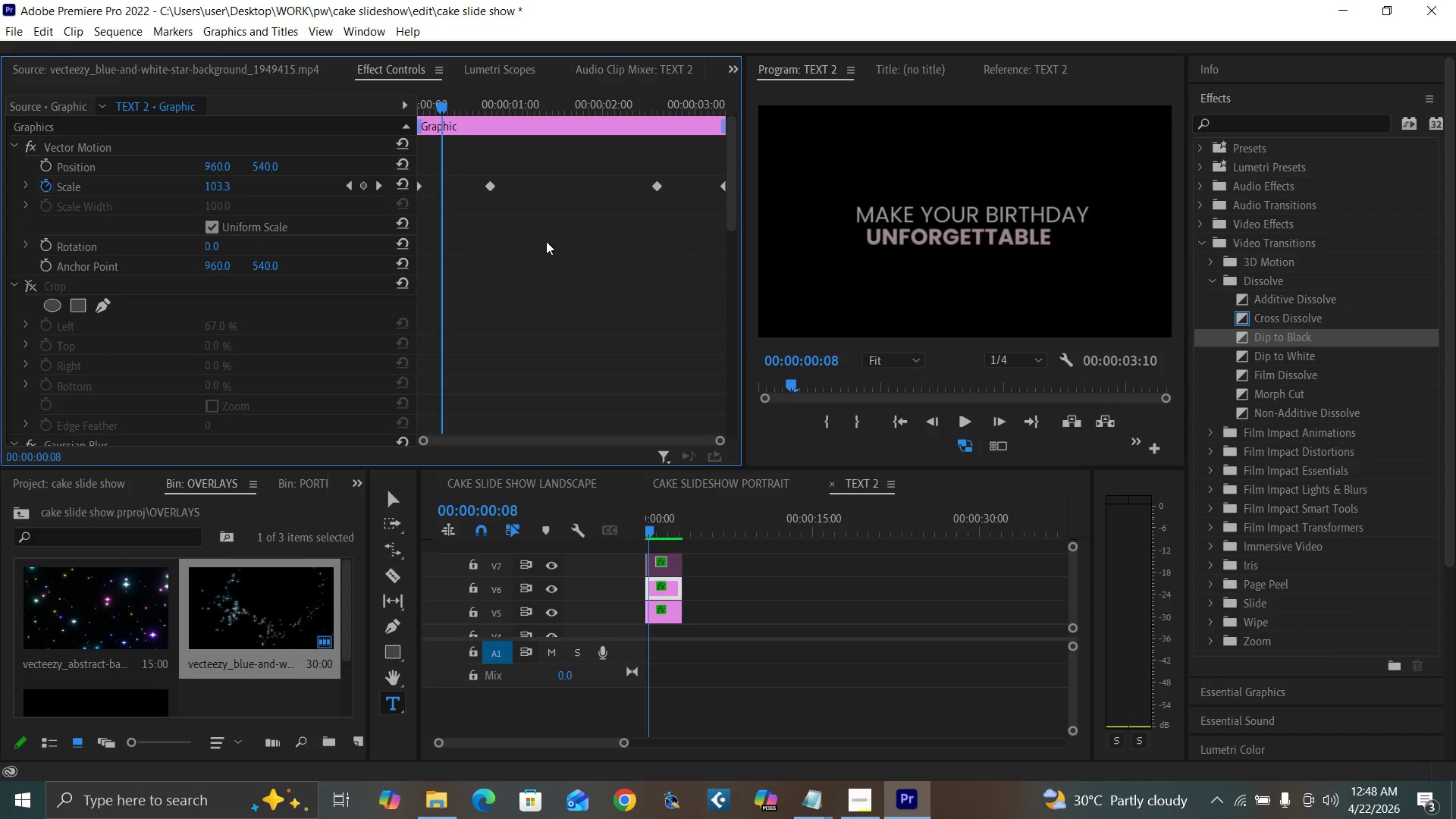 
key(ArrowRight)
 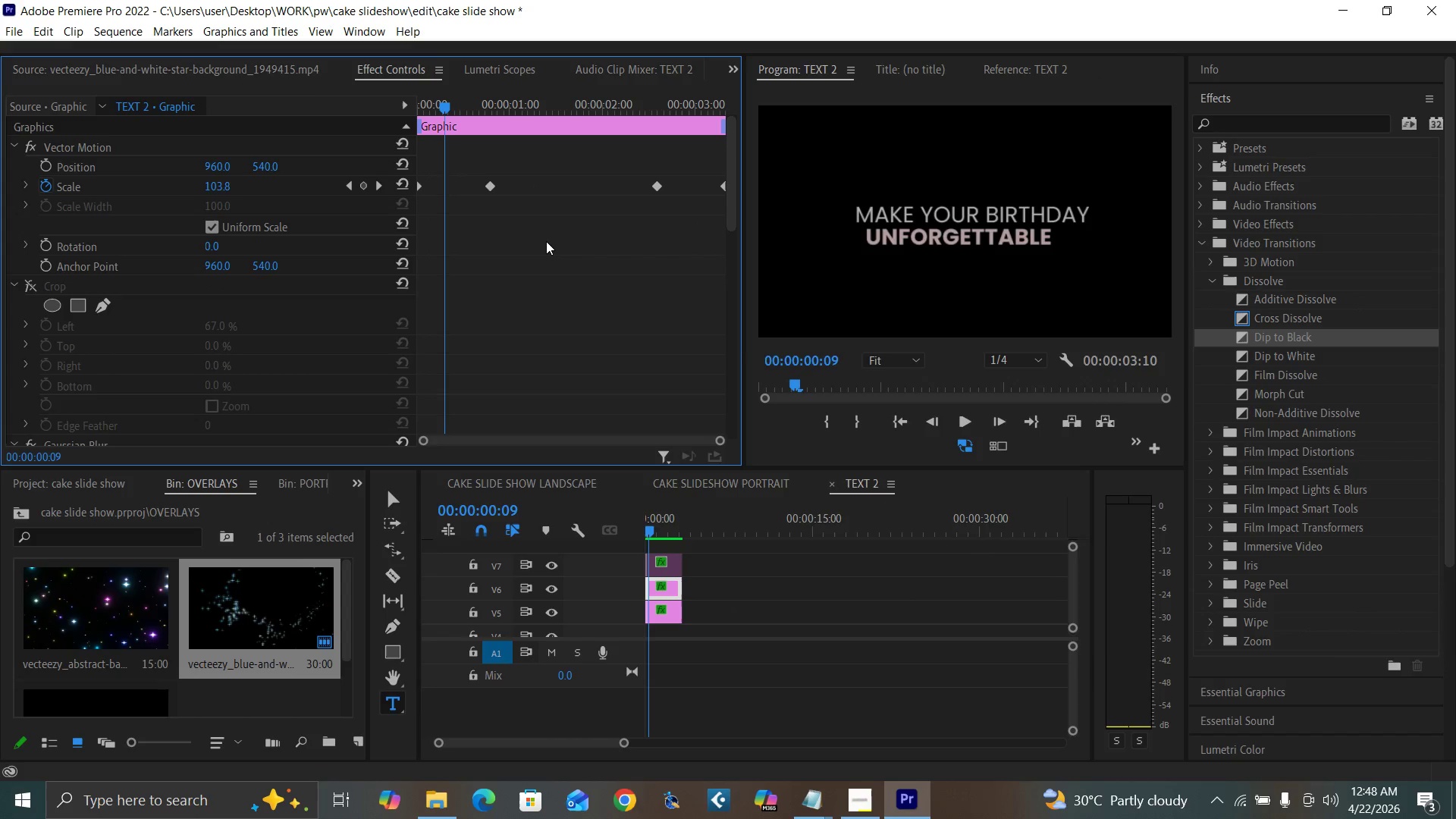 
key(ArrowRight)
 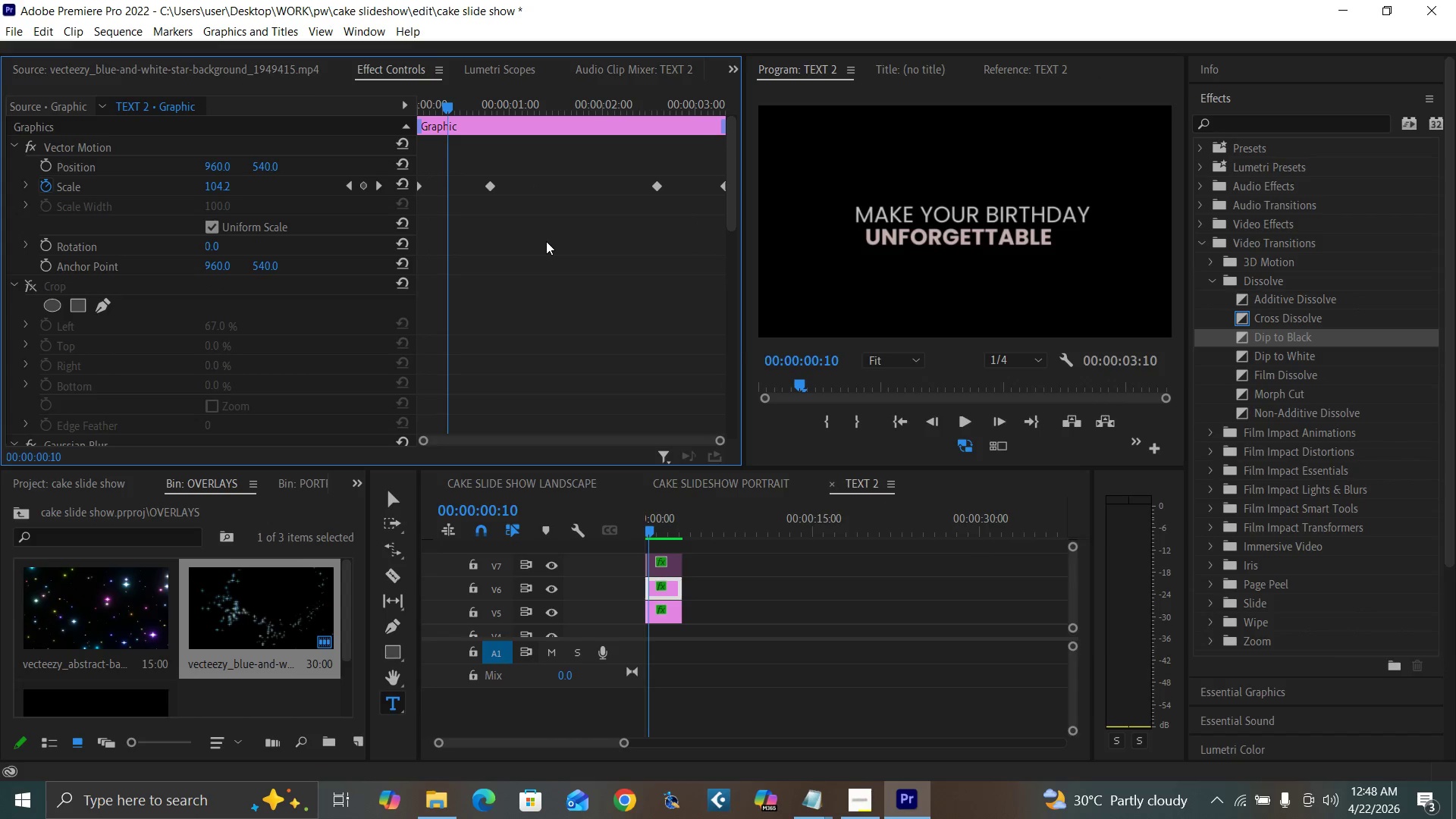 
key(ArrowRight)
 